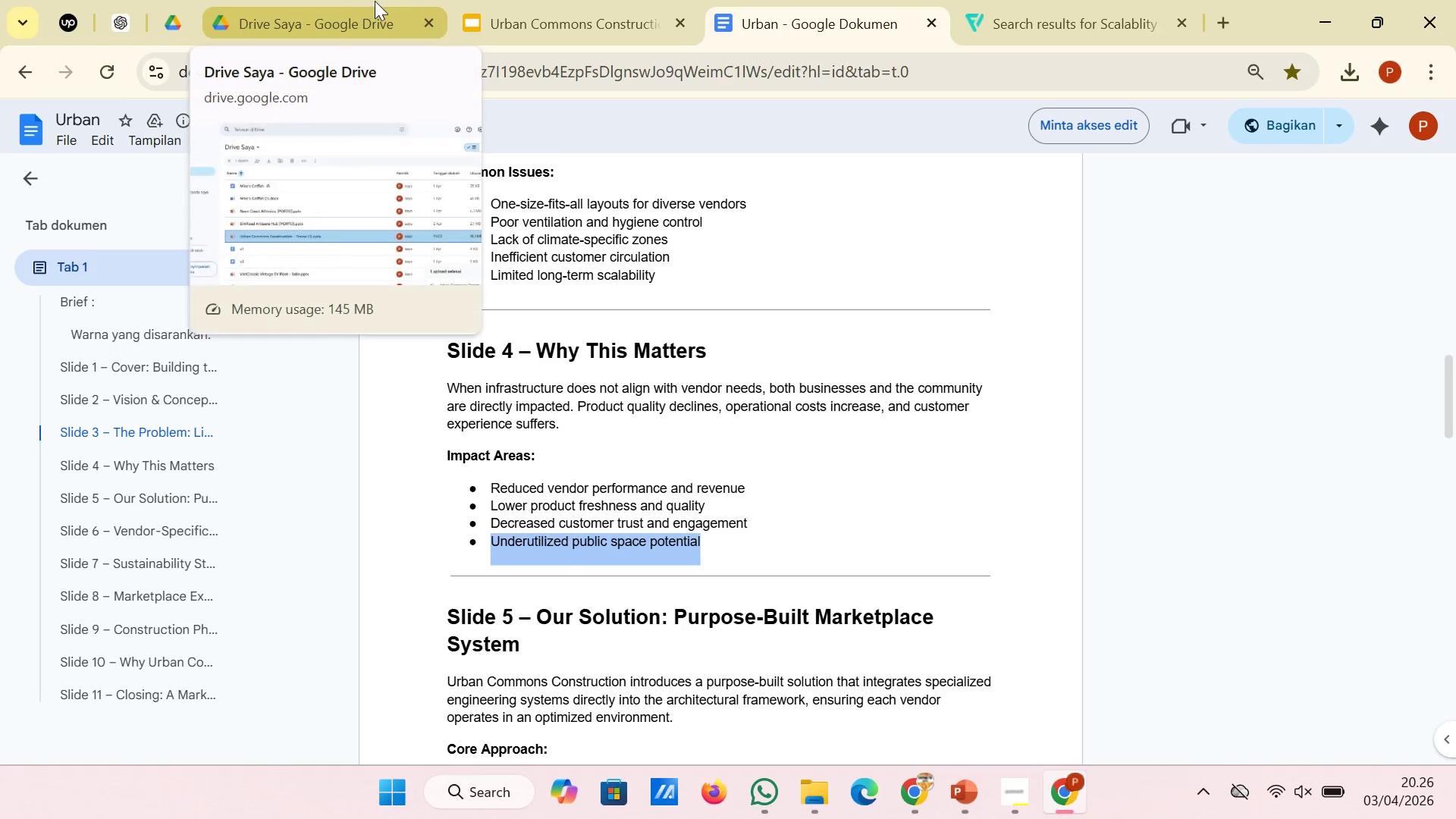 
left_click([494, 0])
 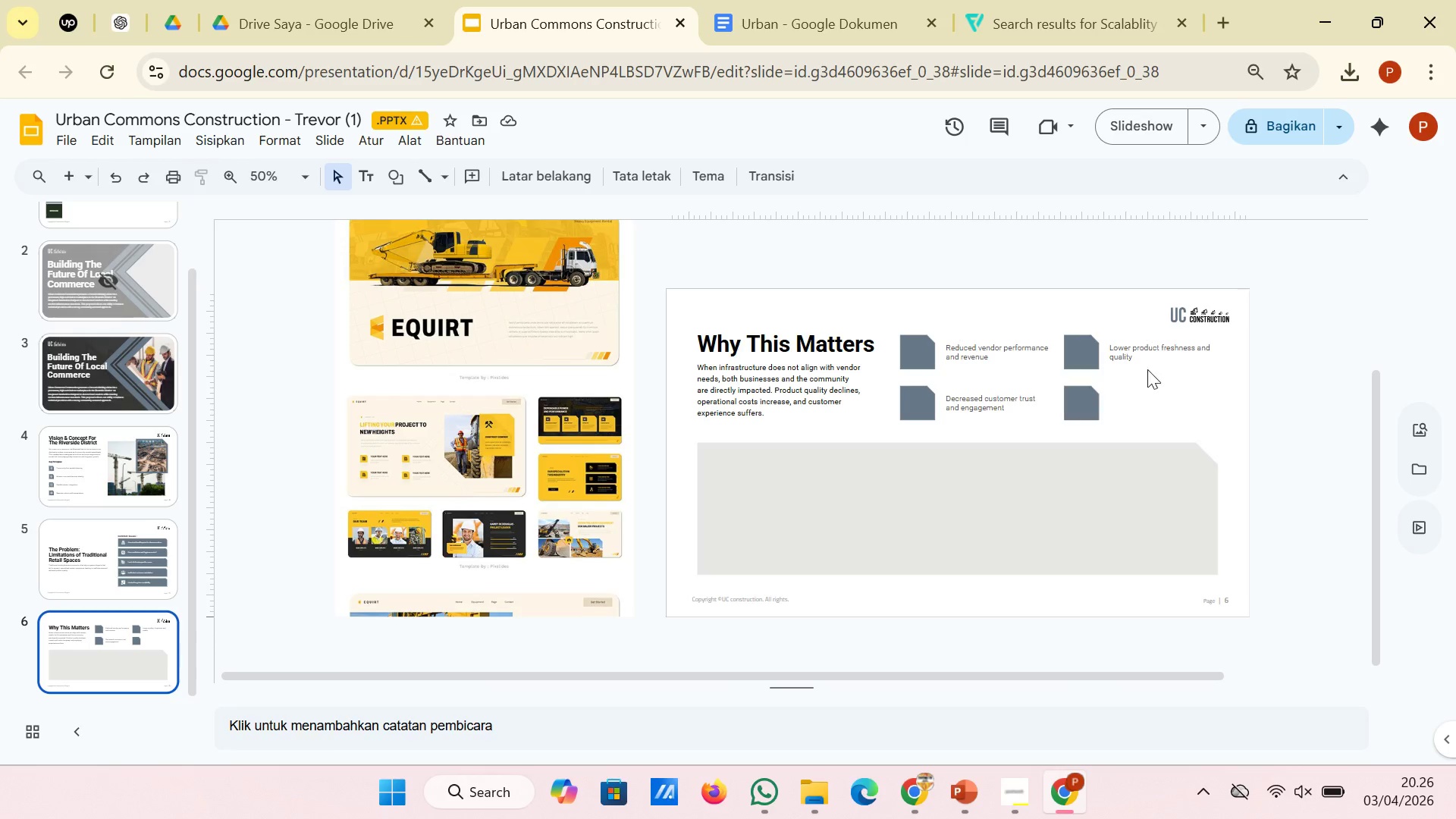 
left_click([1156, 364])
 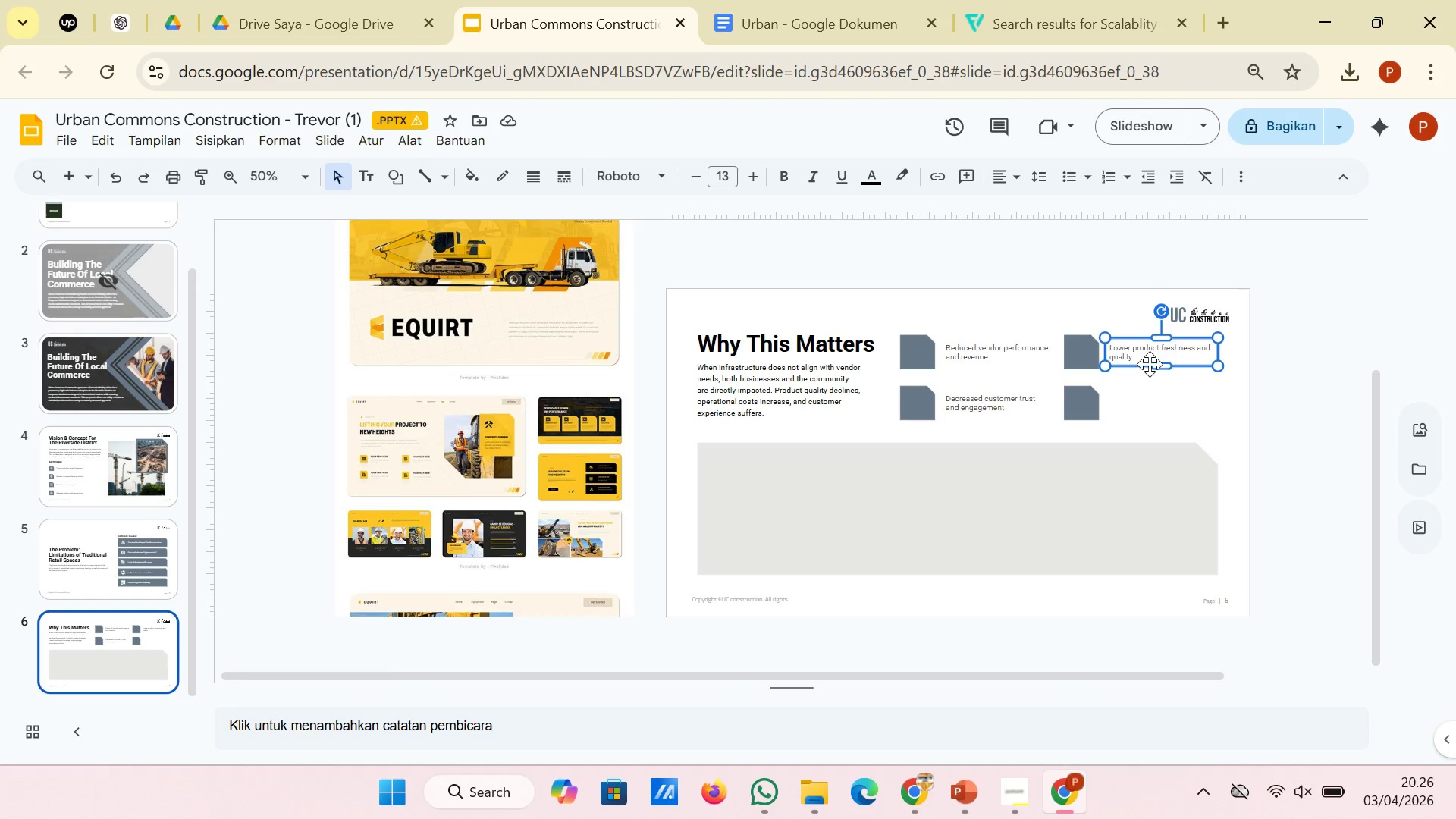 
key(Control+D)
 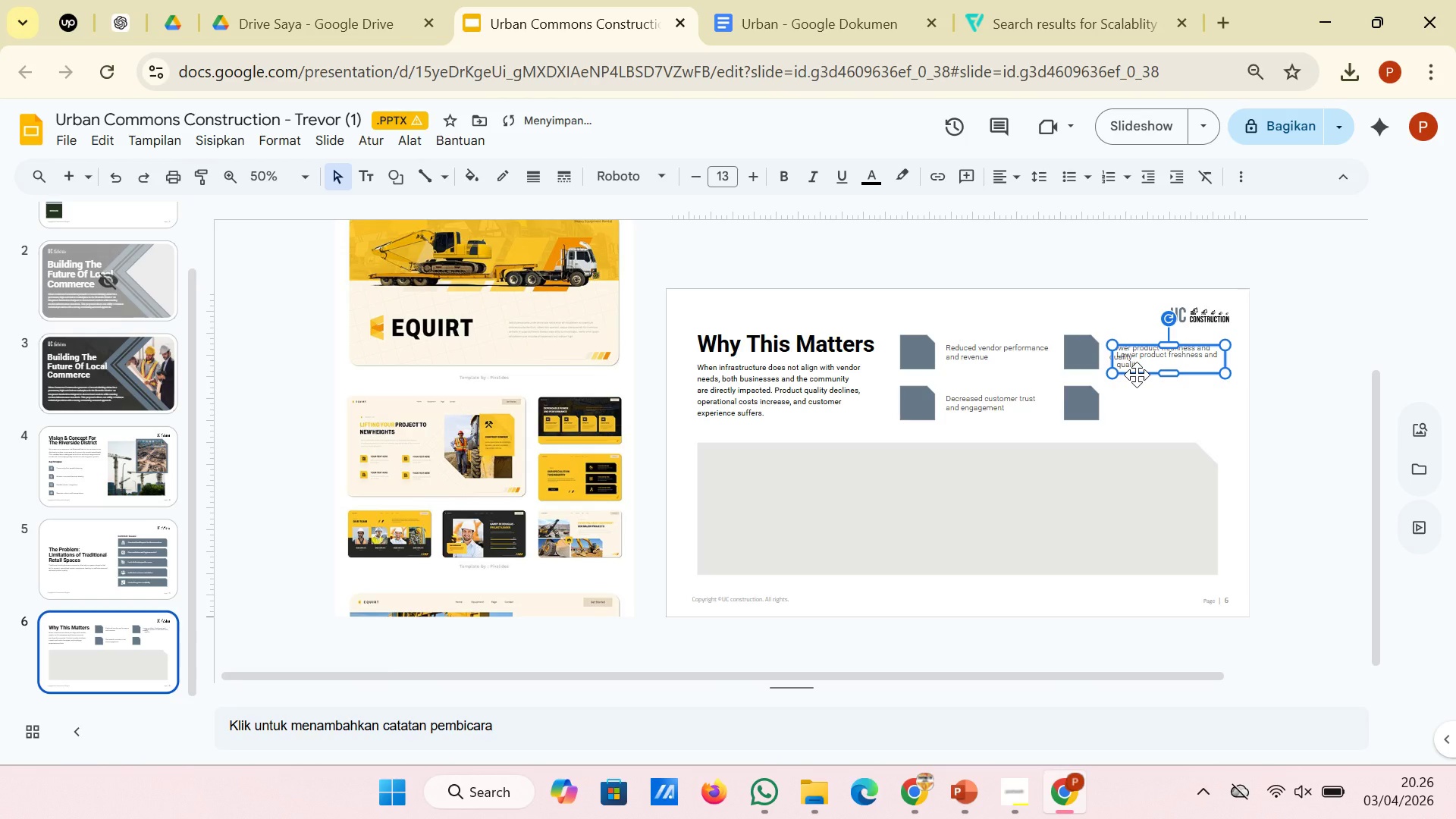 
left_click_drag(start_coordinate=[1137, 375], to_coordinate=[1132, 416])
 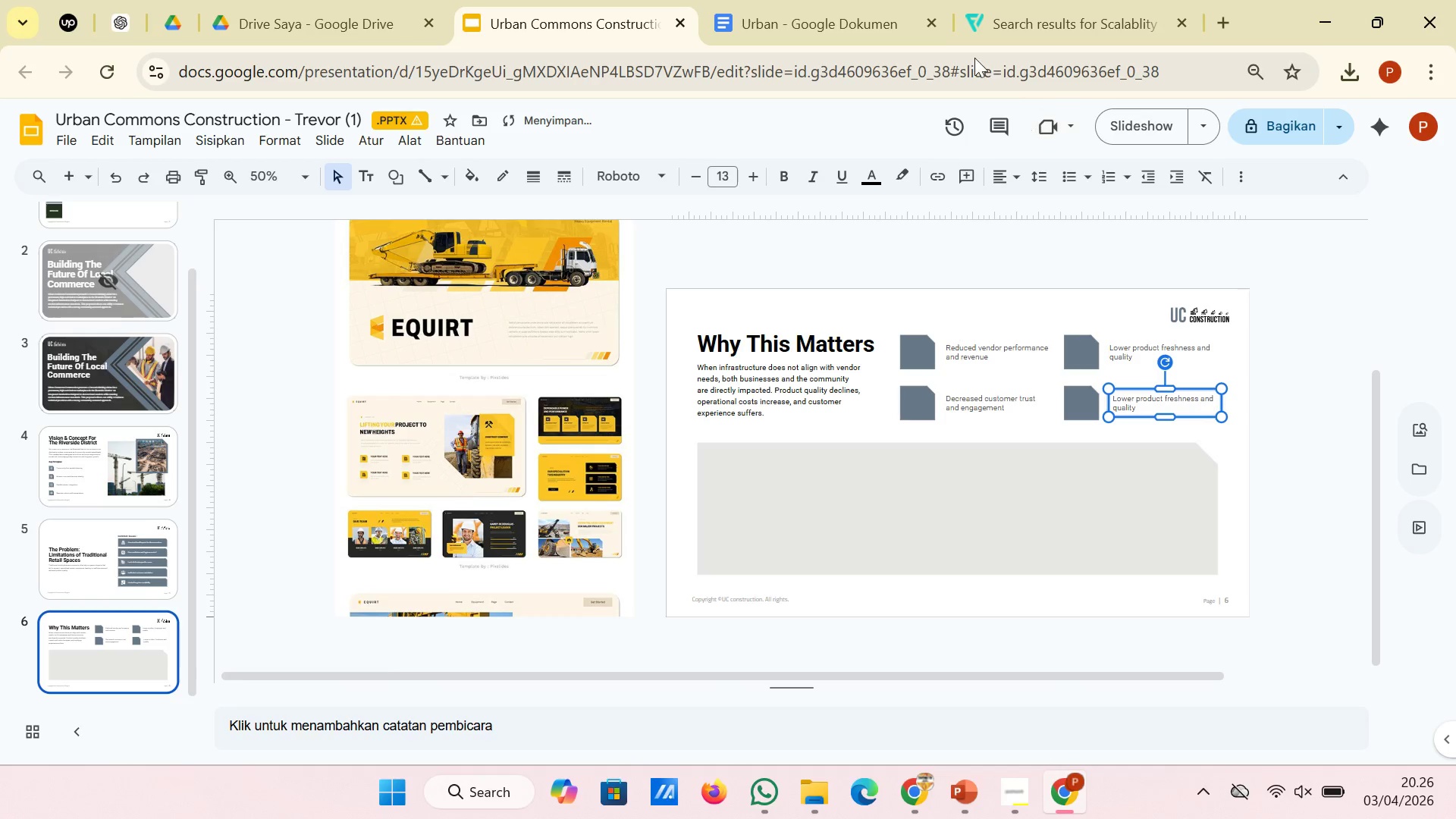 
left_click([794, 0])
 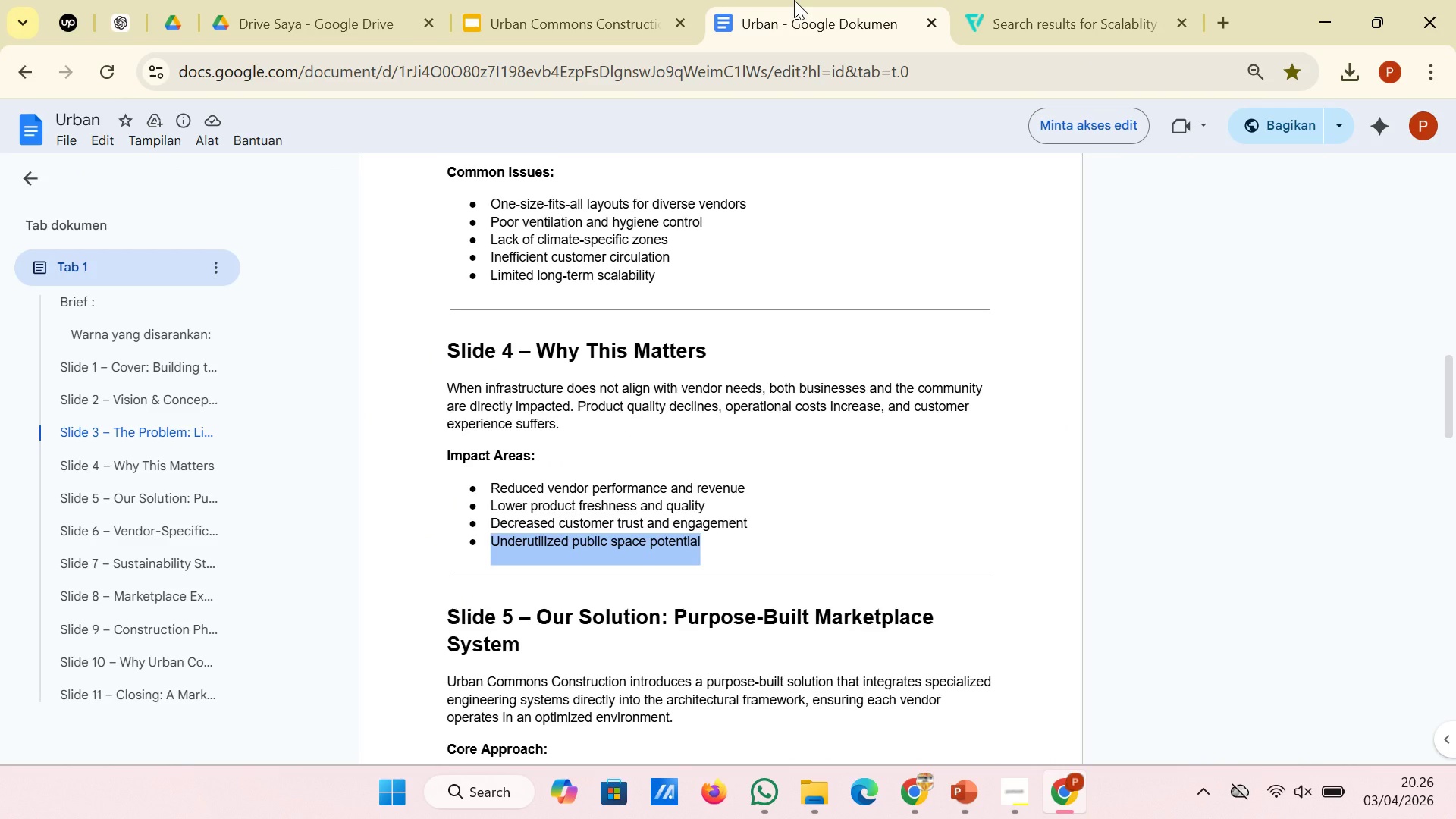 
key(Control+C)
 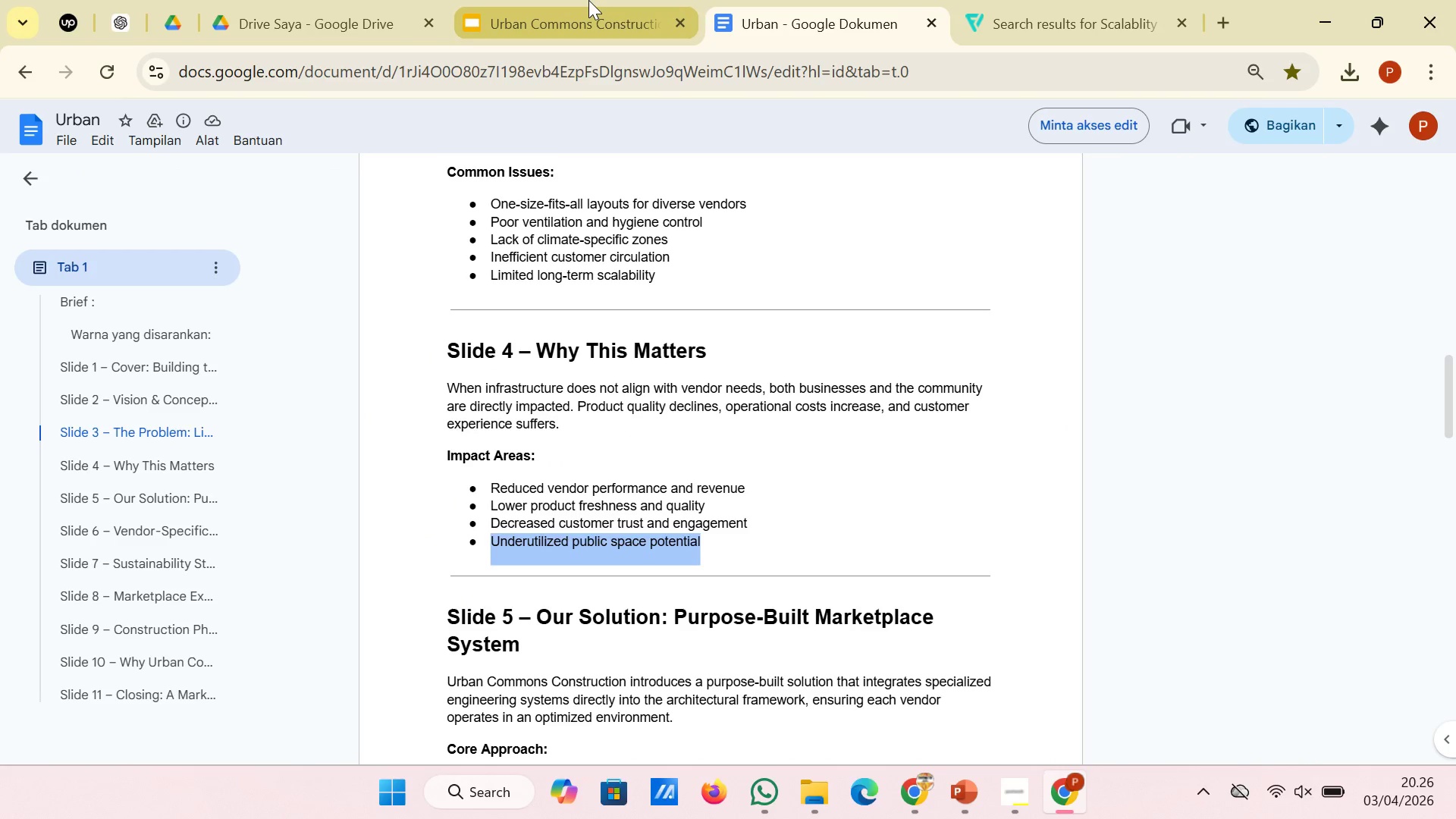 
left_click([588, 0])
 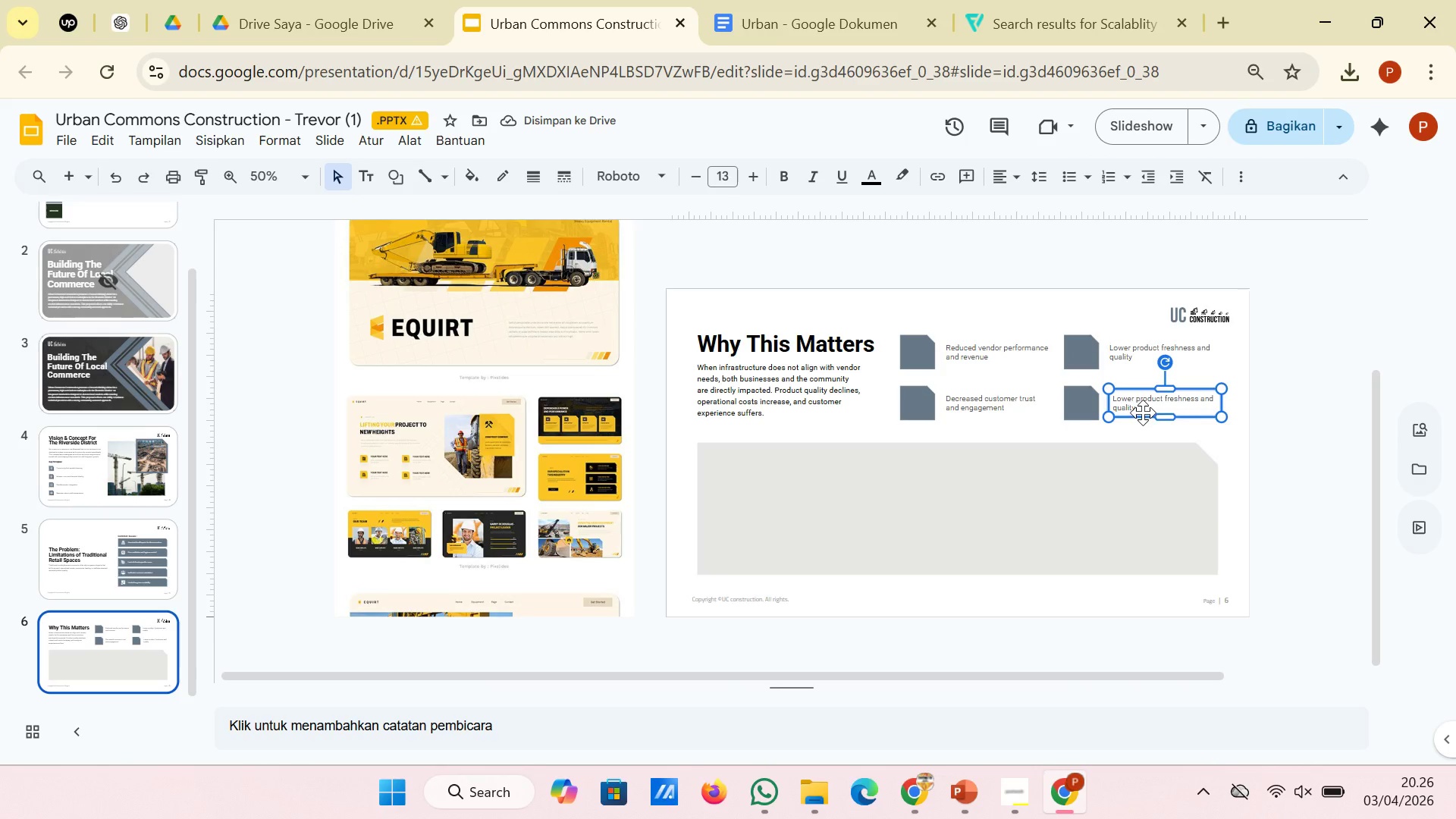 
left_click_drag(start_coordinate=[1140, 409], to_coordinate=[1113, 400])
 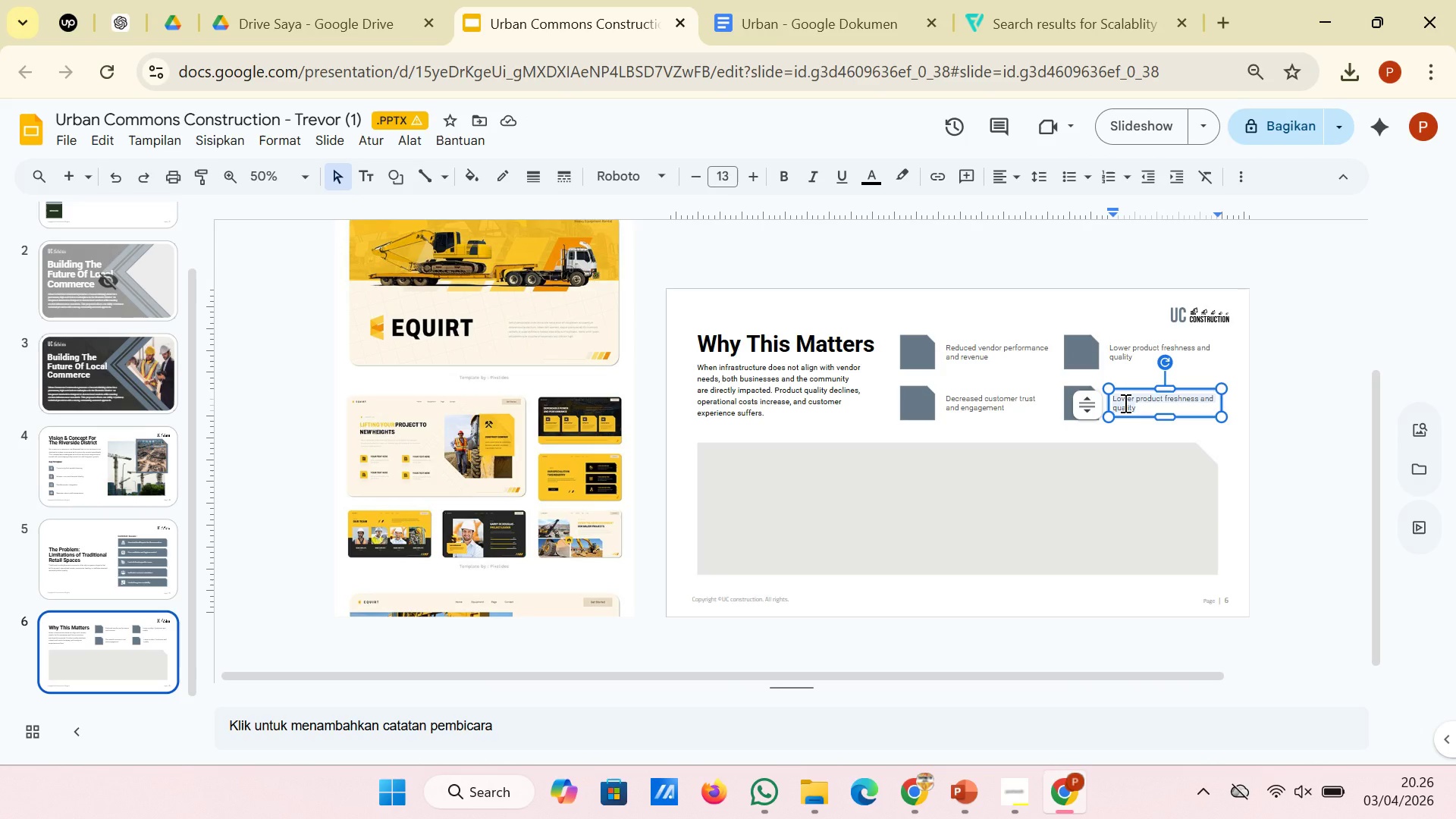 
right_click([1124, 403])
 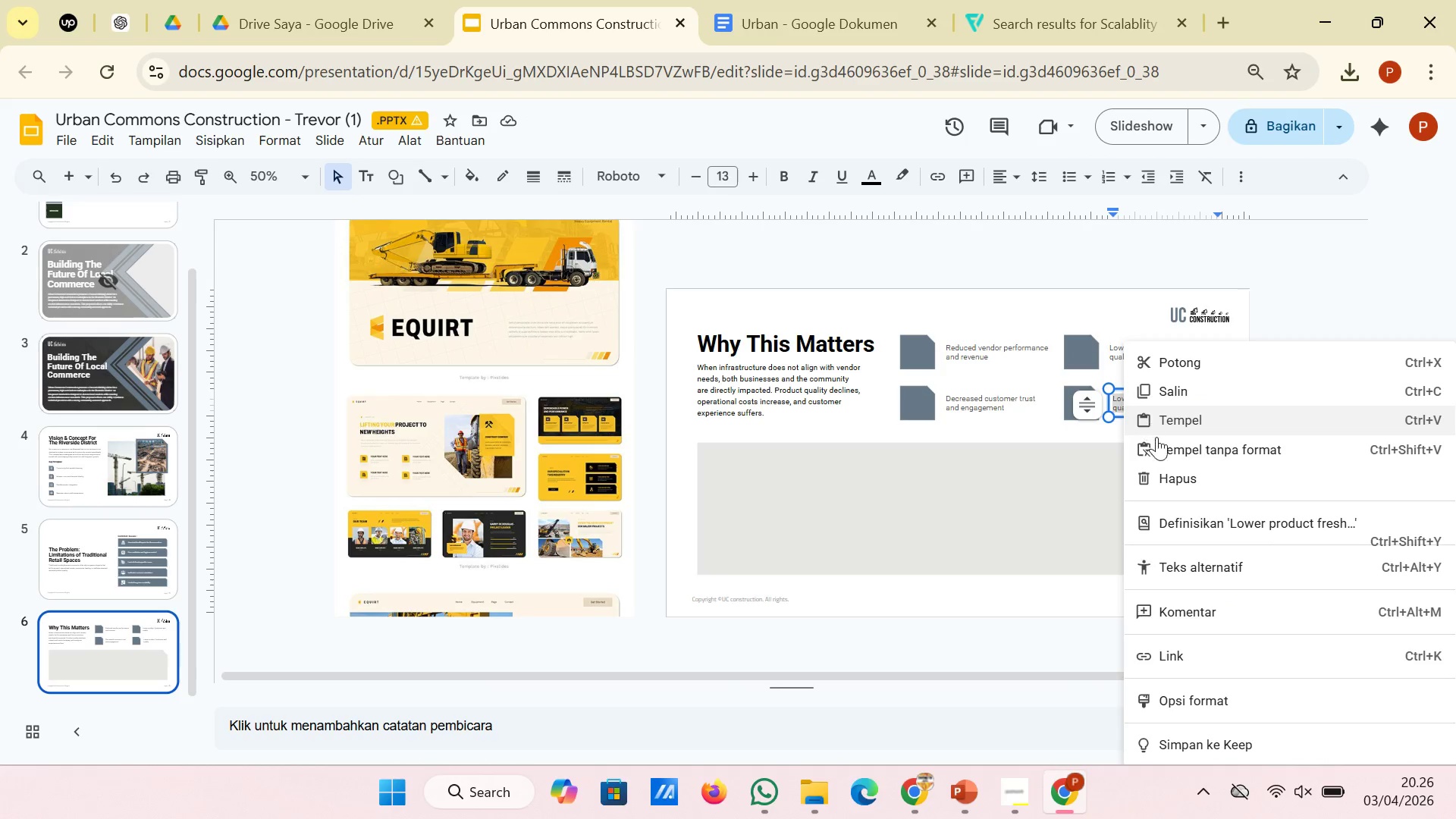 
left_click([1157, 442])
 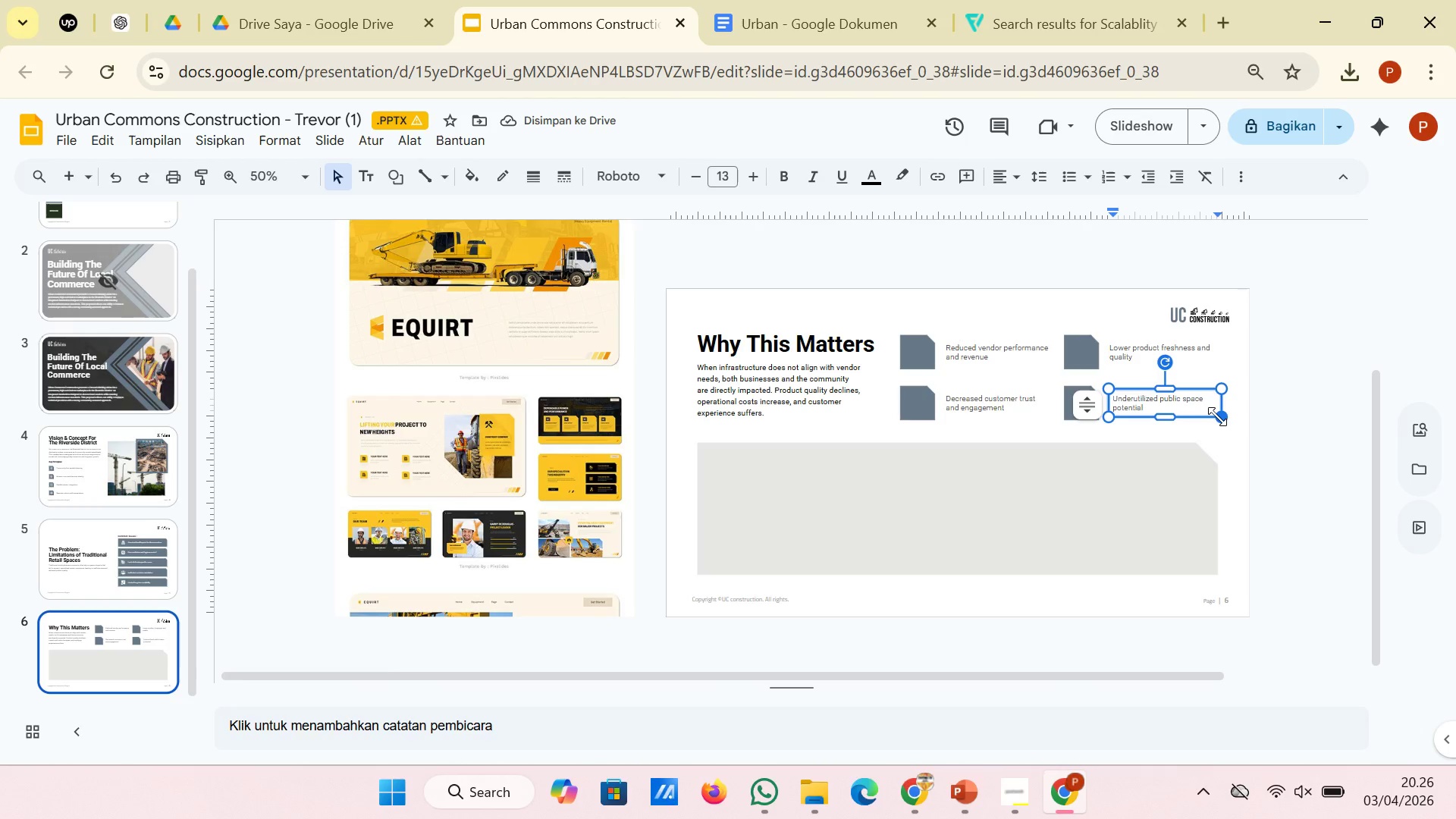 
wait(6.5)
 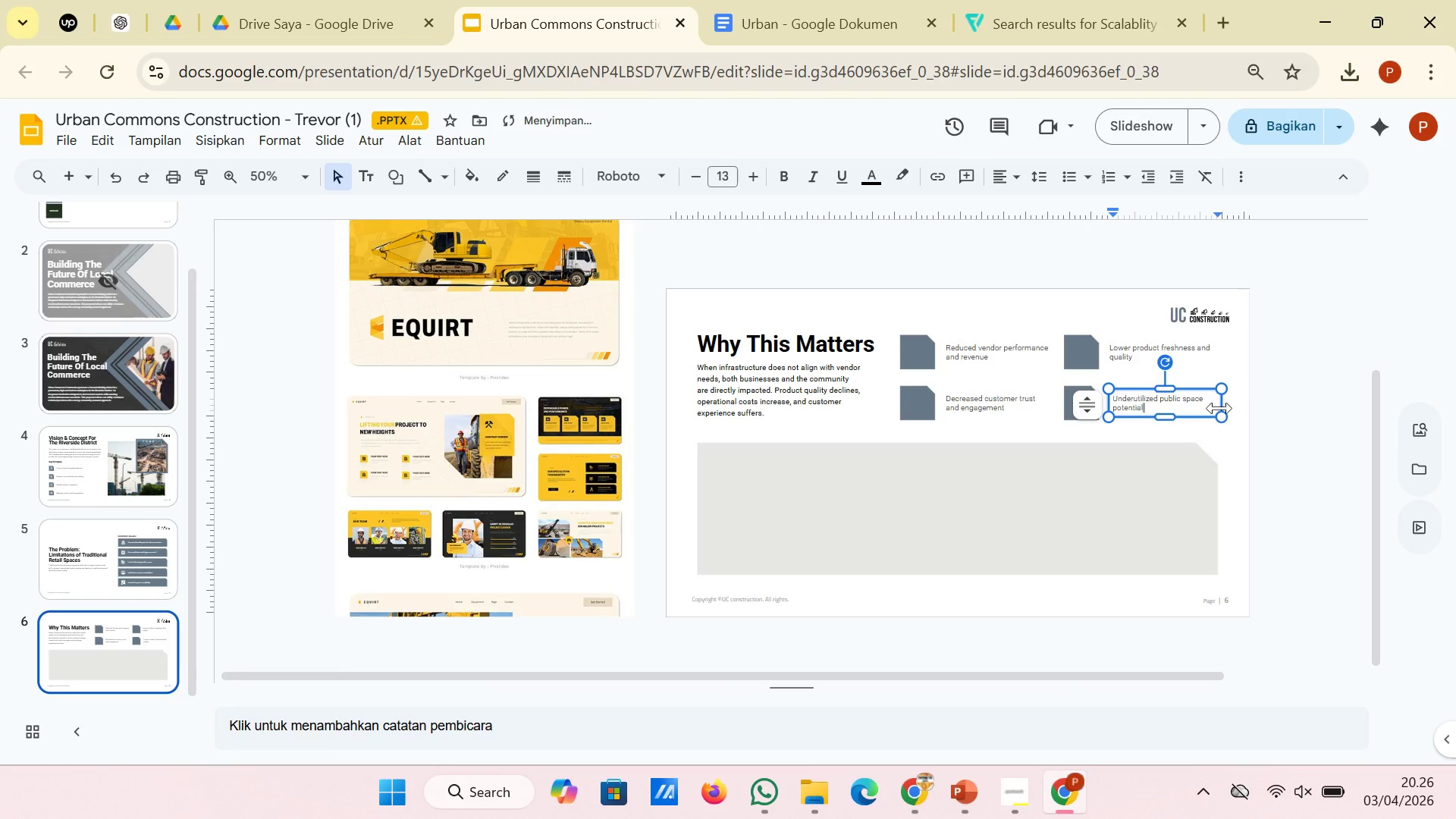 
left_click([1203, 359])
 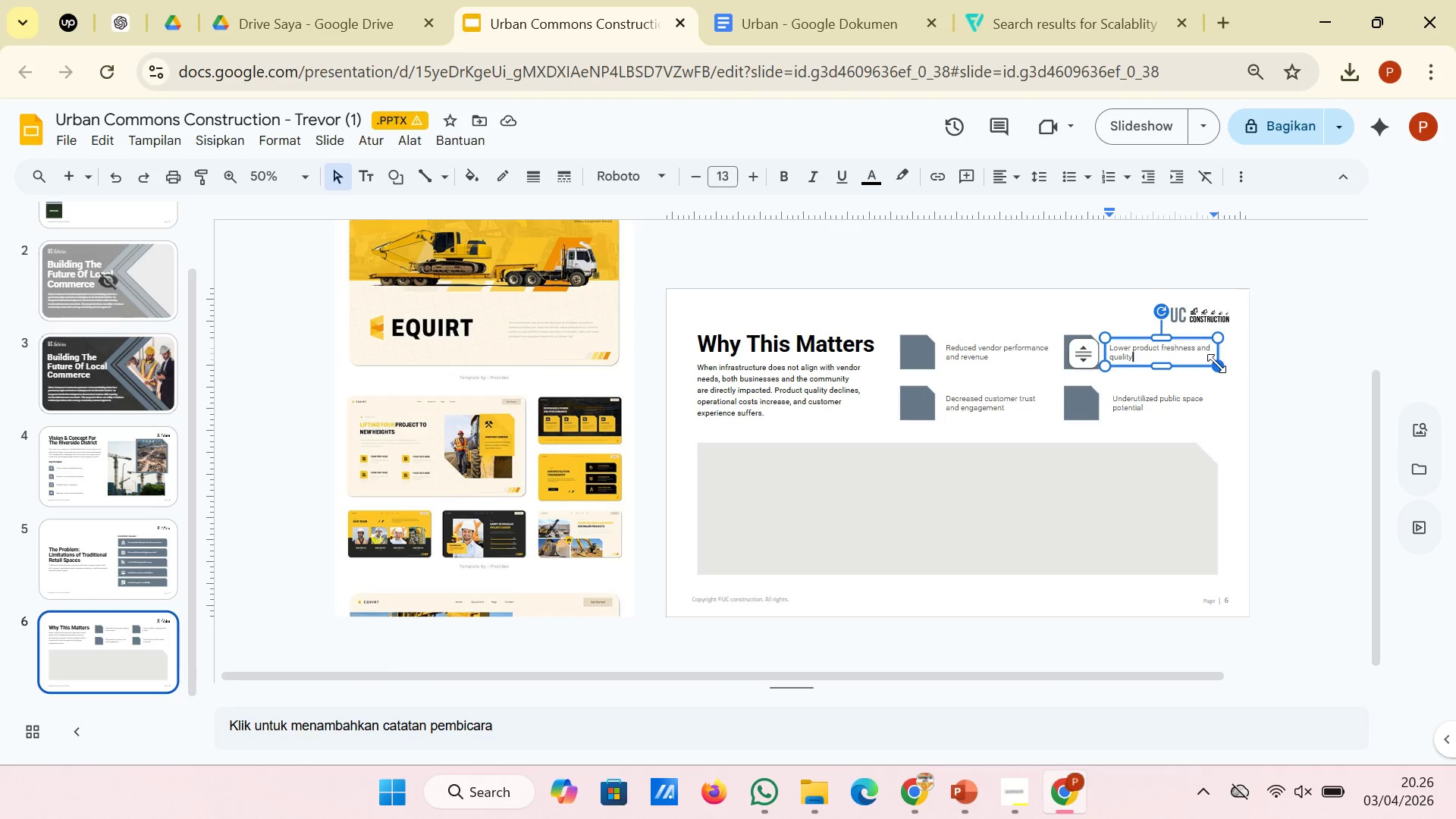 
left_click_drag(start_coordinate=[1216, 363], to_coordinate=[1198, 363])
 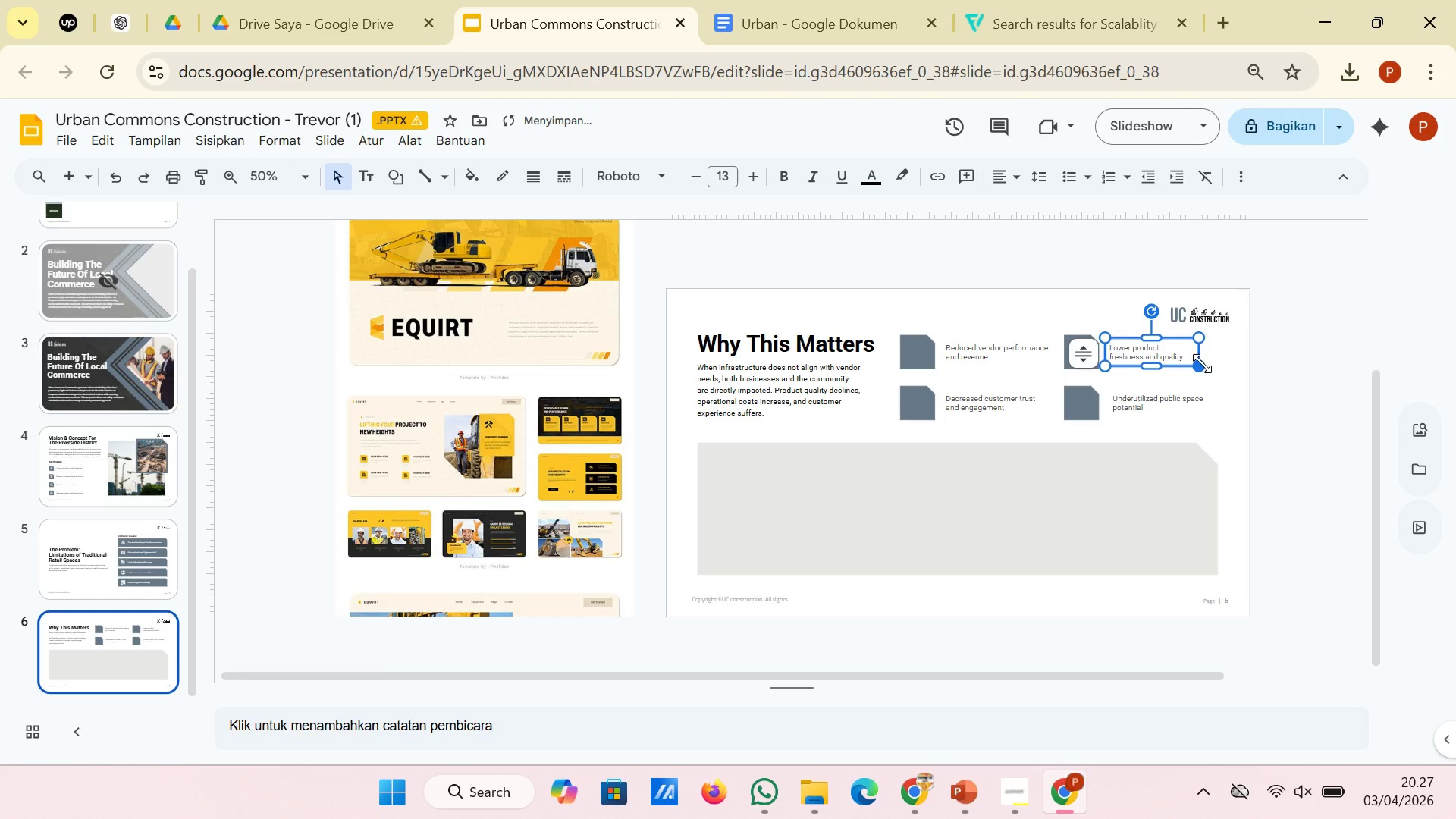 
left_click_drag(start_coordinate=[1202, 363], to_coordinate=[1212, 363])
 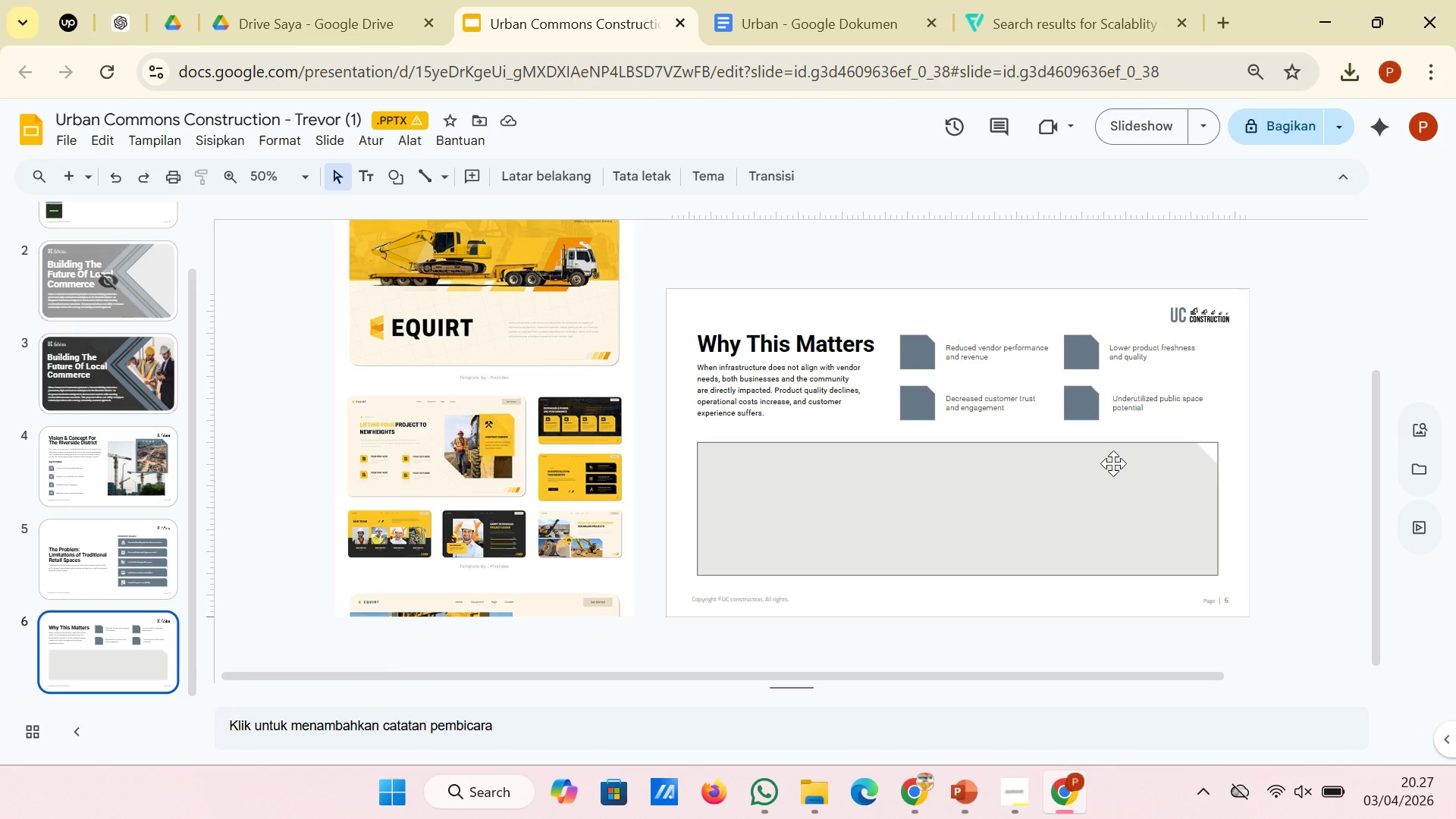 
wait(18.81)
 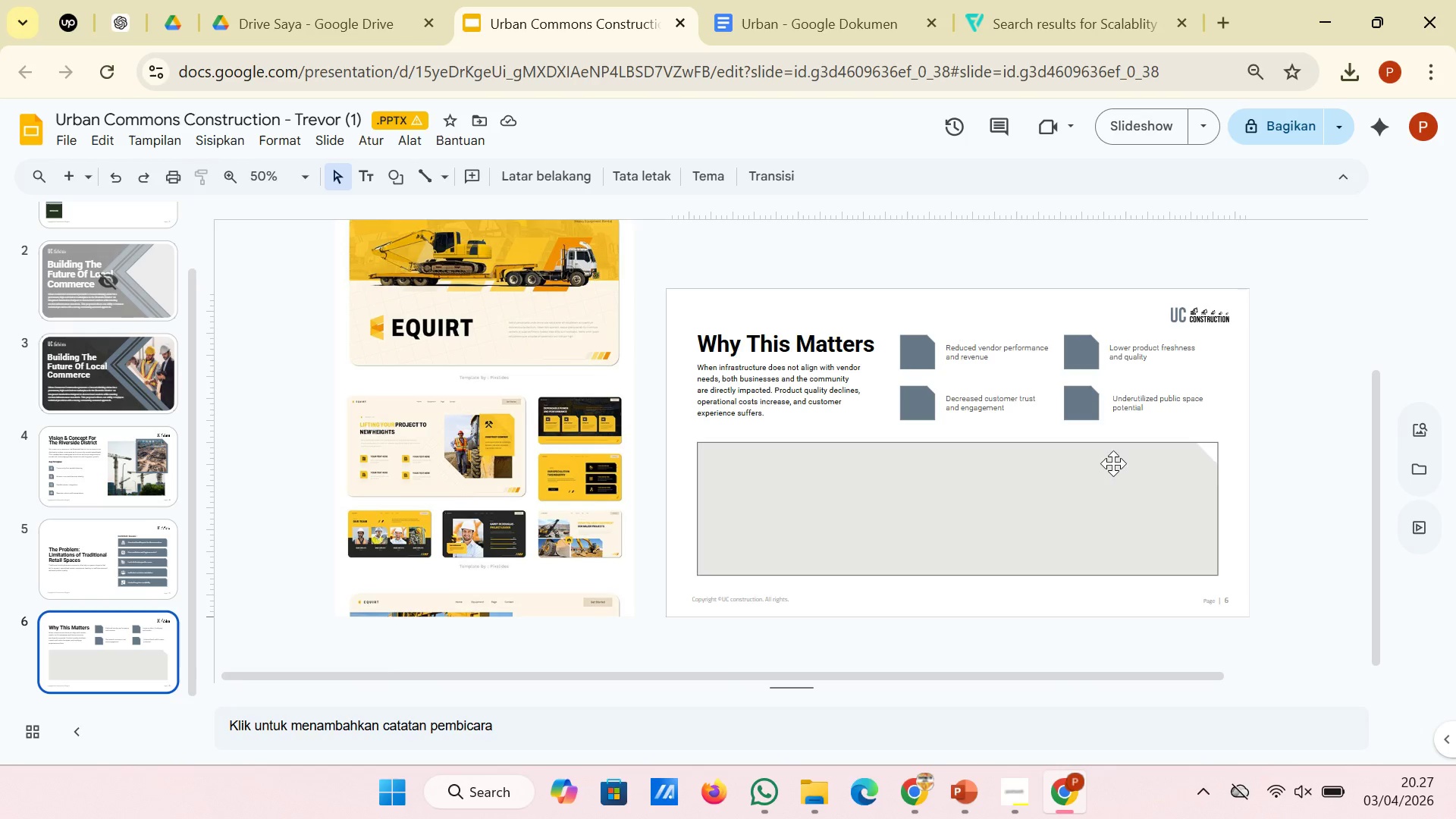 
left_click([731, 343])
 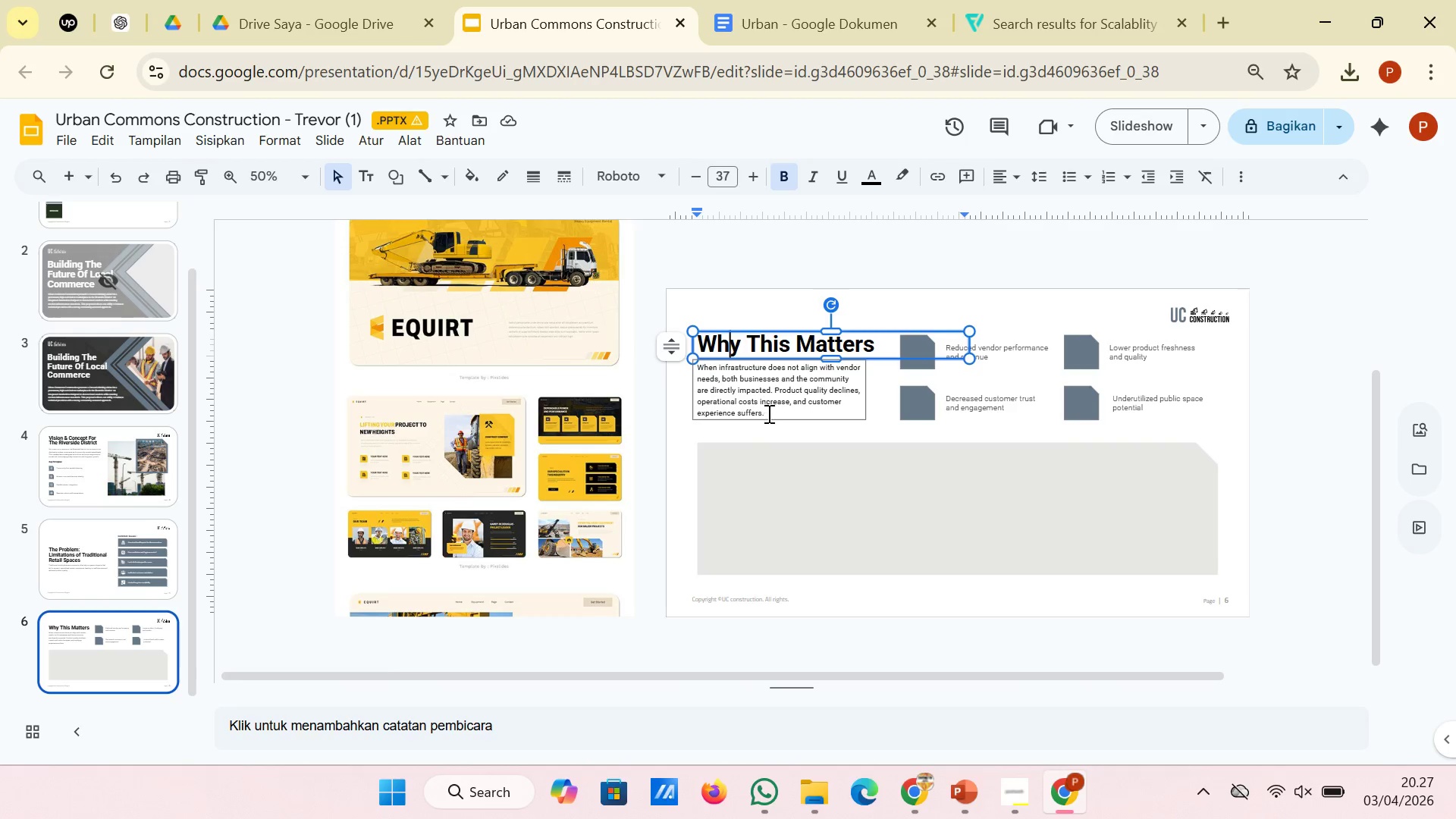 
hold_key(key=ShiftLeft, duration=0.5)
left_click([768, 419])
 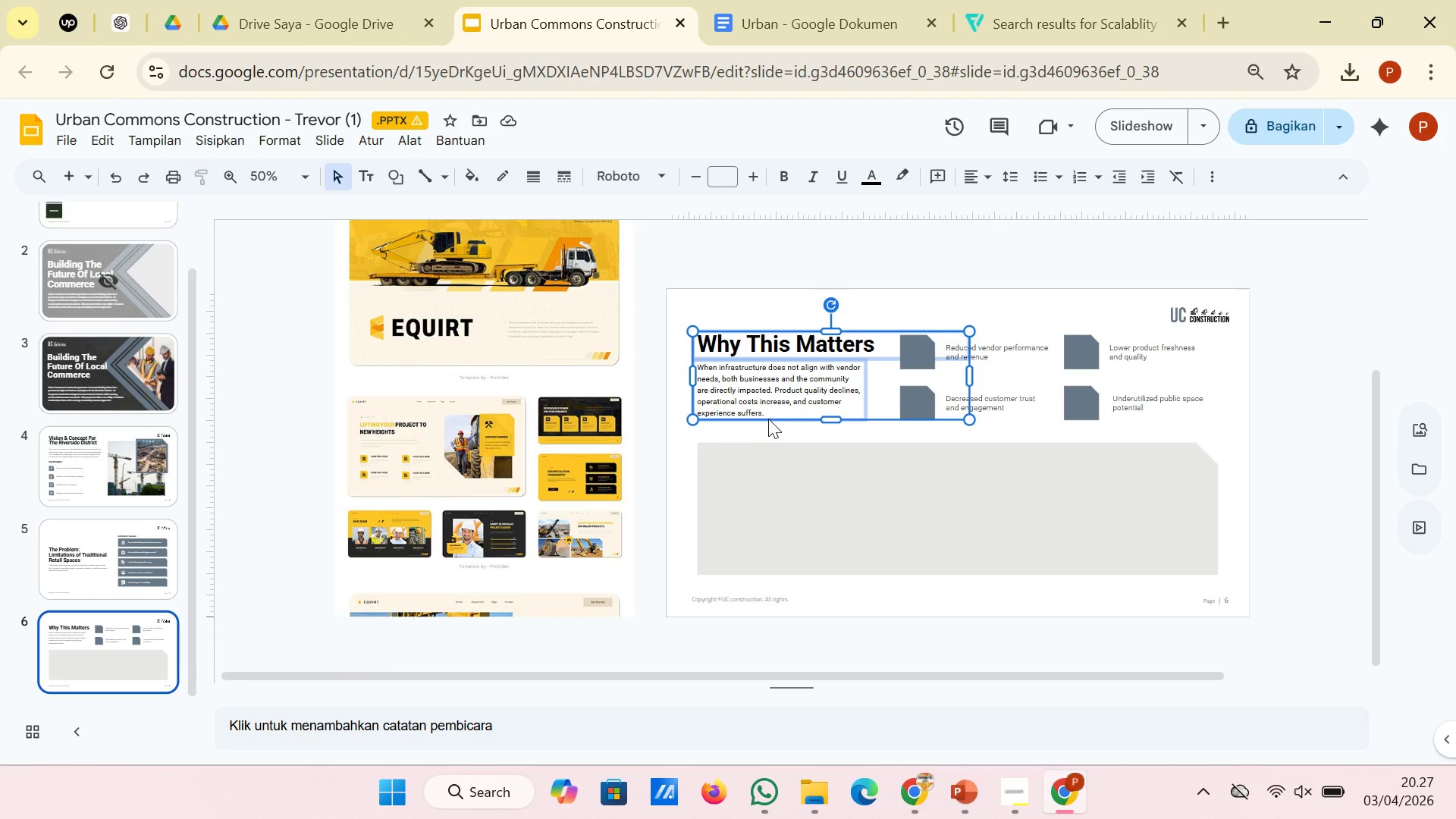 
key(ArrowDown)
 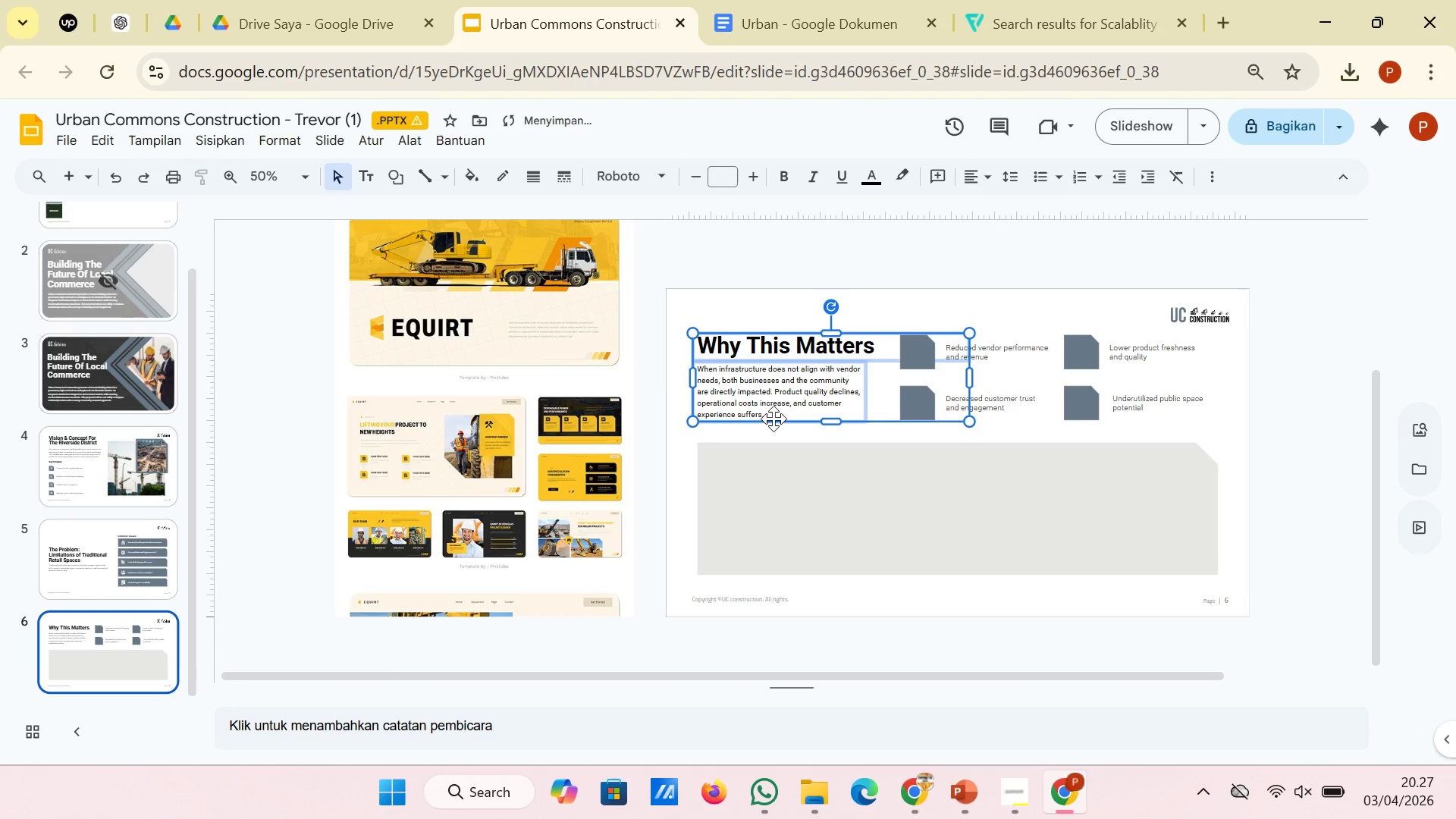 
key(ArrowDown)
 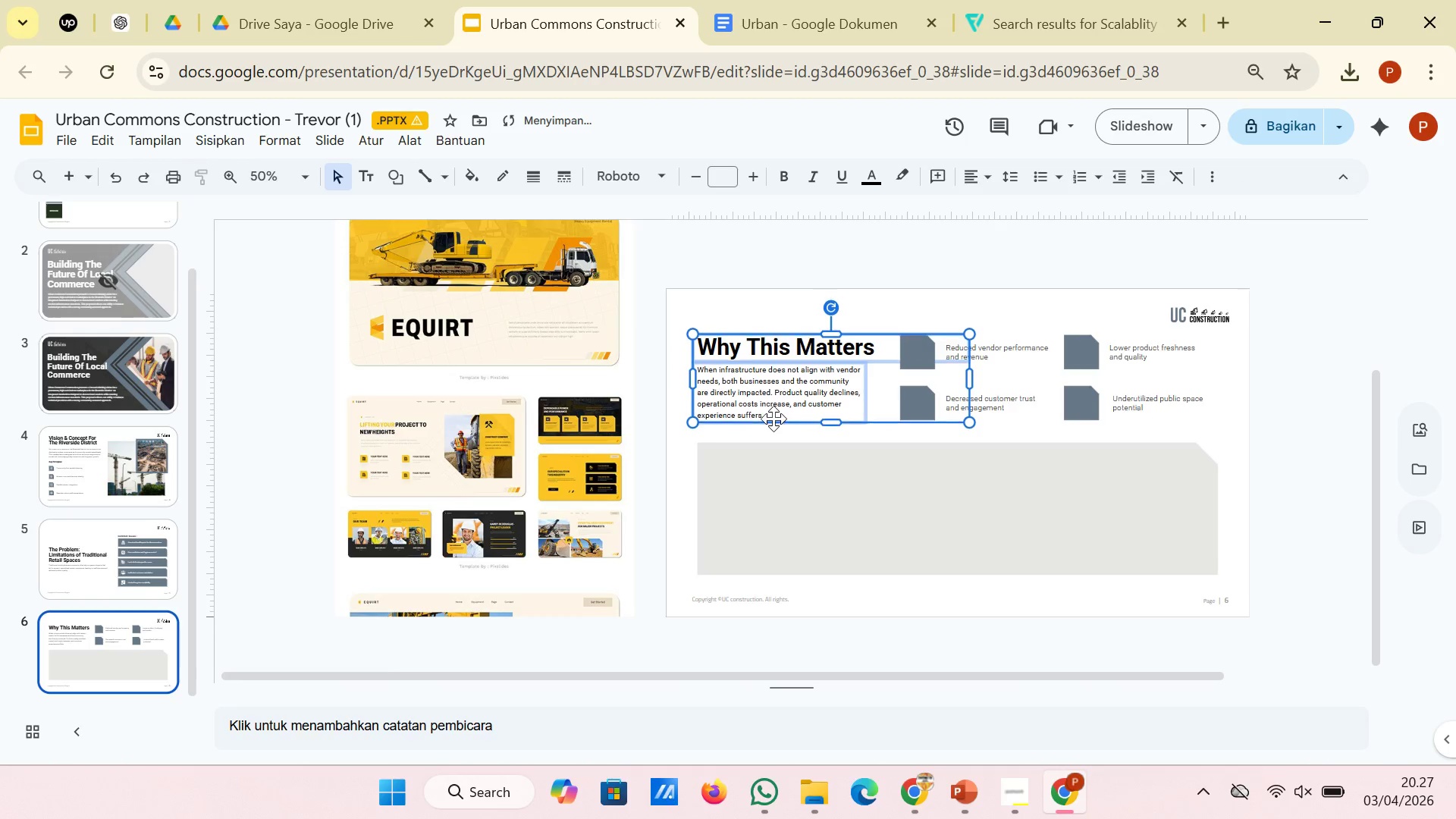 
key(ArrowDown)
 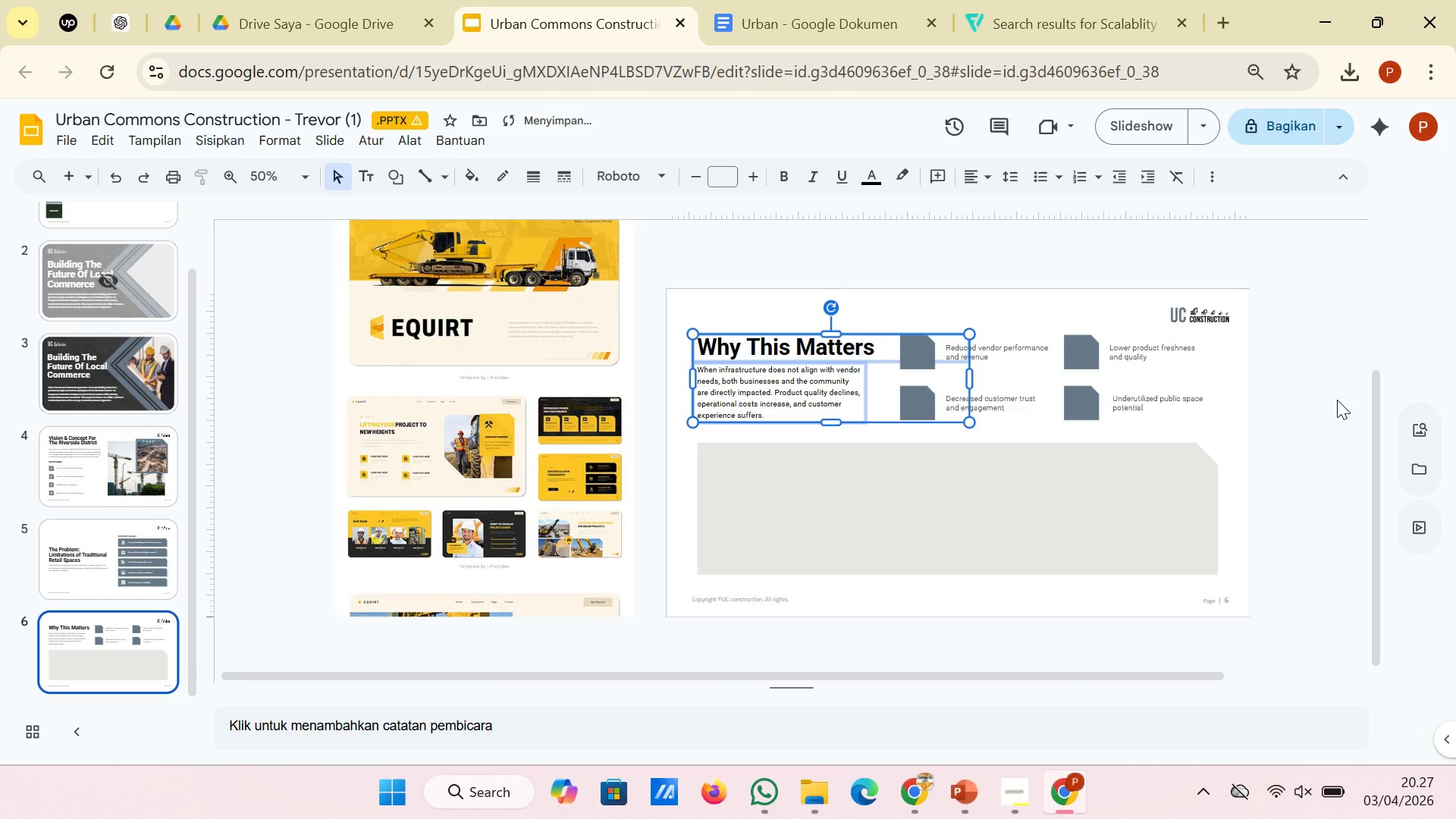 
left_click([1320, 399])
 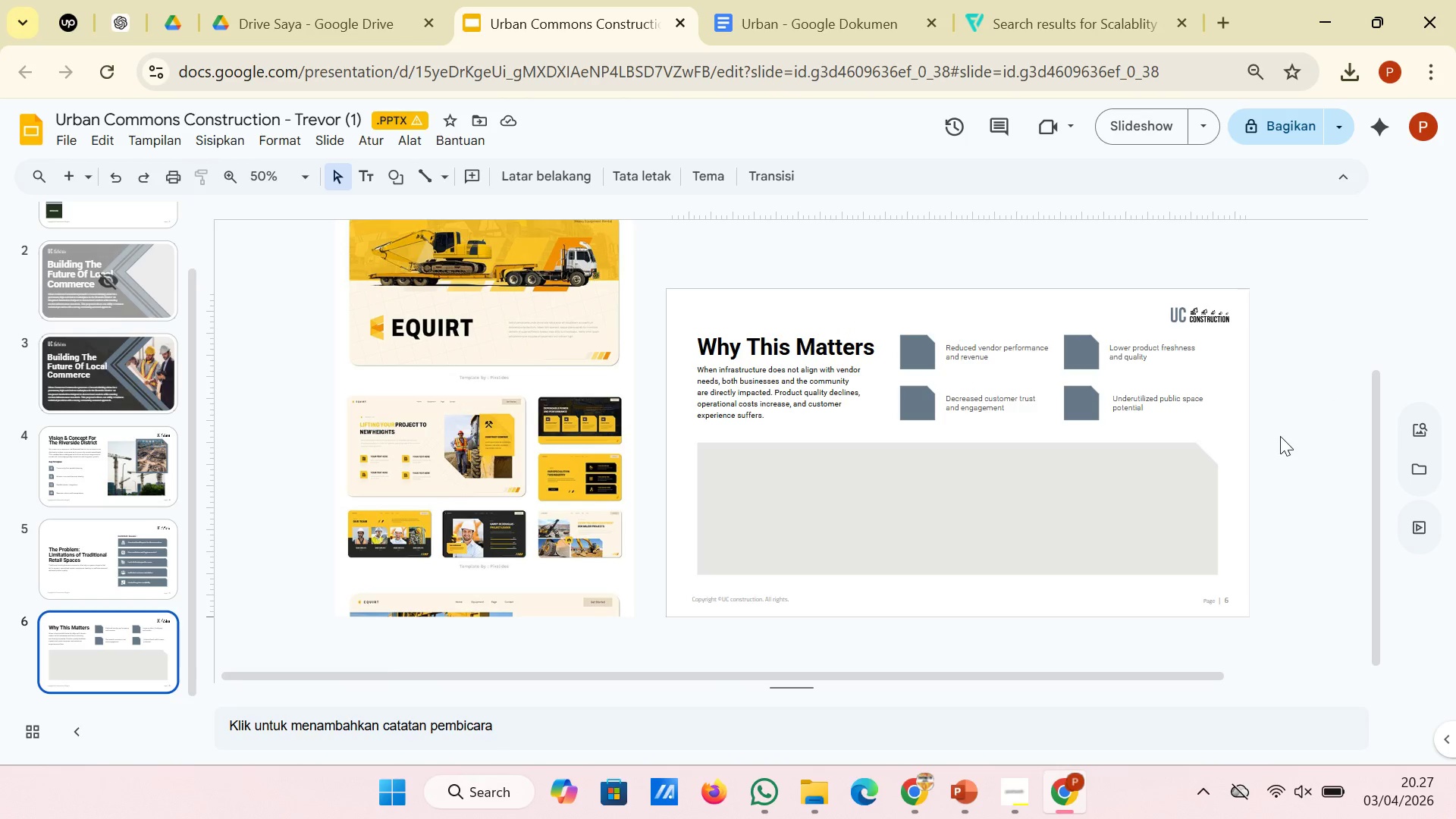 
wait(8.5)
 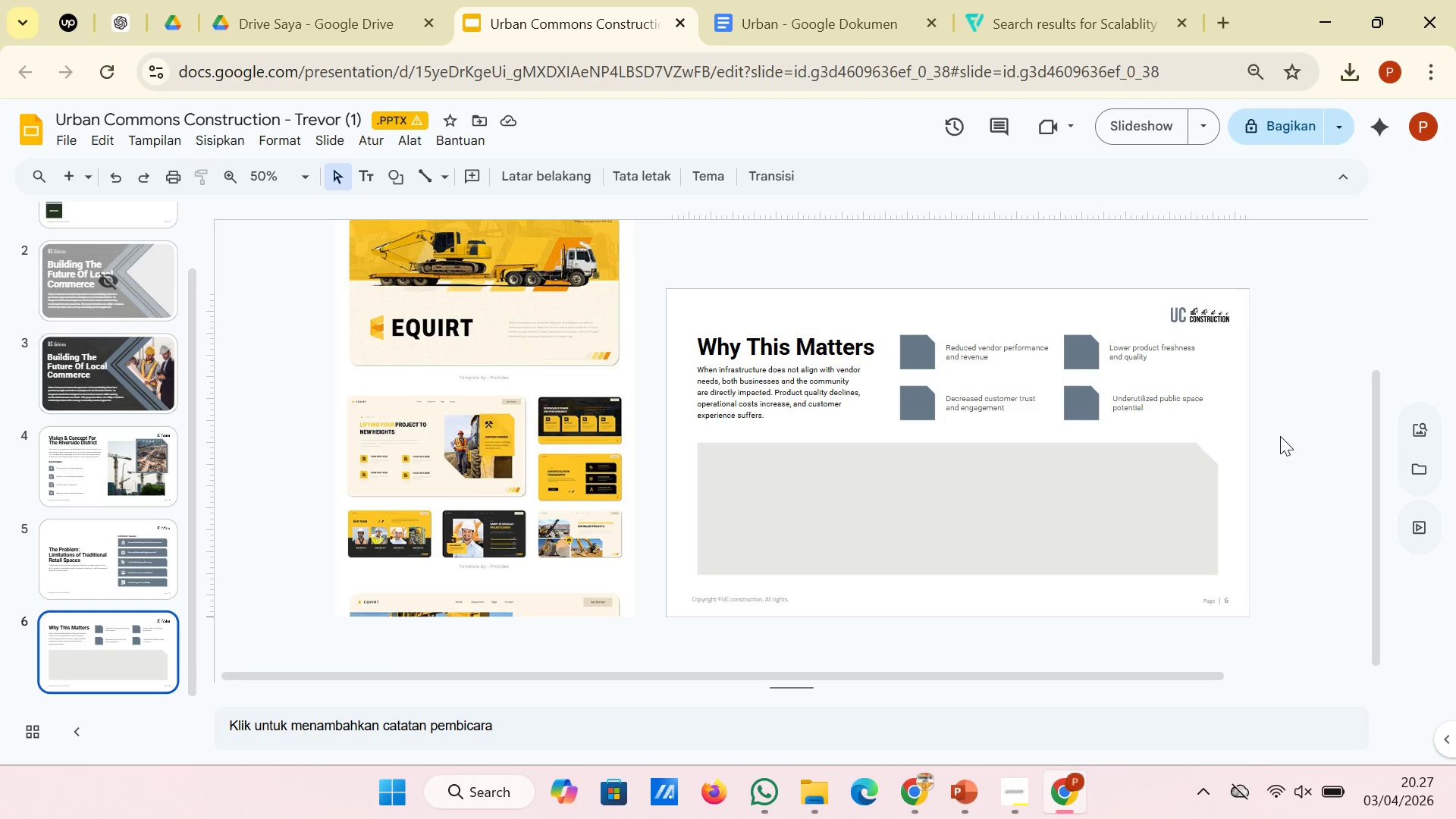 
left_click([1169, 394])
 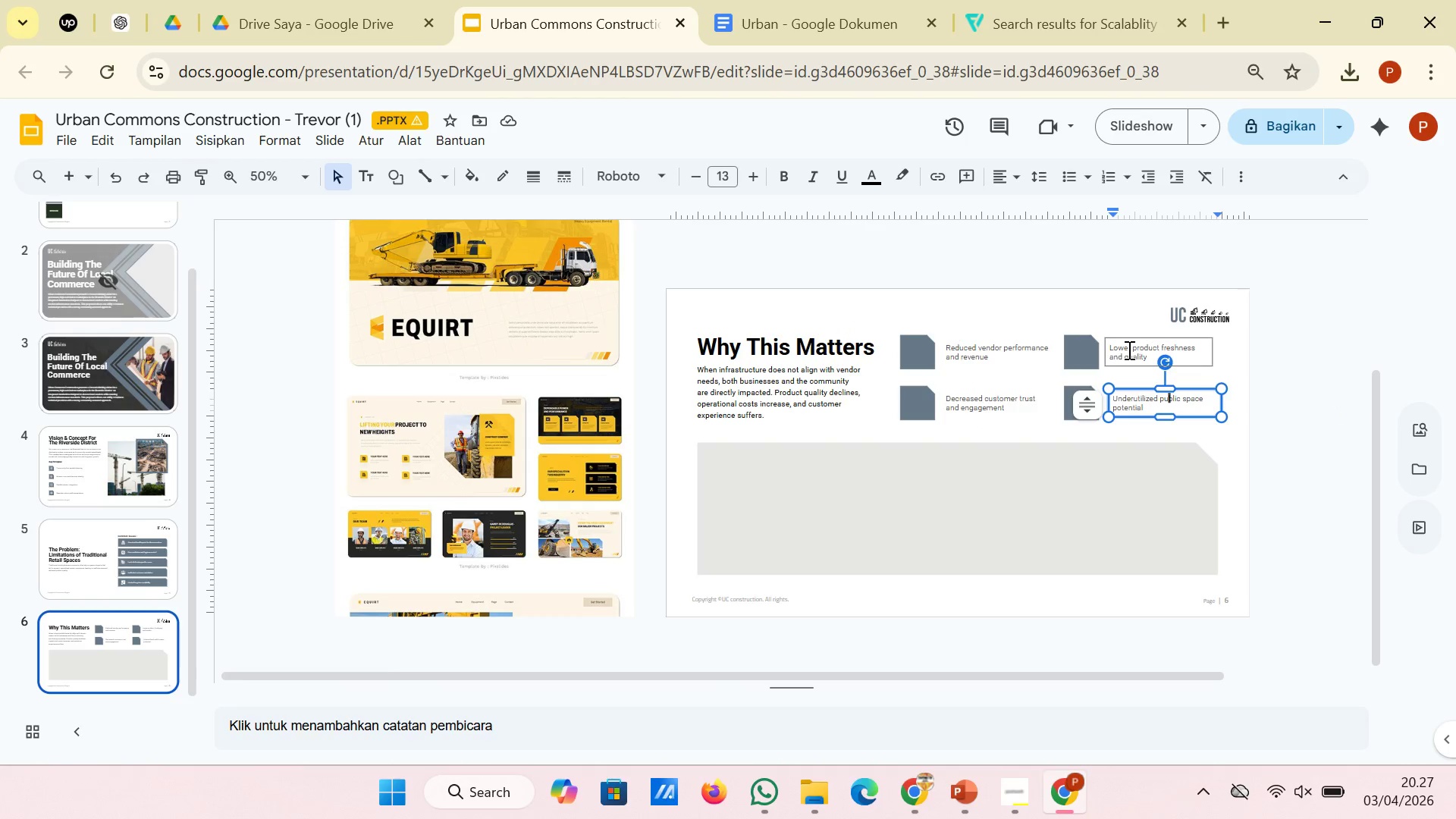 
hold_key(key=ShiftLeft, duration=0.59)
left_click([1128, 350])
 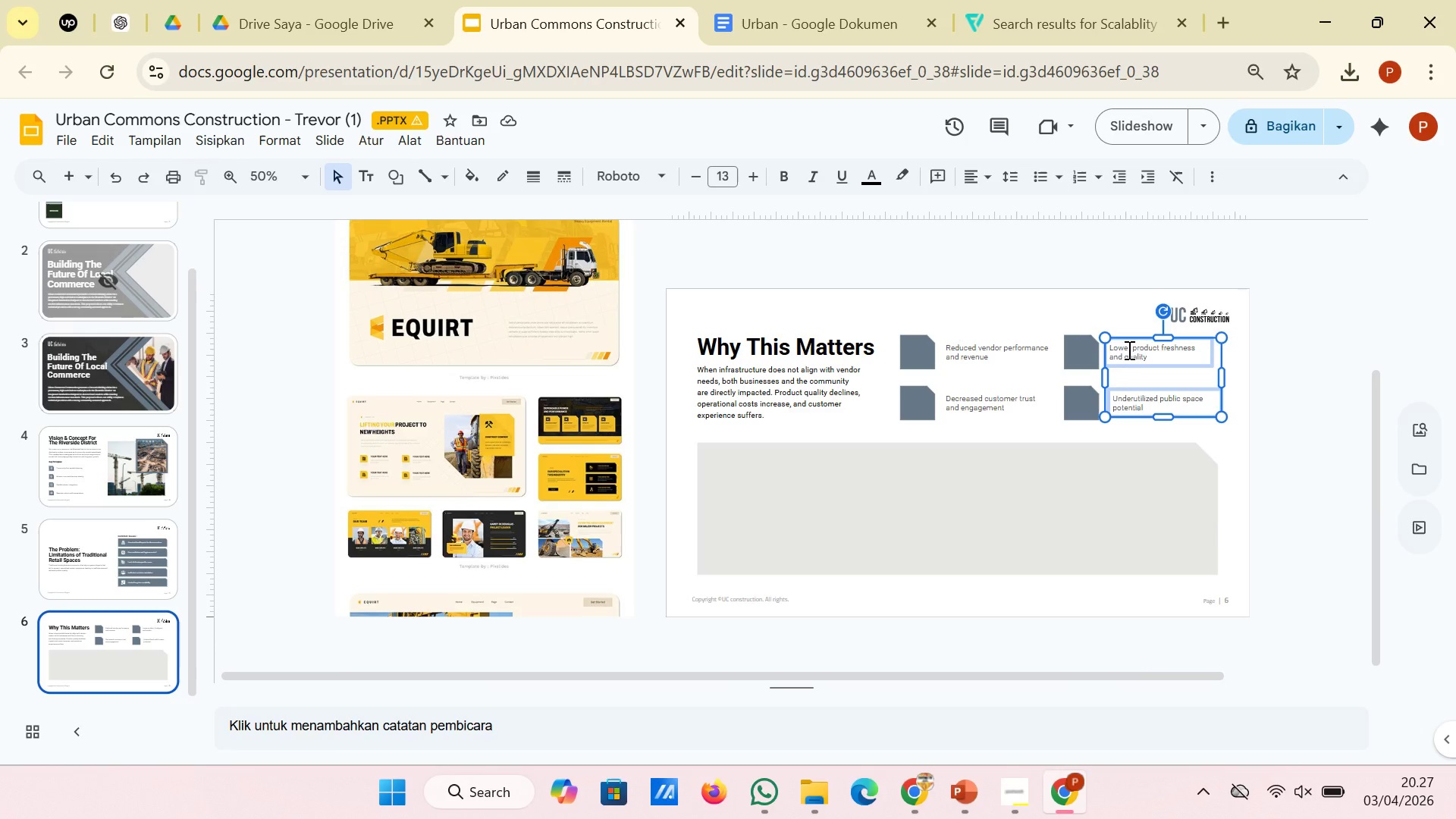 
right_click([1128, 350])
 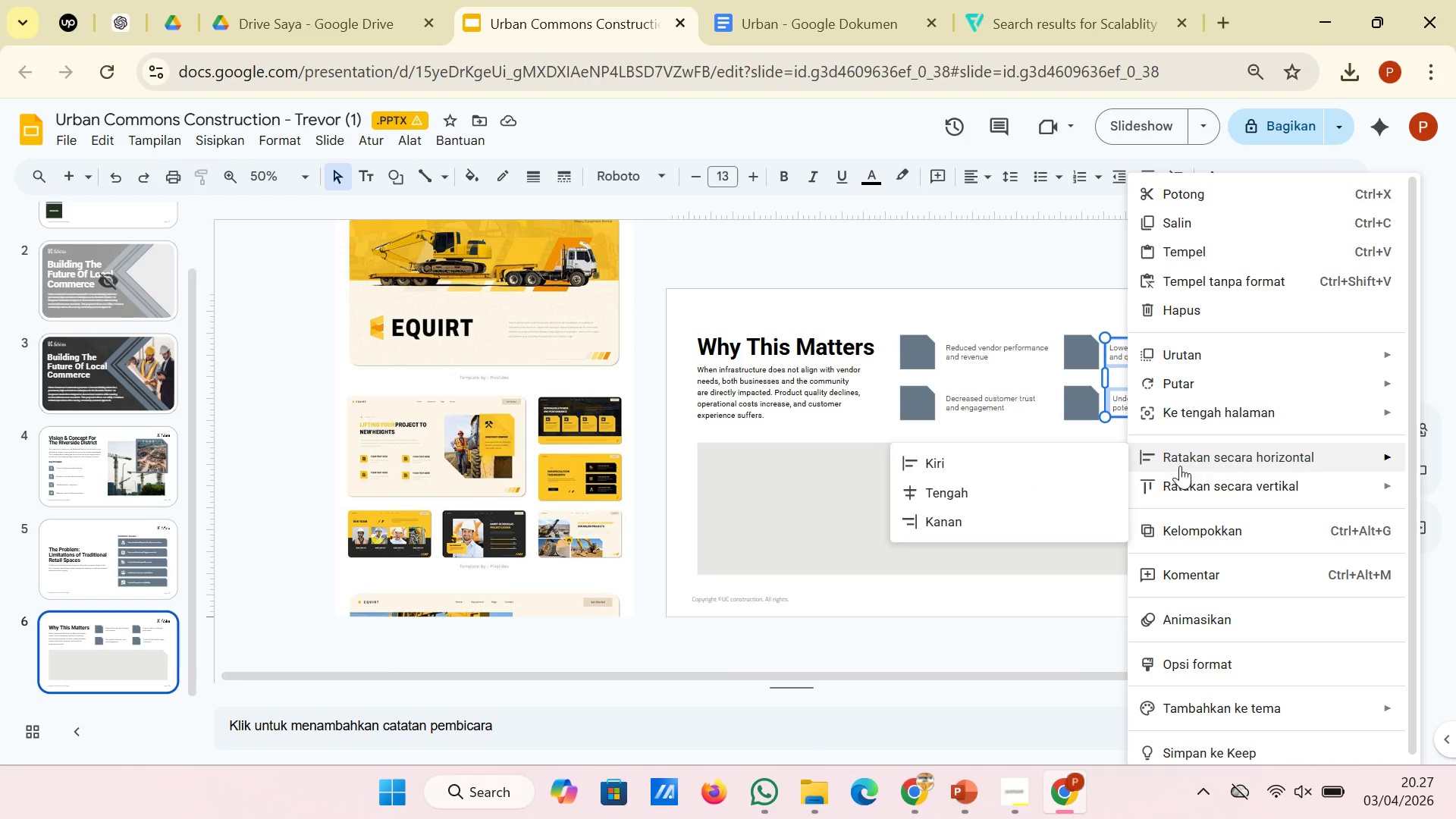 
left_click([1107, 463])
 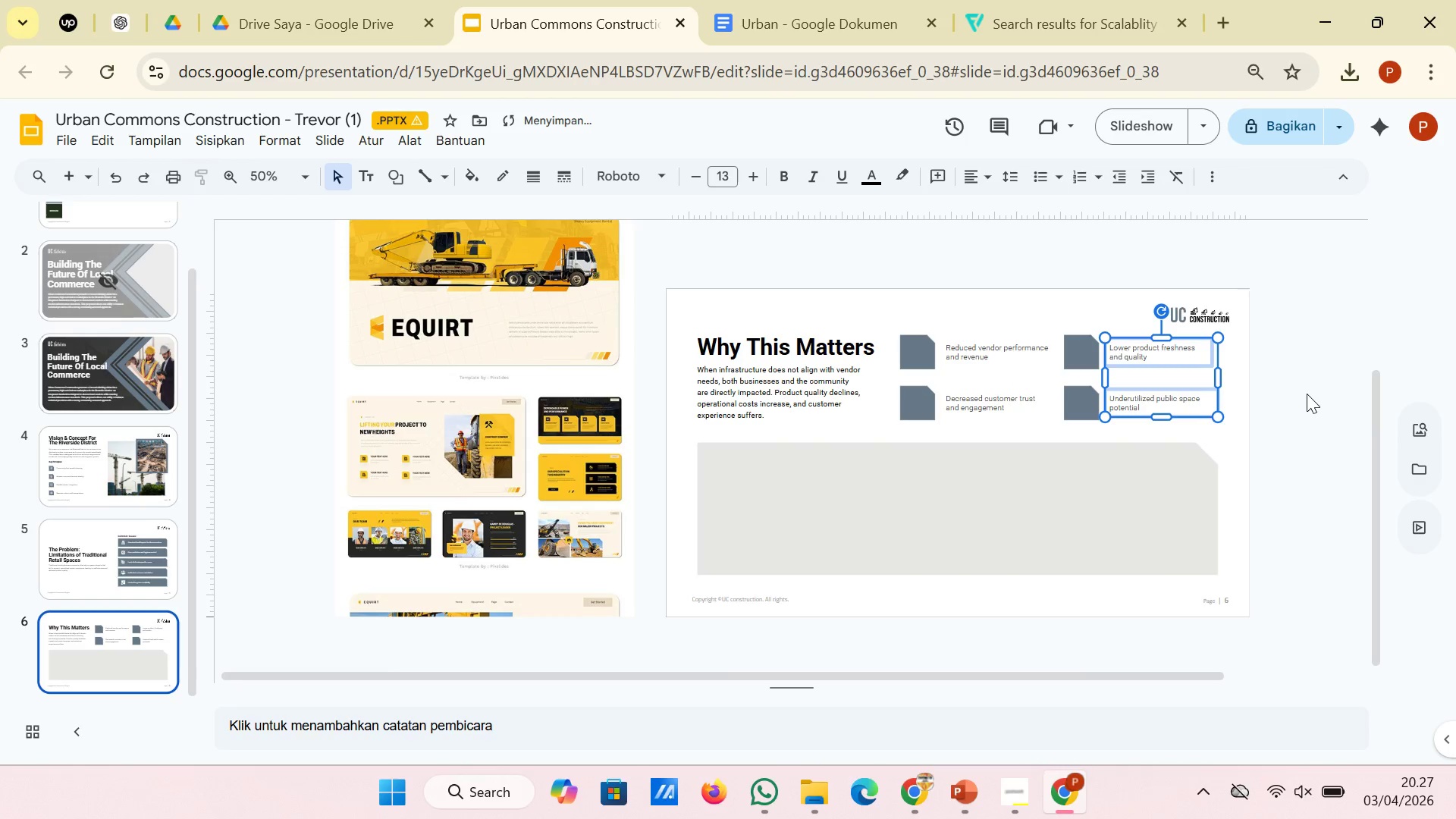 
left_click([1307, 394])
 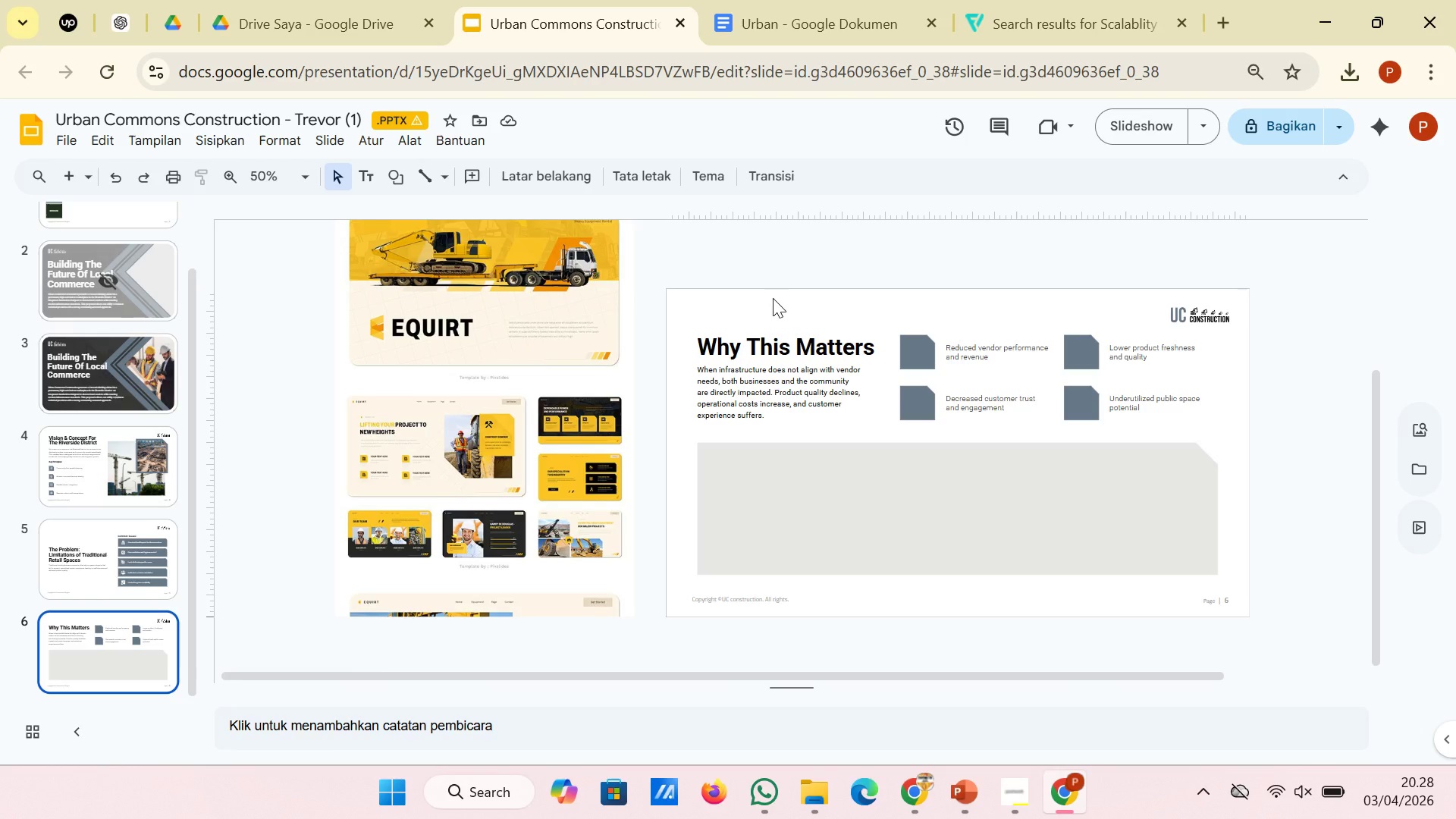 
wait(42.69)
 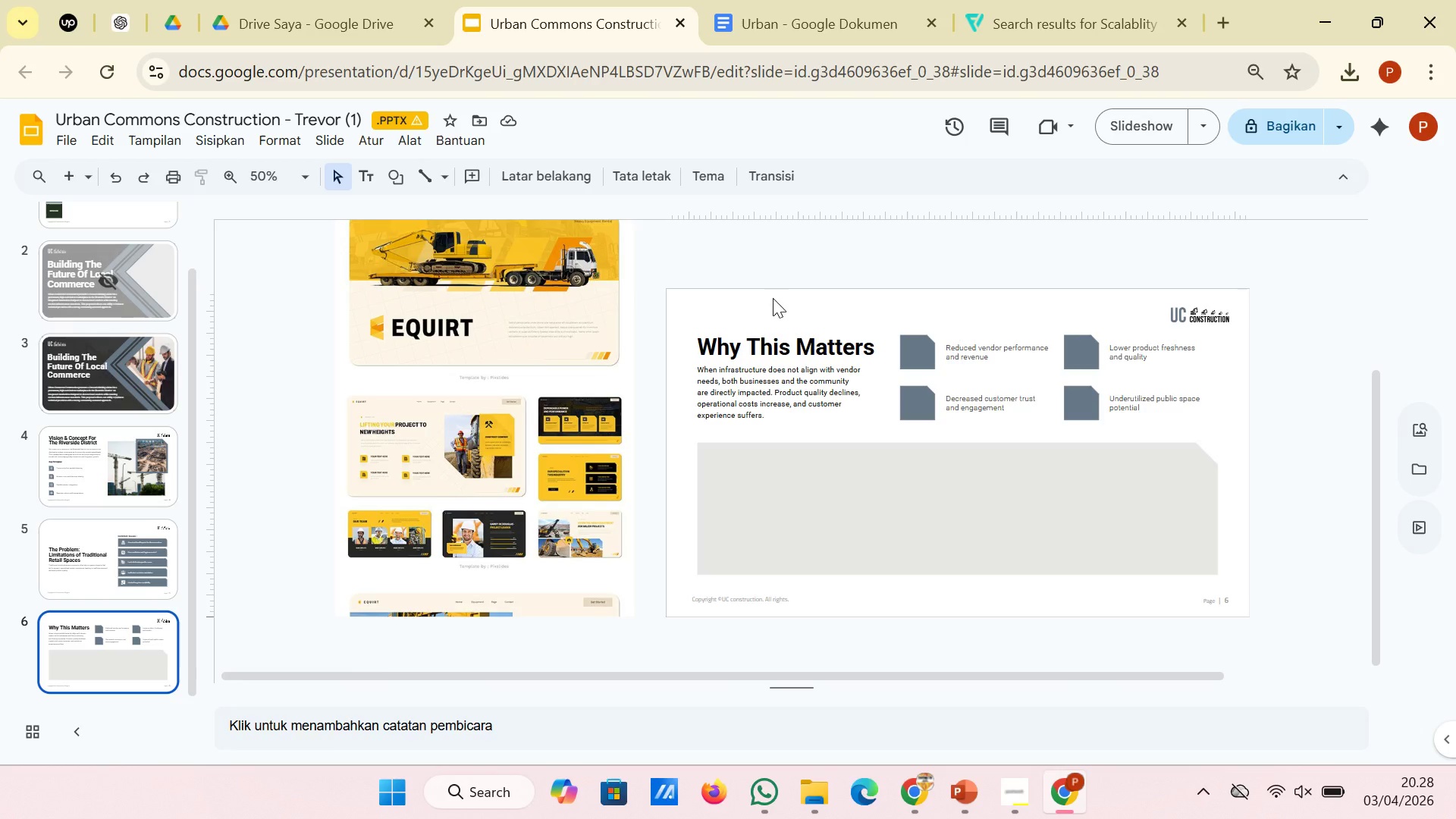 
left_click([1224, 21])
 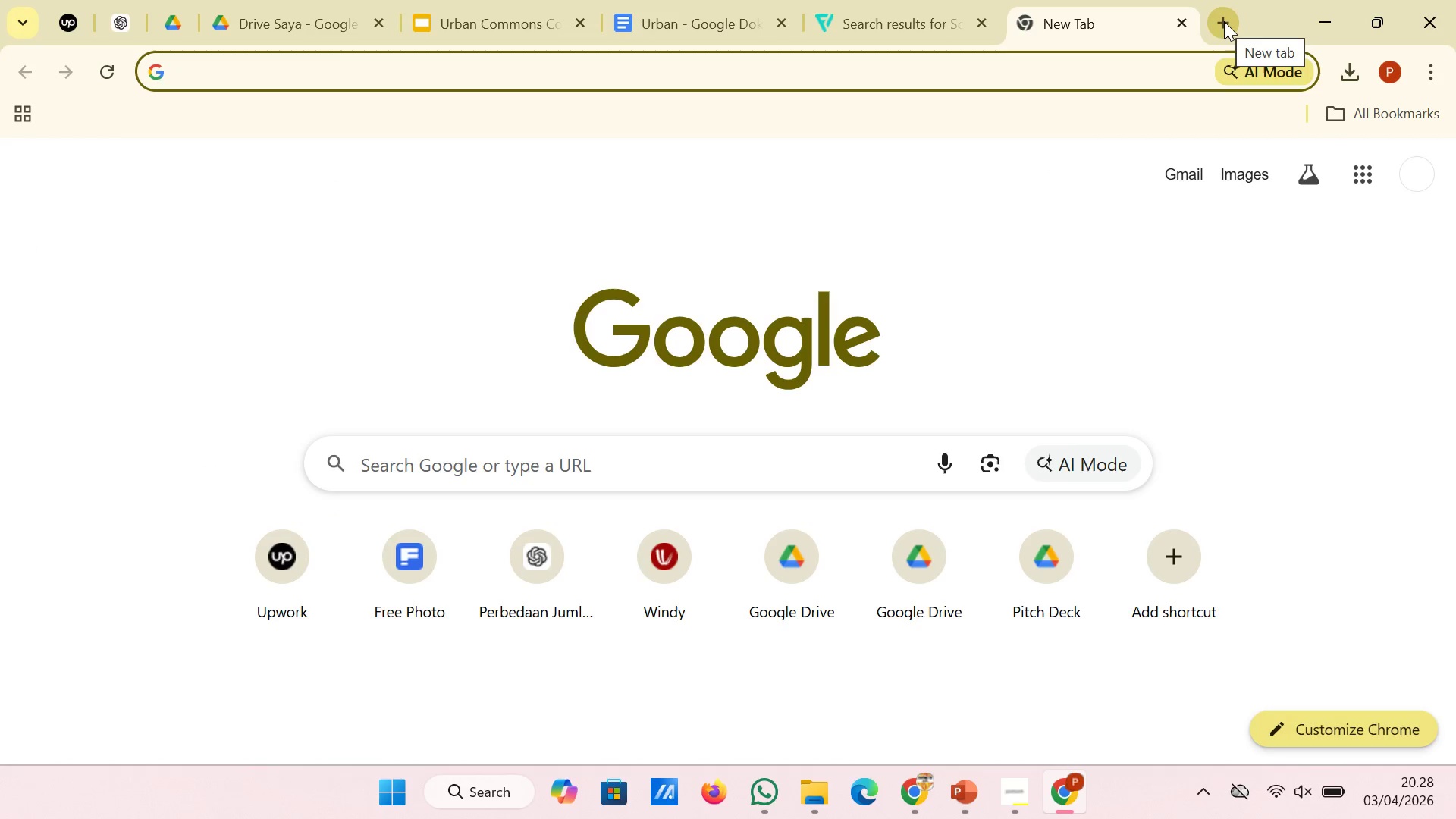 
type(fre)
 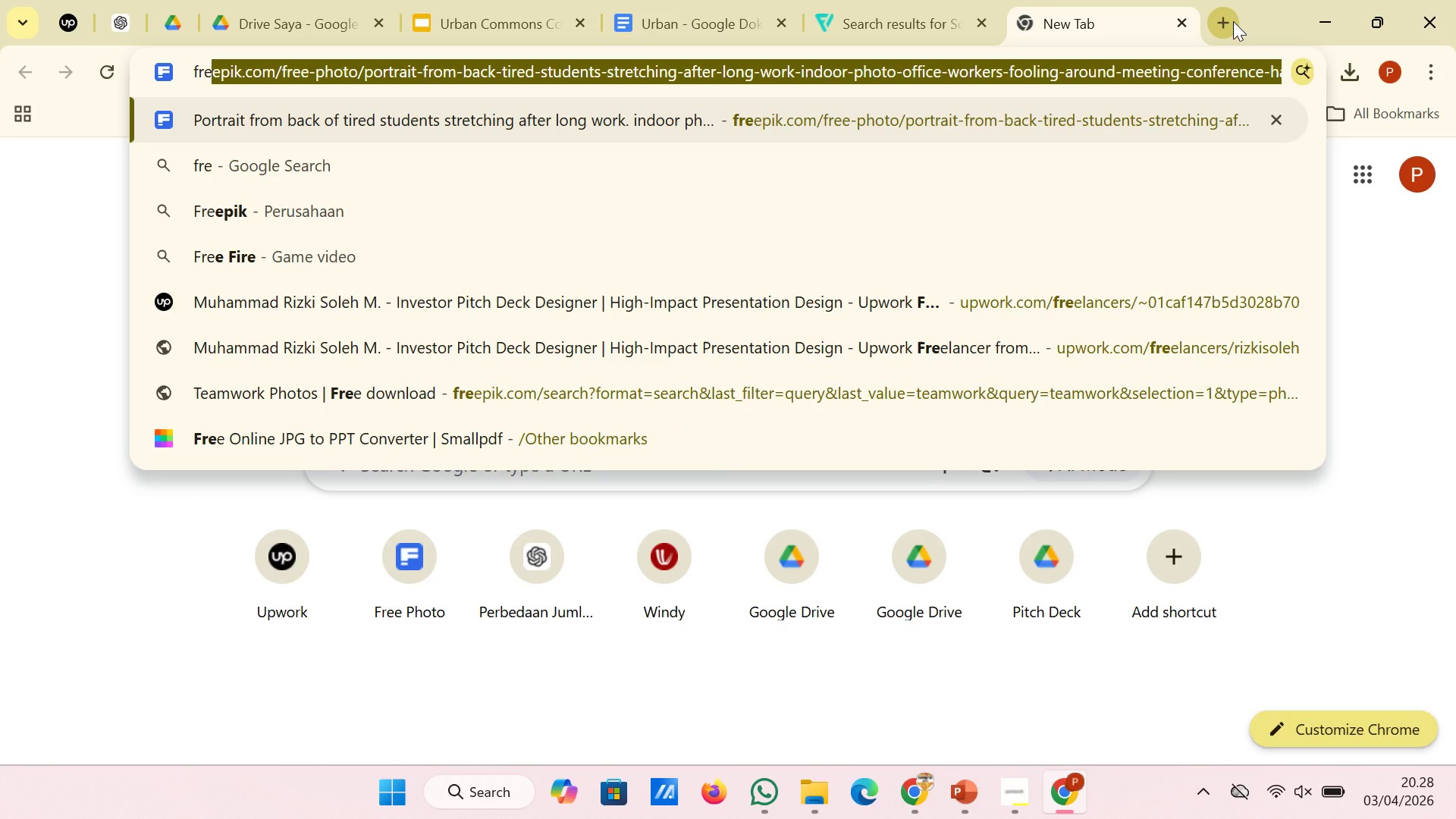 
type(epik)
 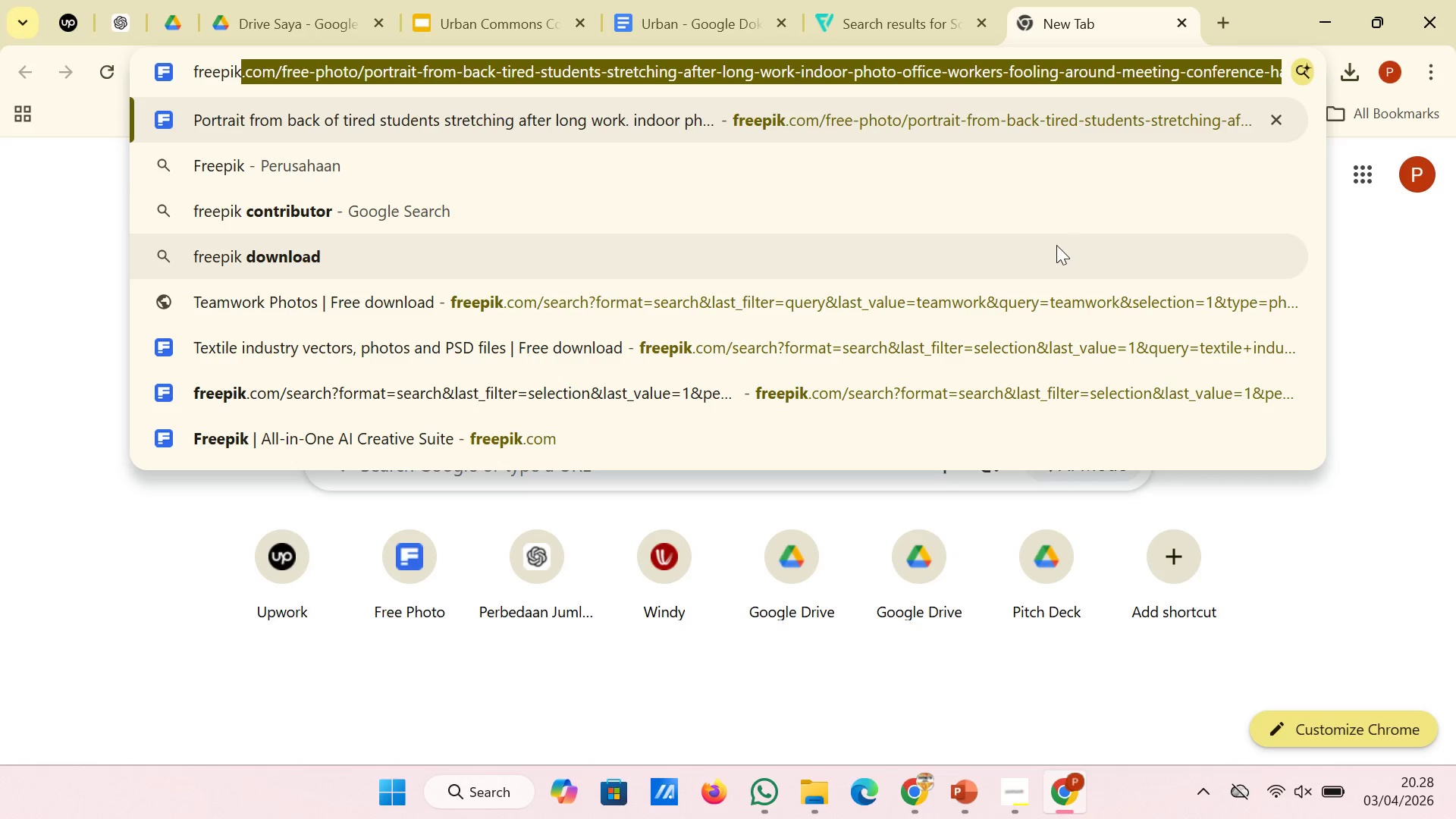 
left_click([1055, 253])
 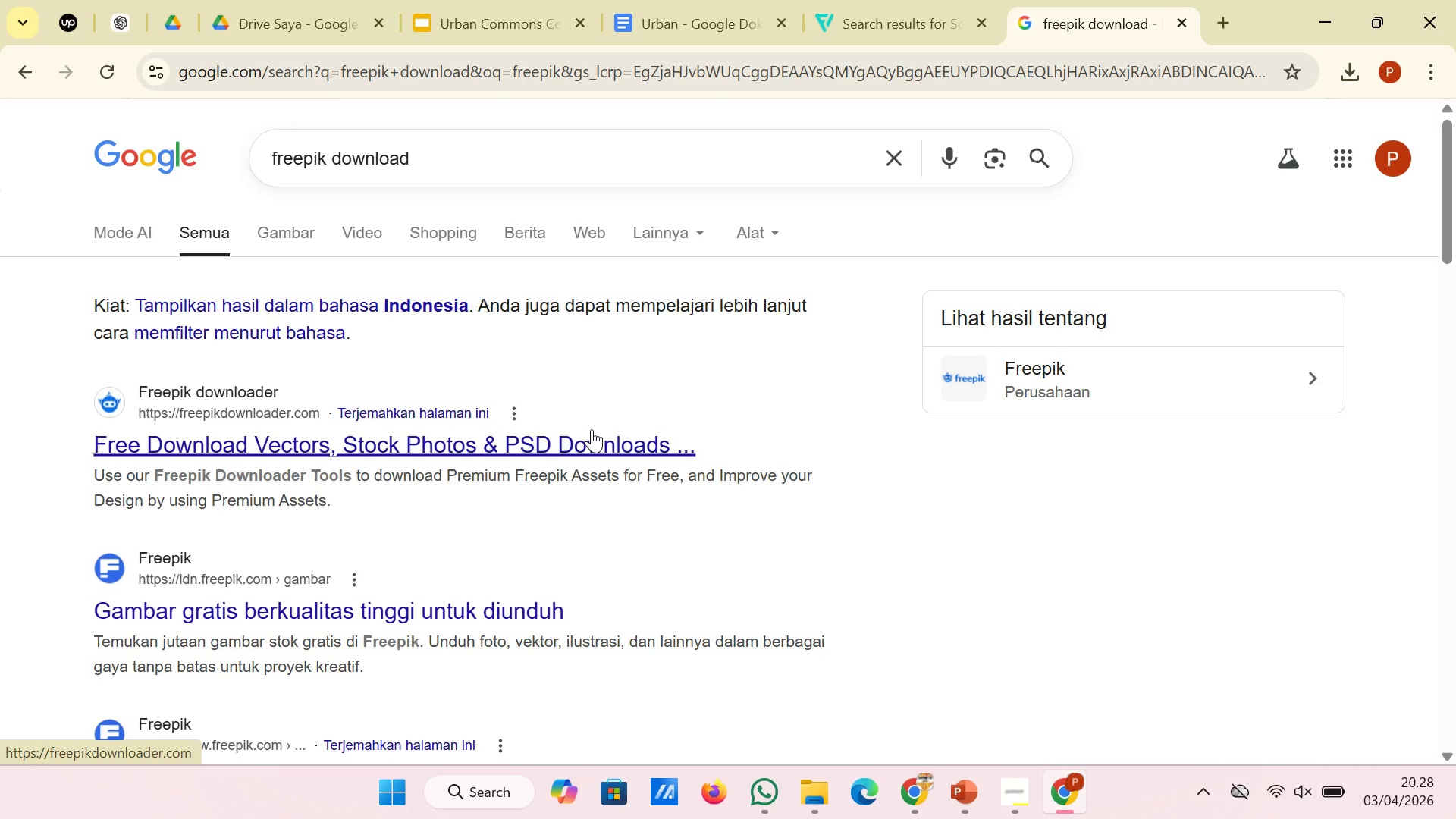 
wait(10.39)
 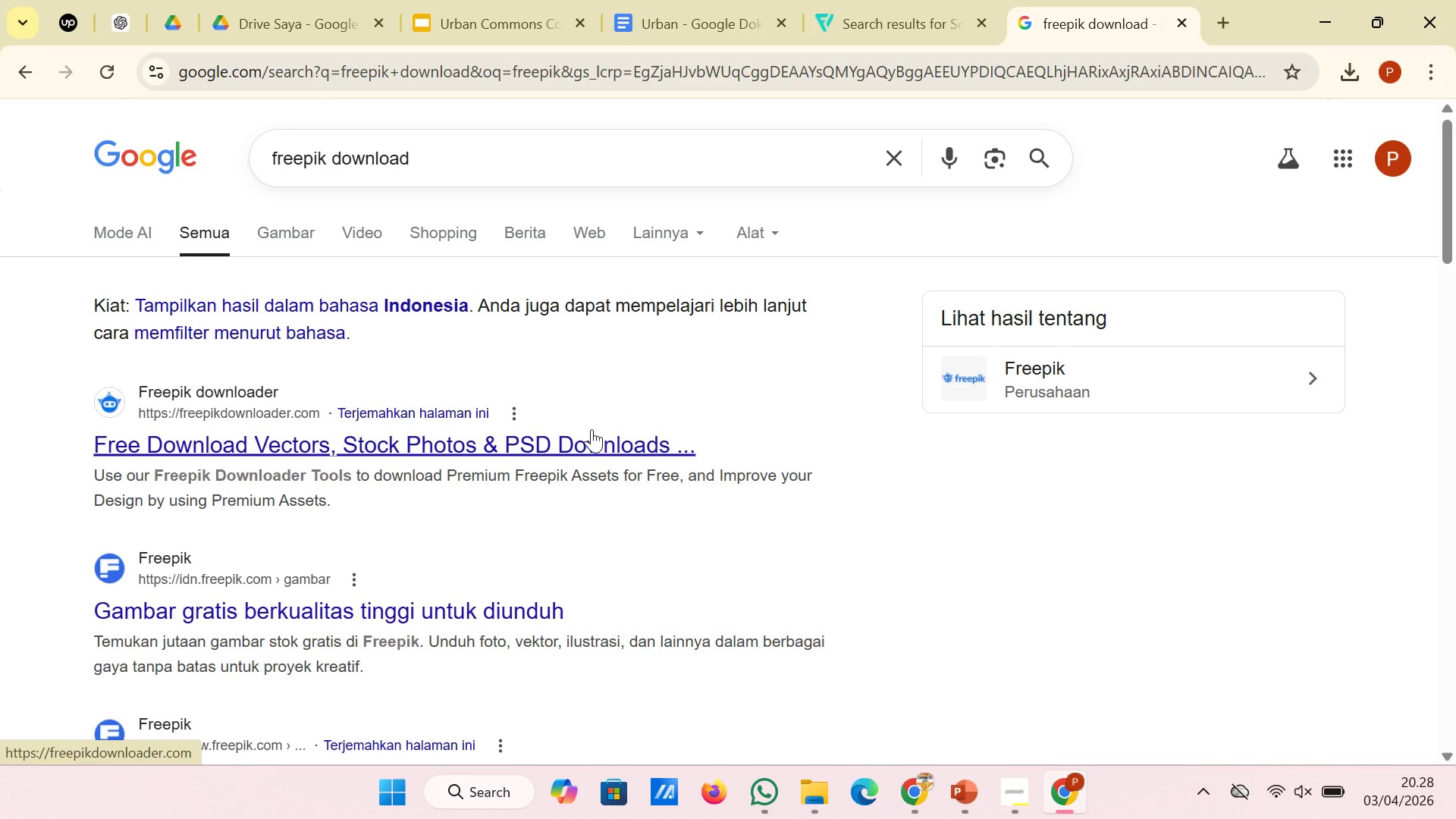 
left_click([418, 613])
 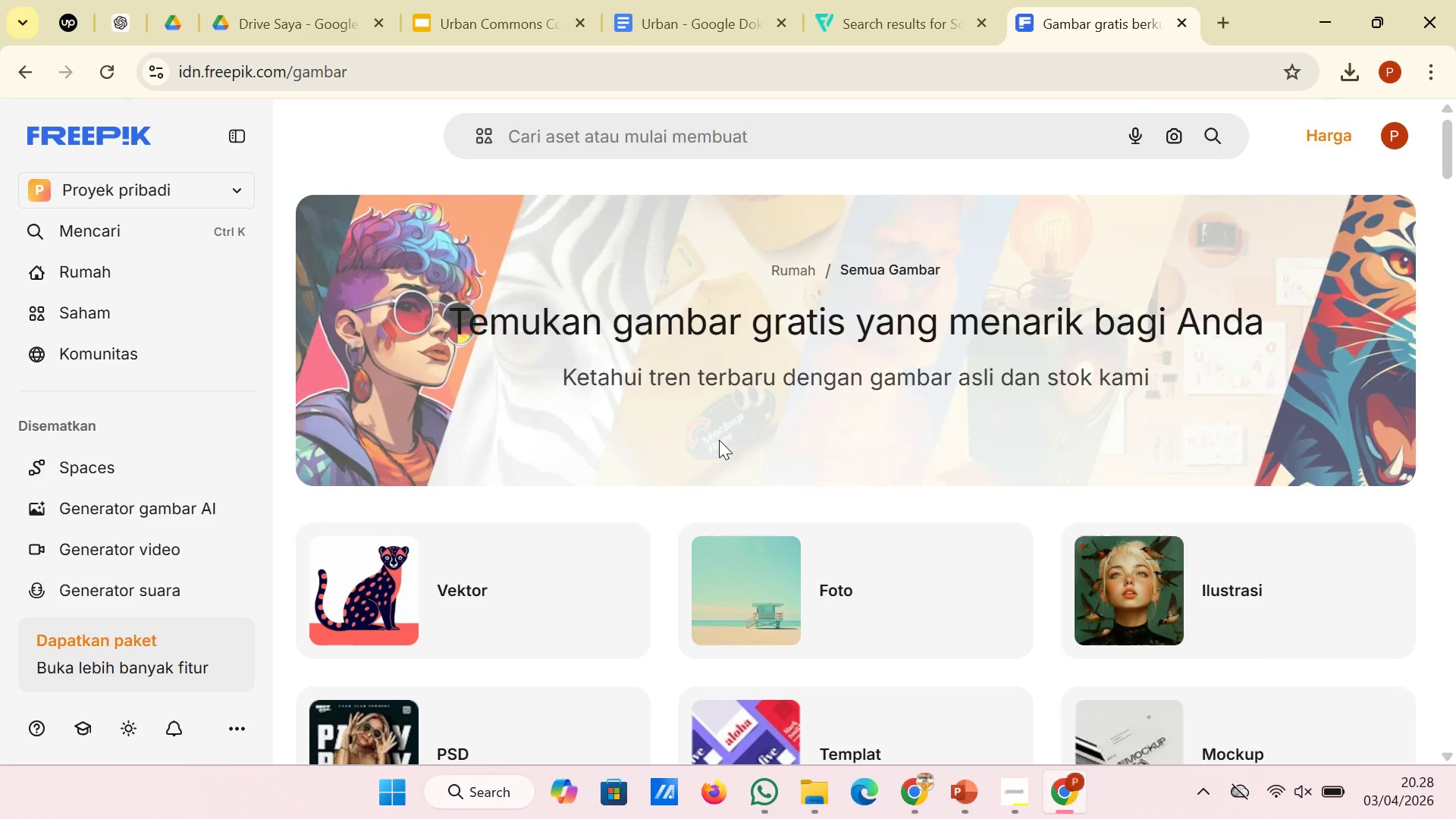 
wait(6.17)
 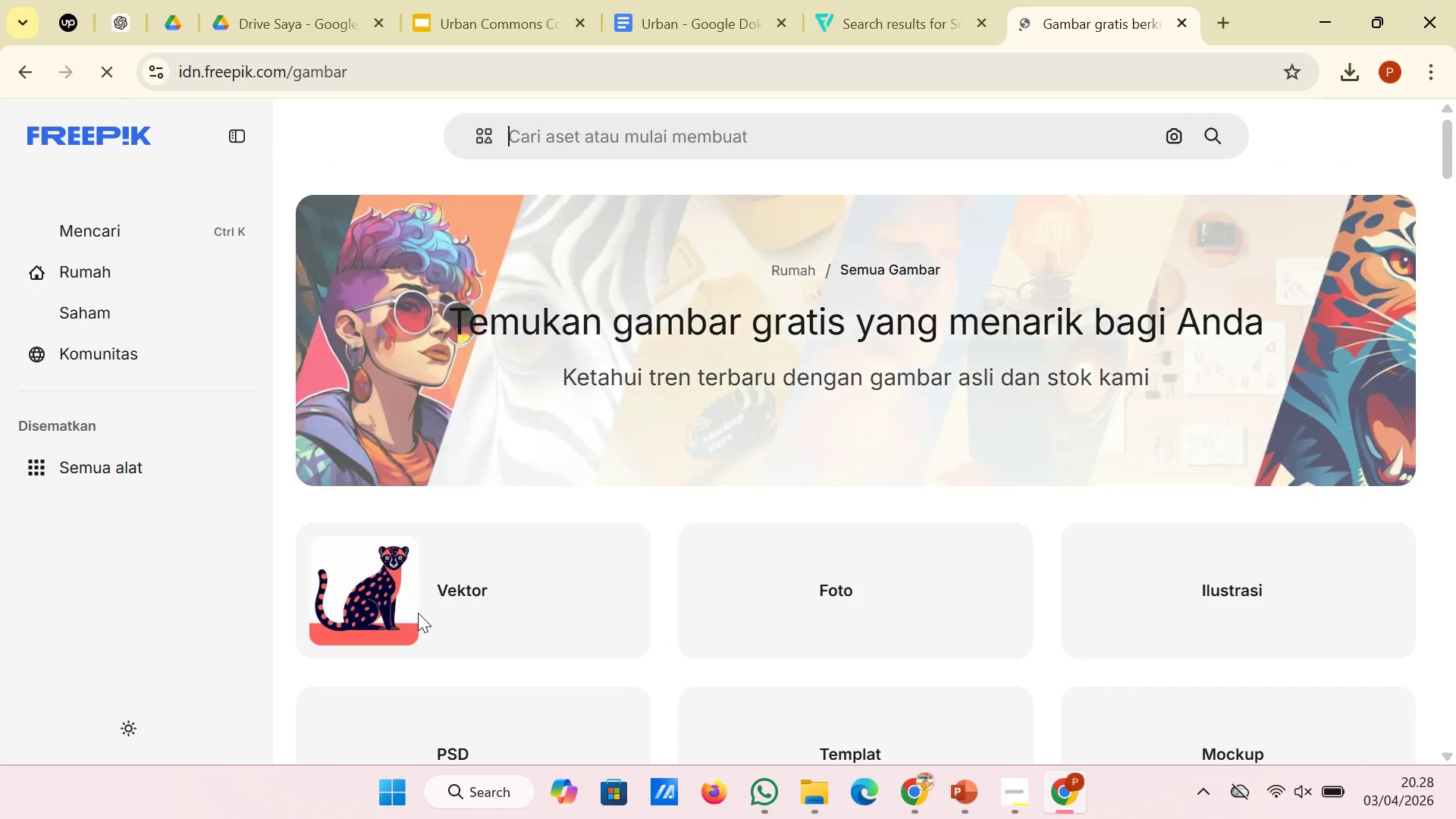 
left_click([525, 0])
 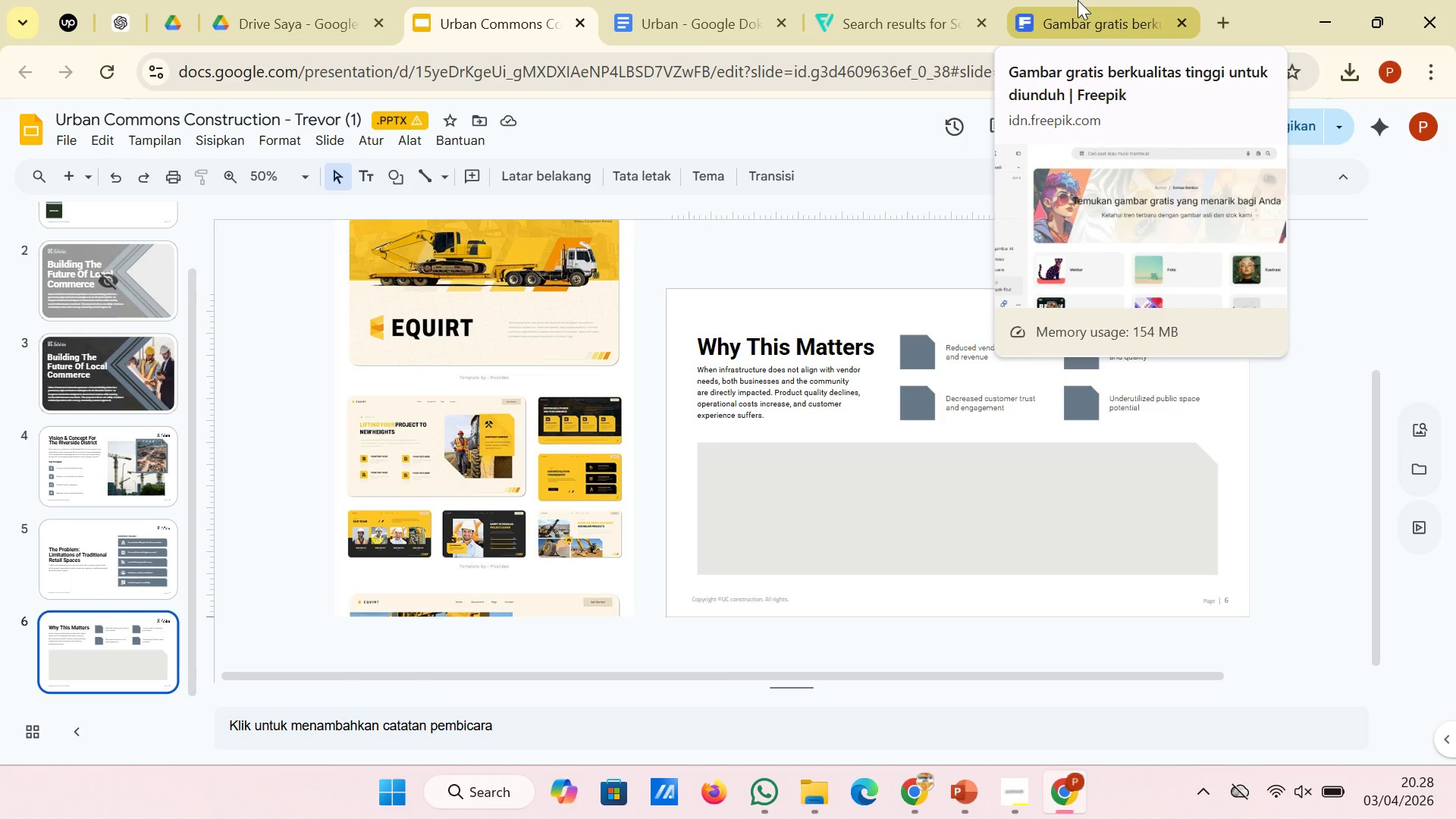 
wait(7.78)
 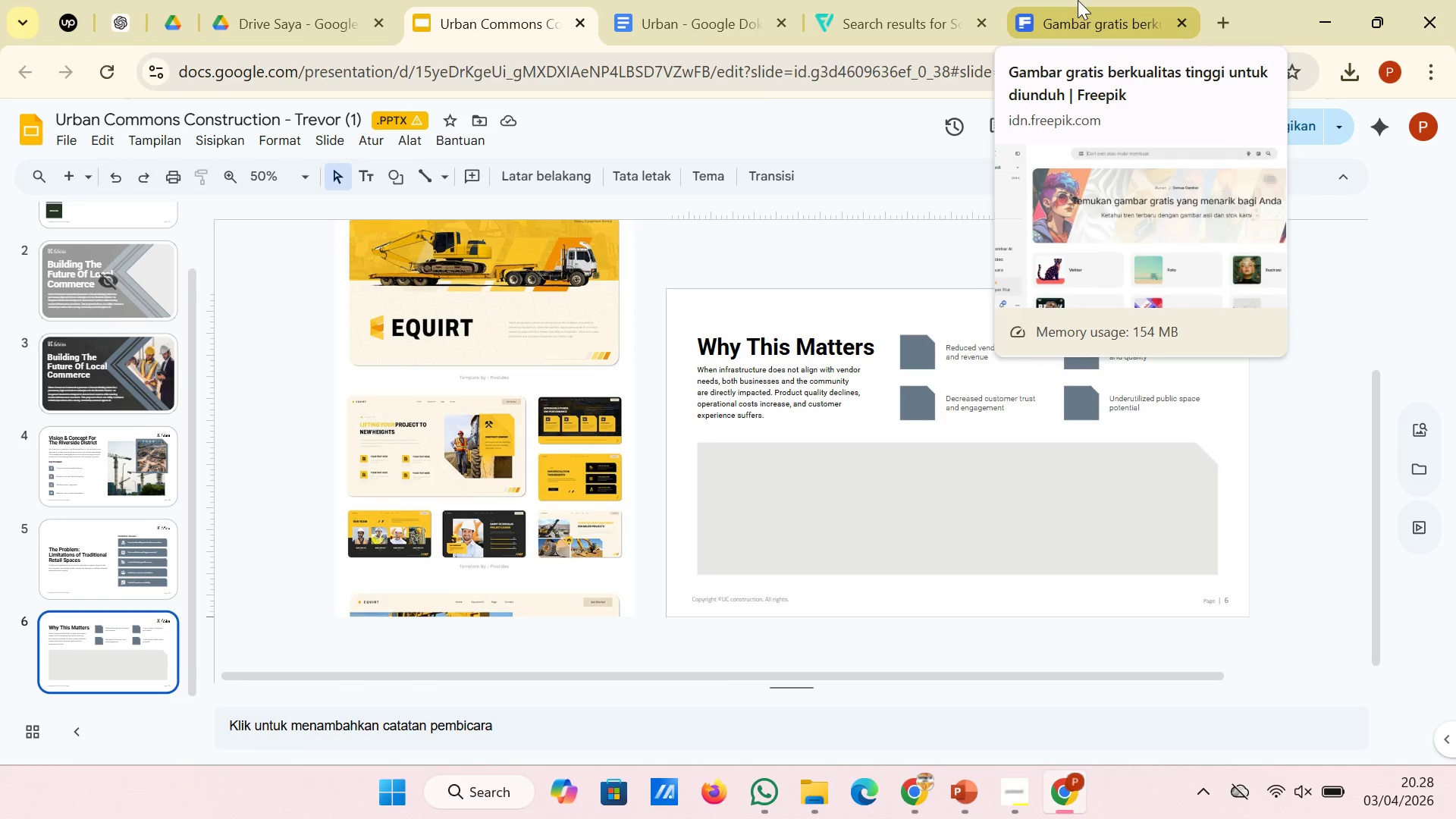 
left_click([1078, 0])
 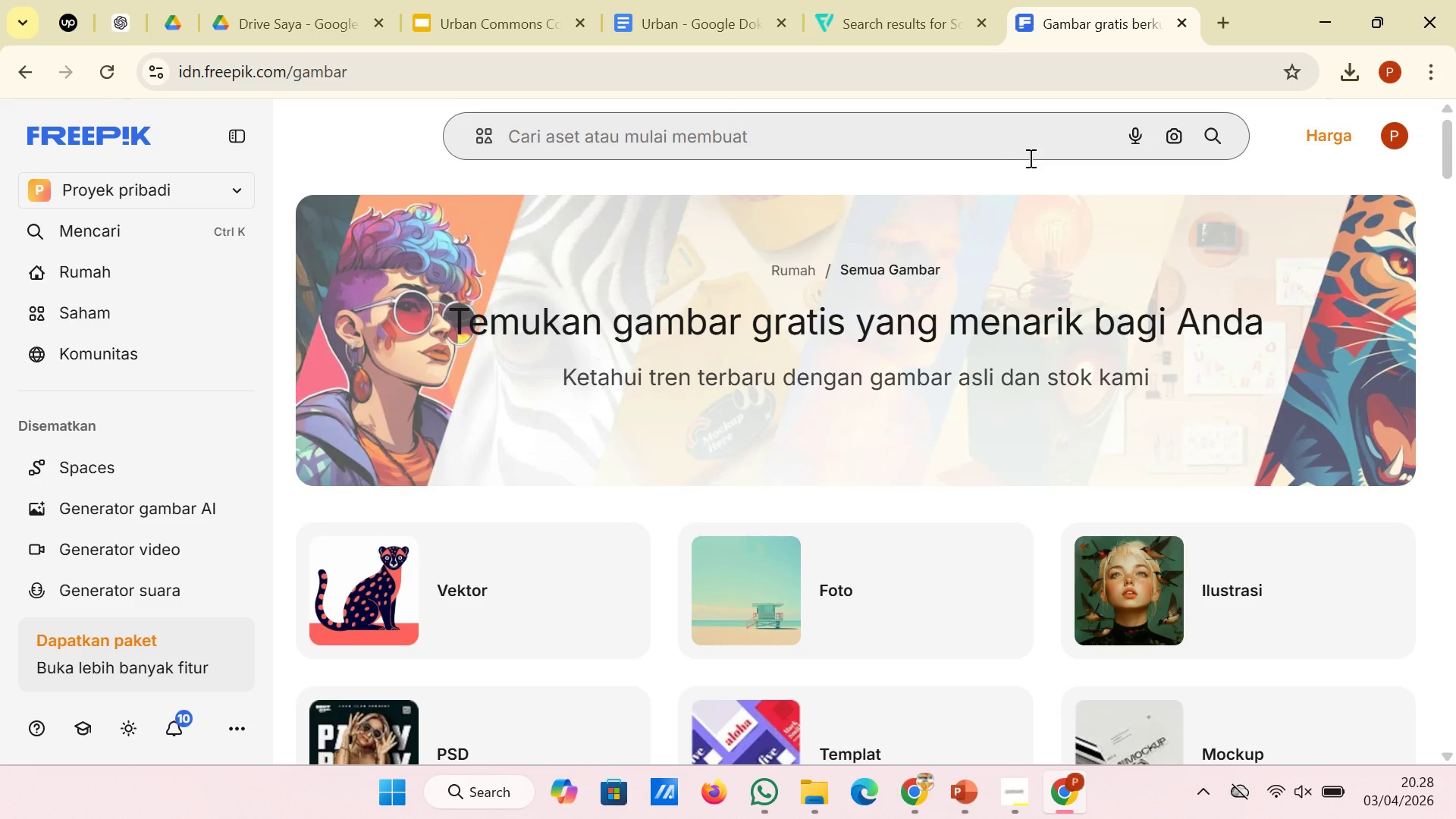 
left_click([1029, 158])
 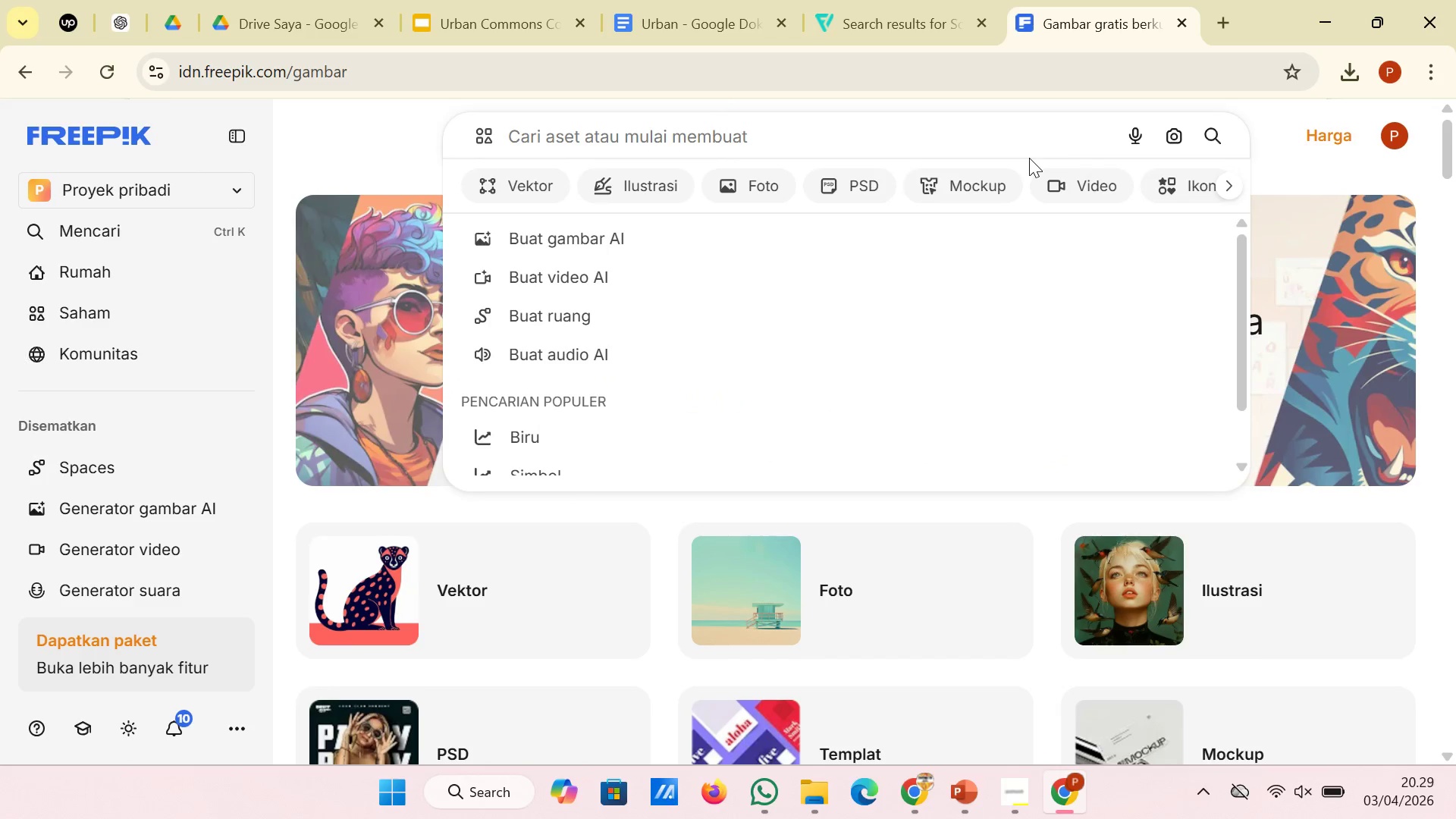 
type(construc)
 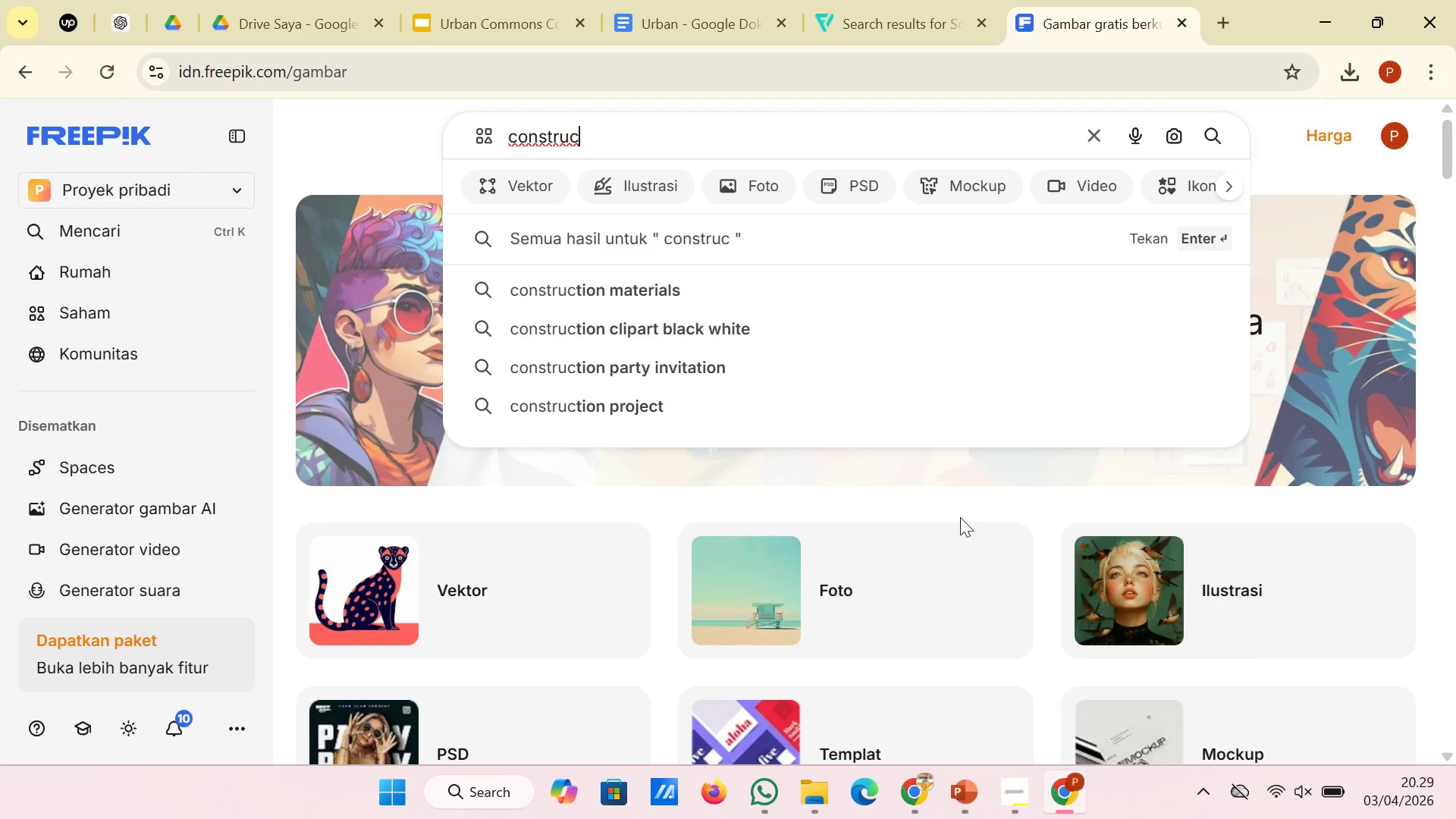 
left_click([930, 415])
 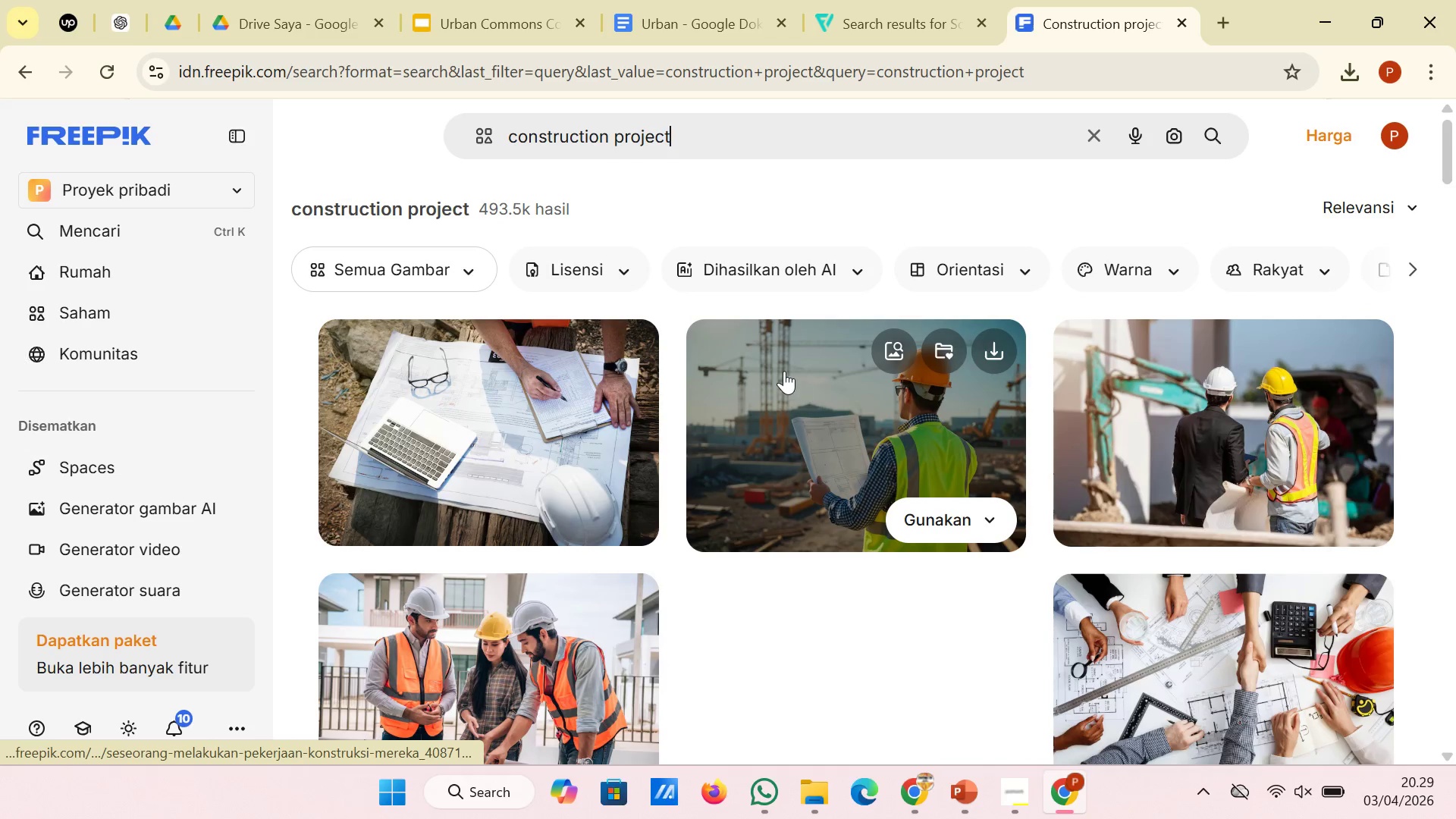 
wait(8.23)
 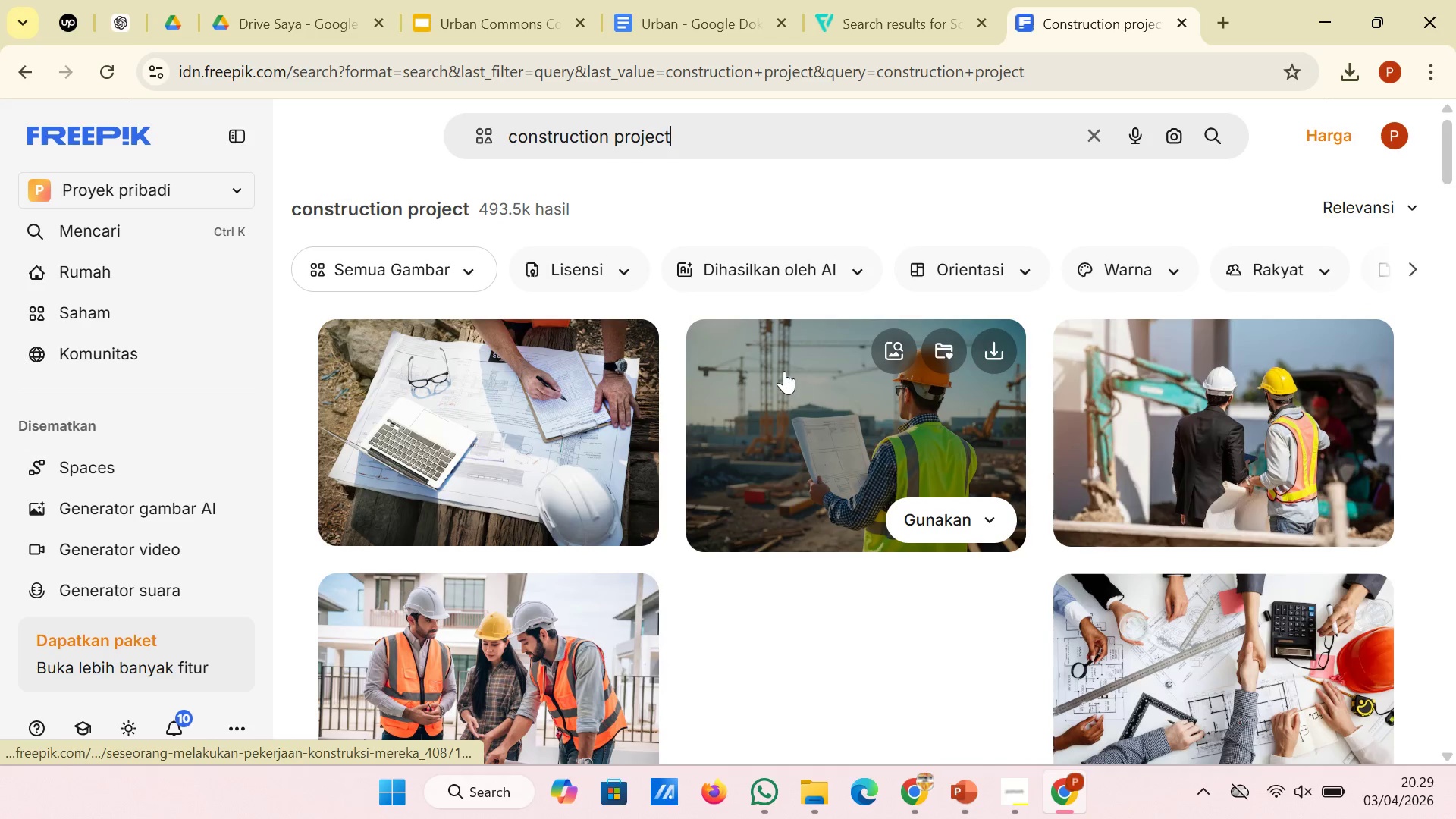 
left_click([990, 354])
 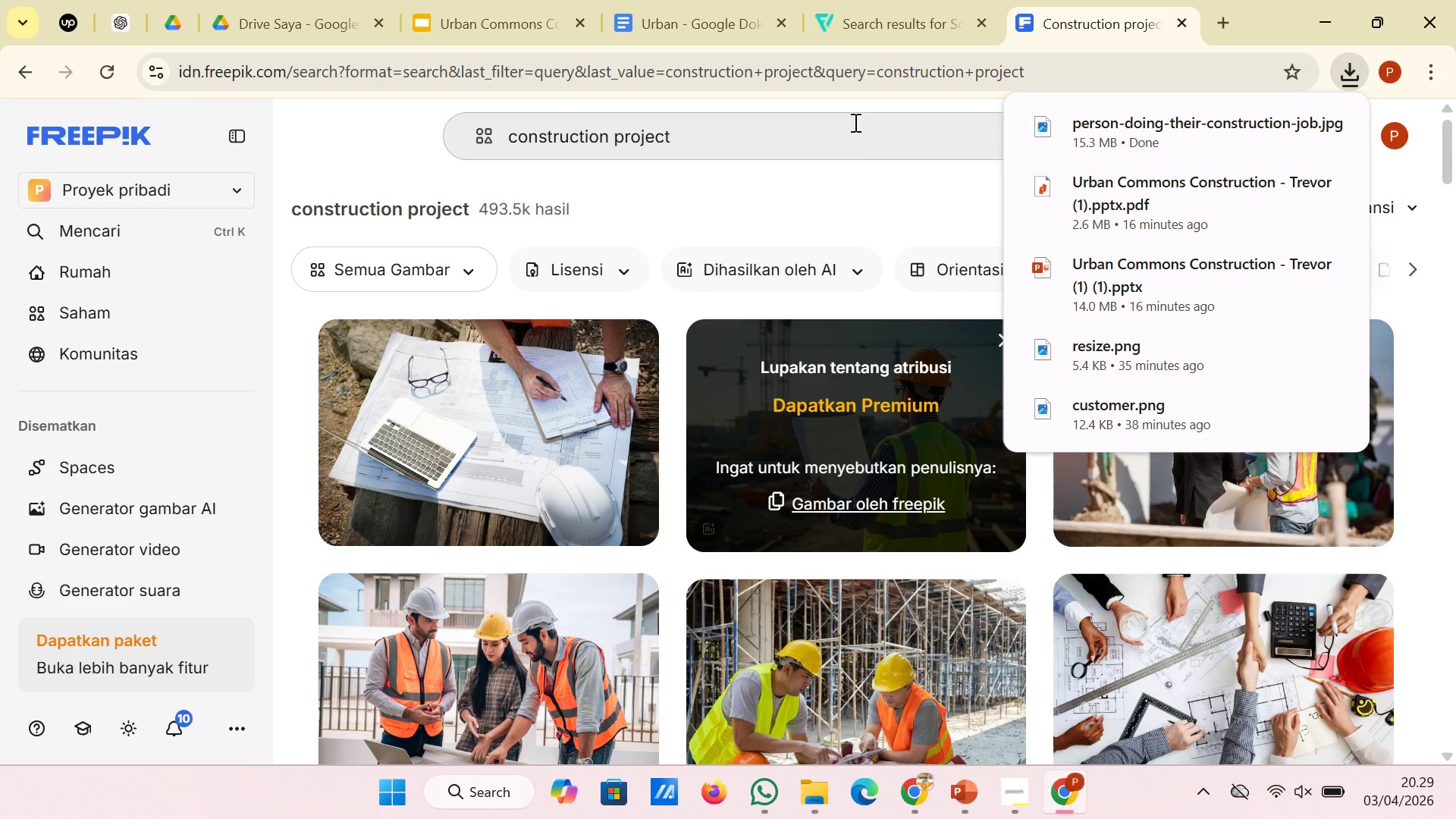 
wait(7.44)
 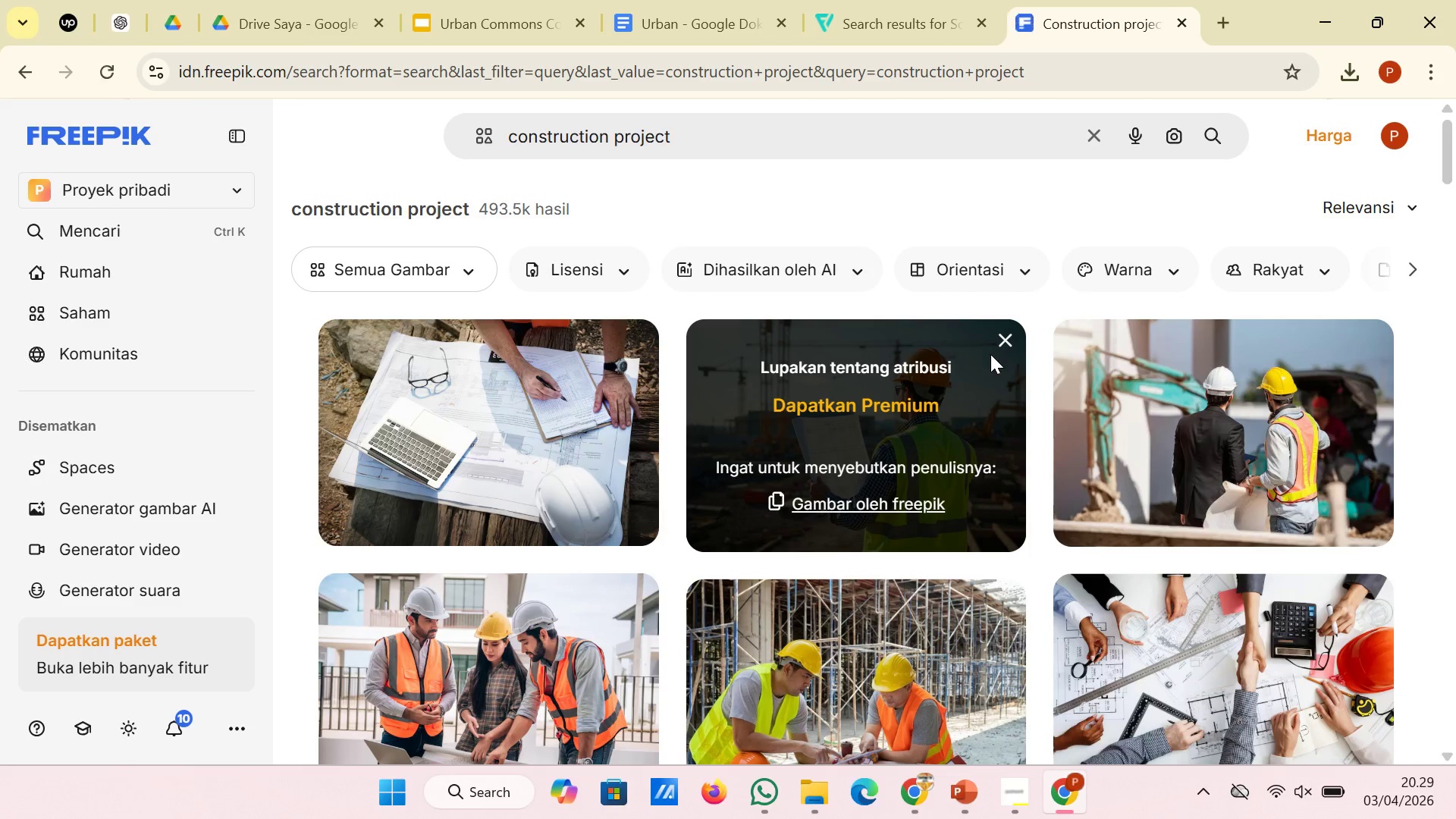 
left_click([491, 10])
 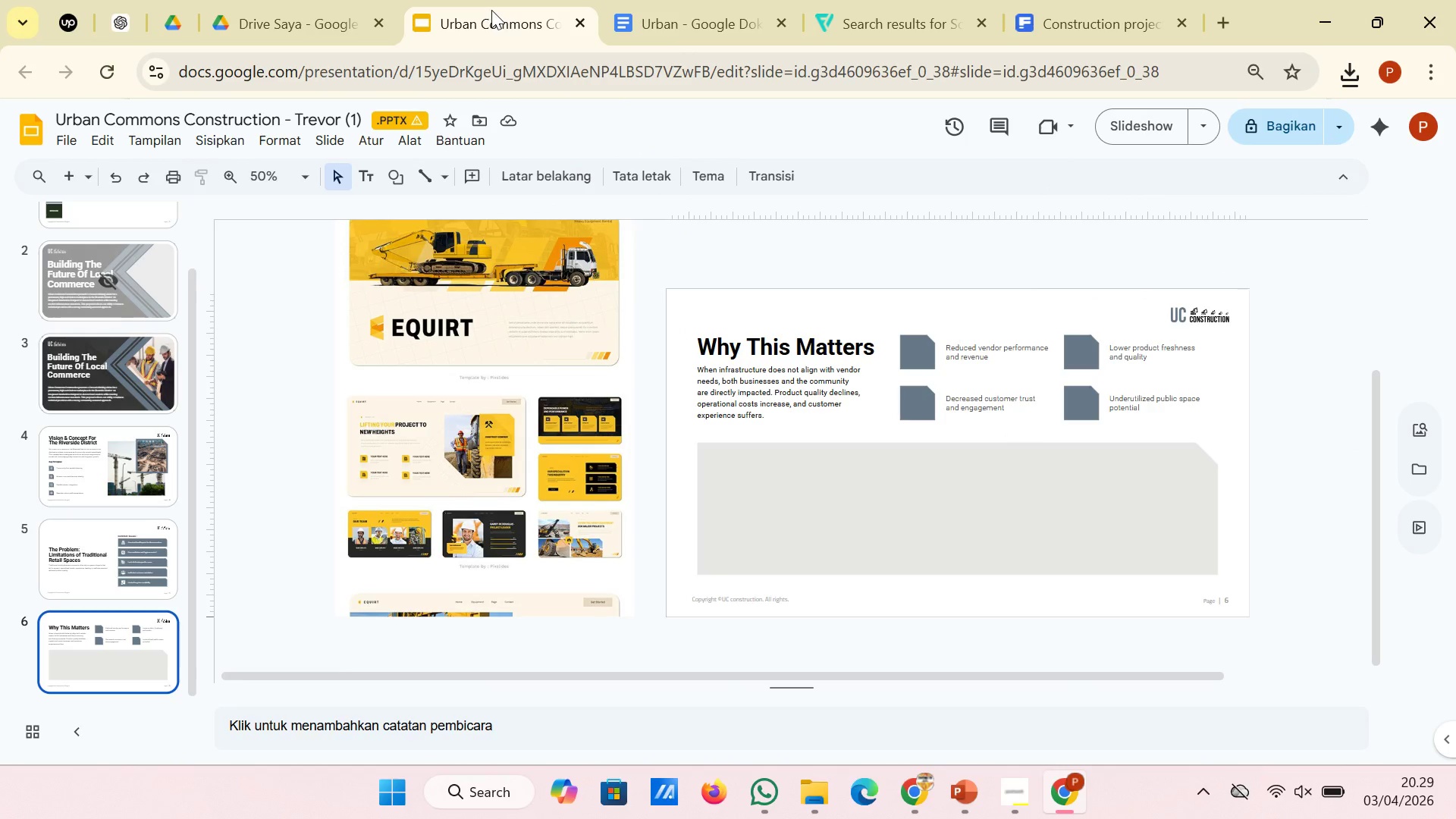 
right_click([833, 504])
 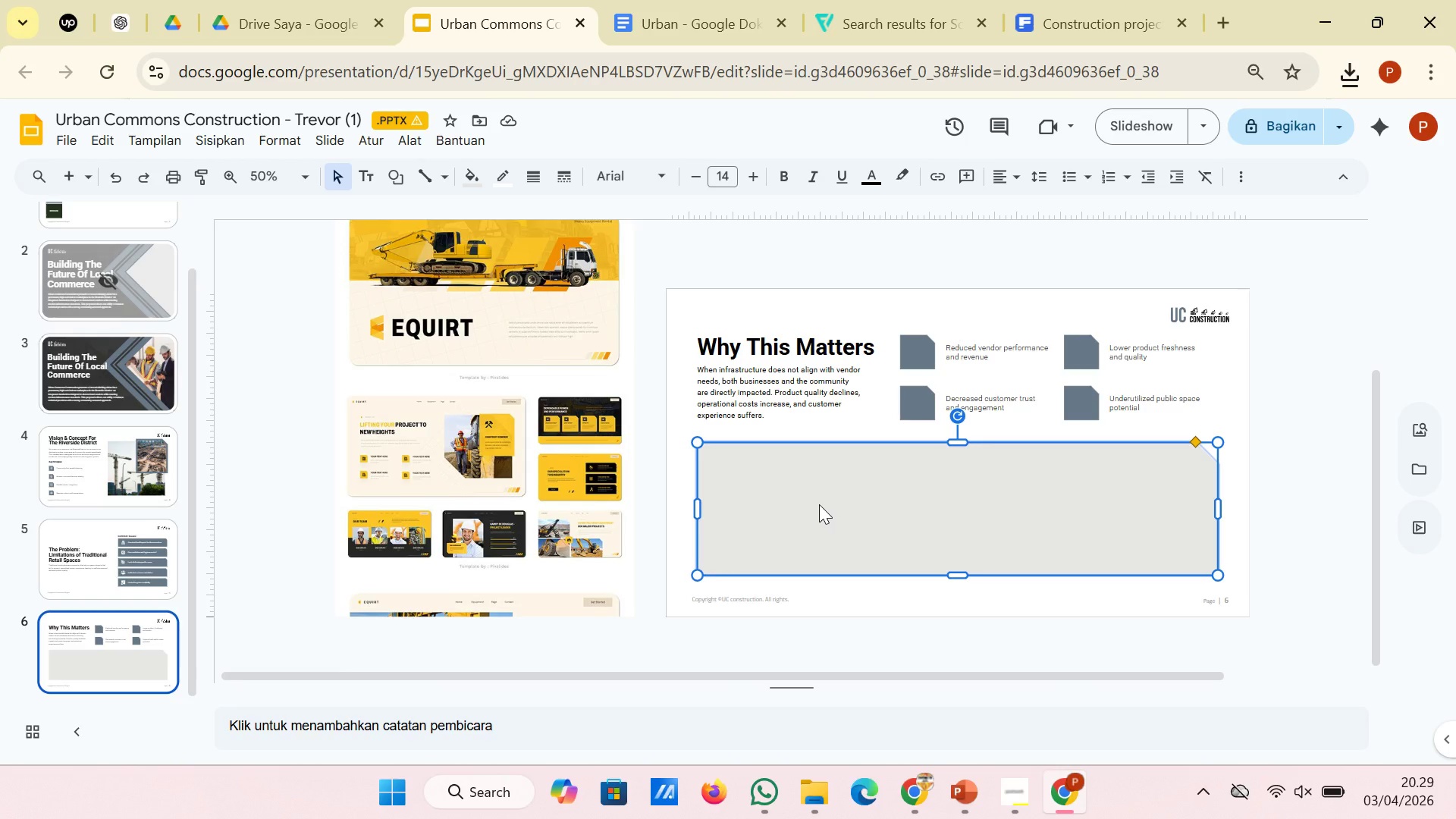 
right_click([811, 504])
 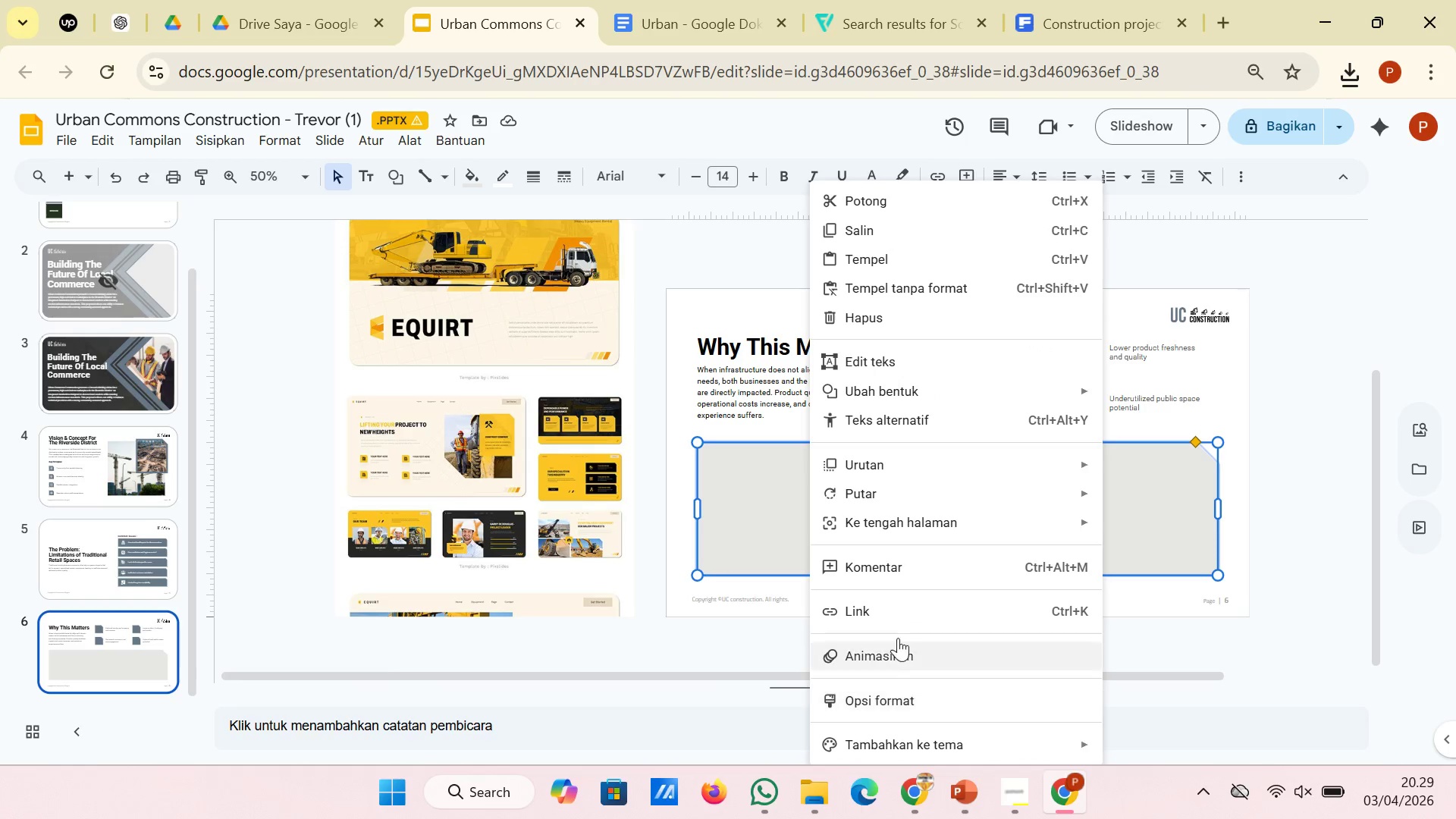 
scroll: coordinate [879, 500], scroll_direction: down, amount: 1.0
 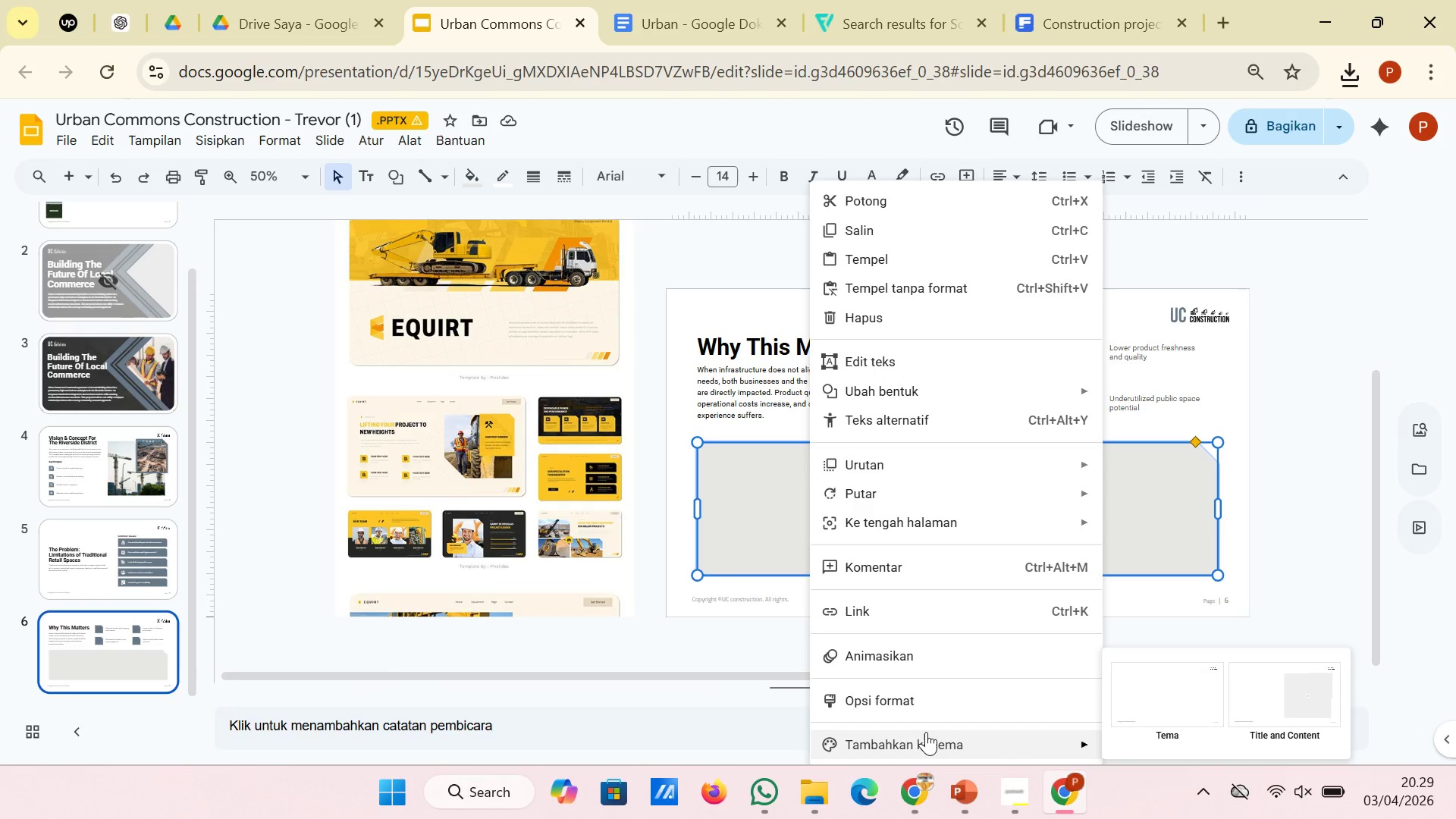 
left_click([1329, 463])
 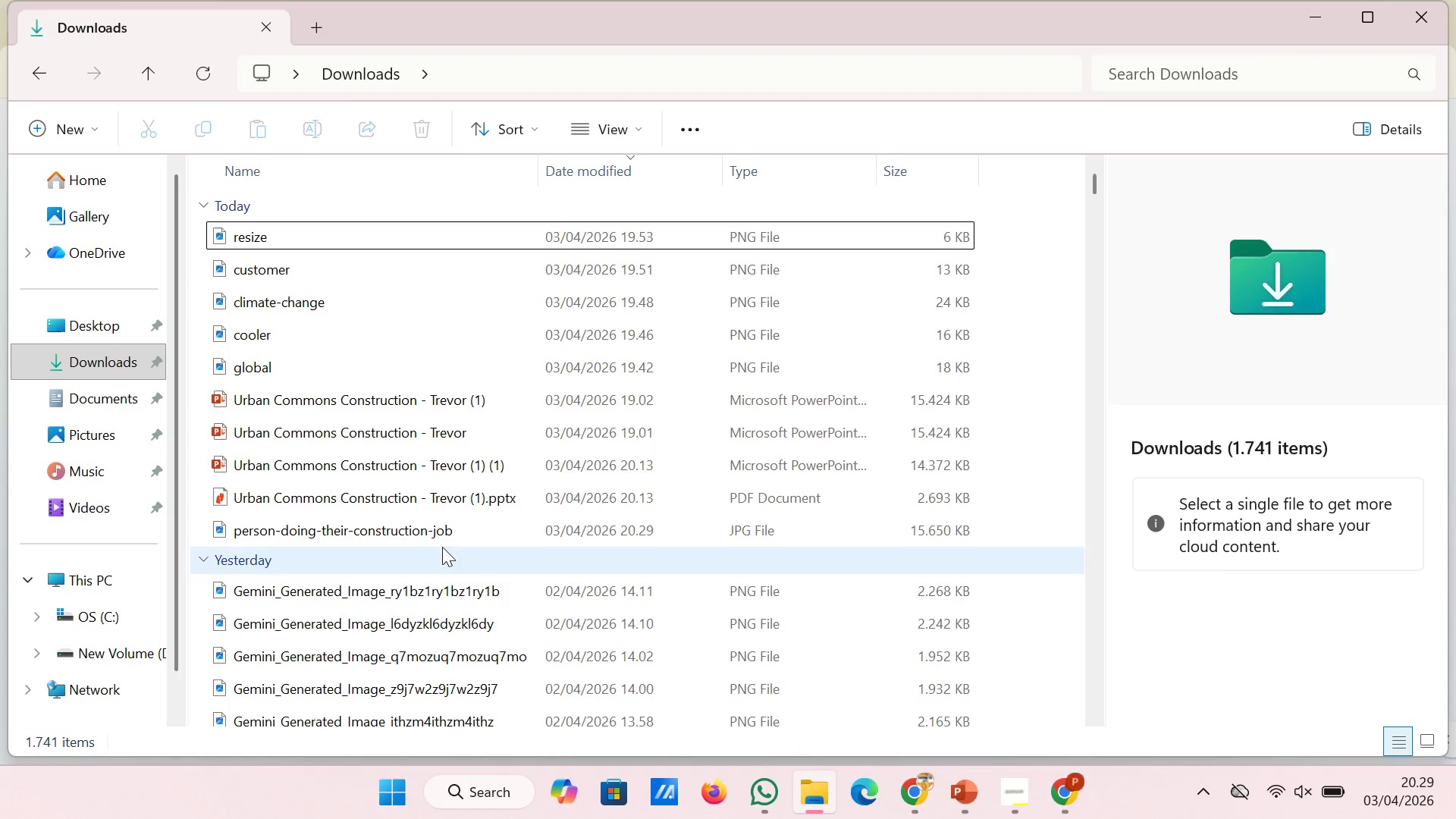 
left_click([114, 349])
 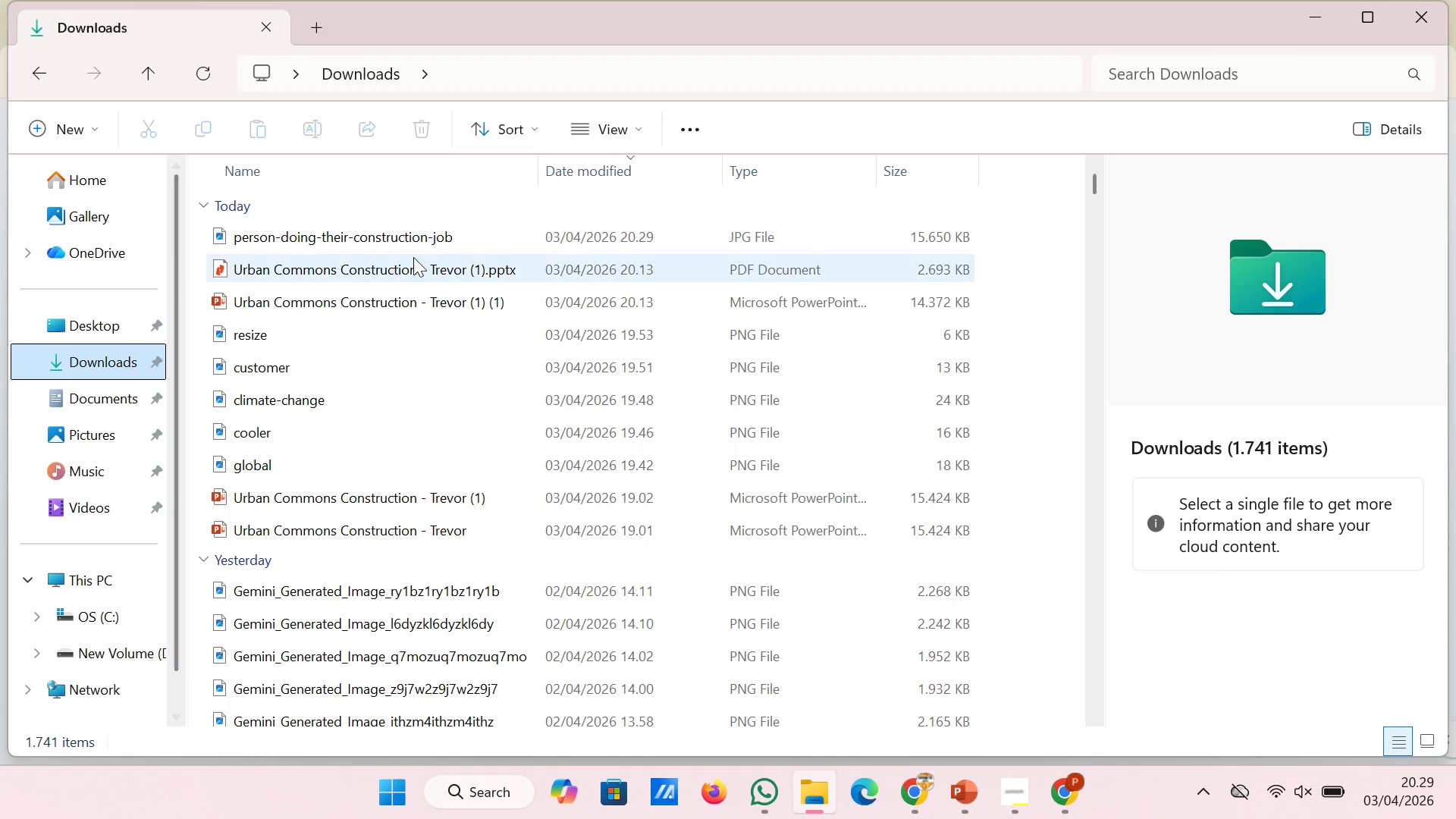 
left_click([427, 246])
 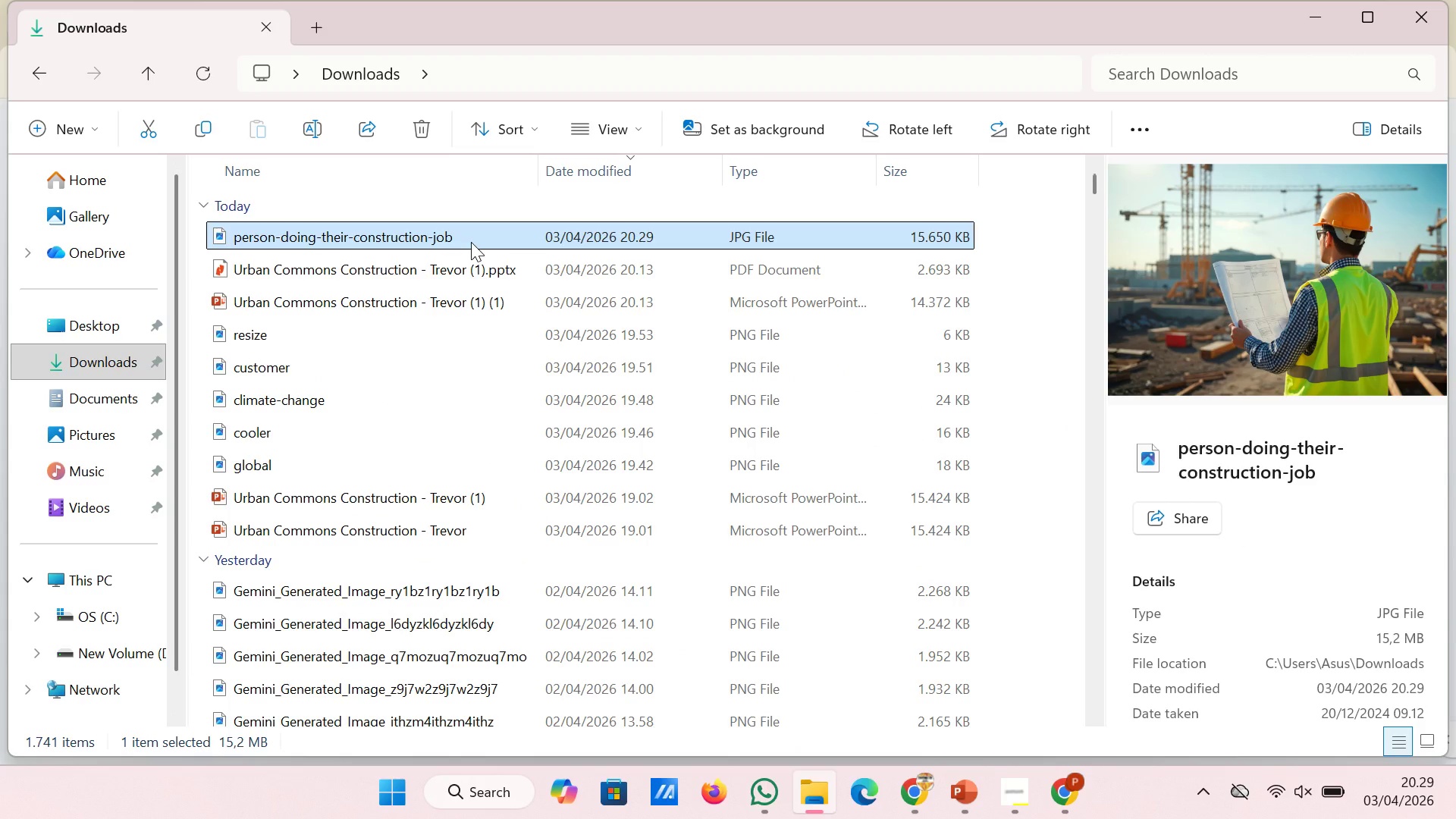 
left_click_drag(start_coordinate=[471, 242], to_coordinate=[933, 539])
 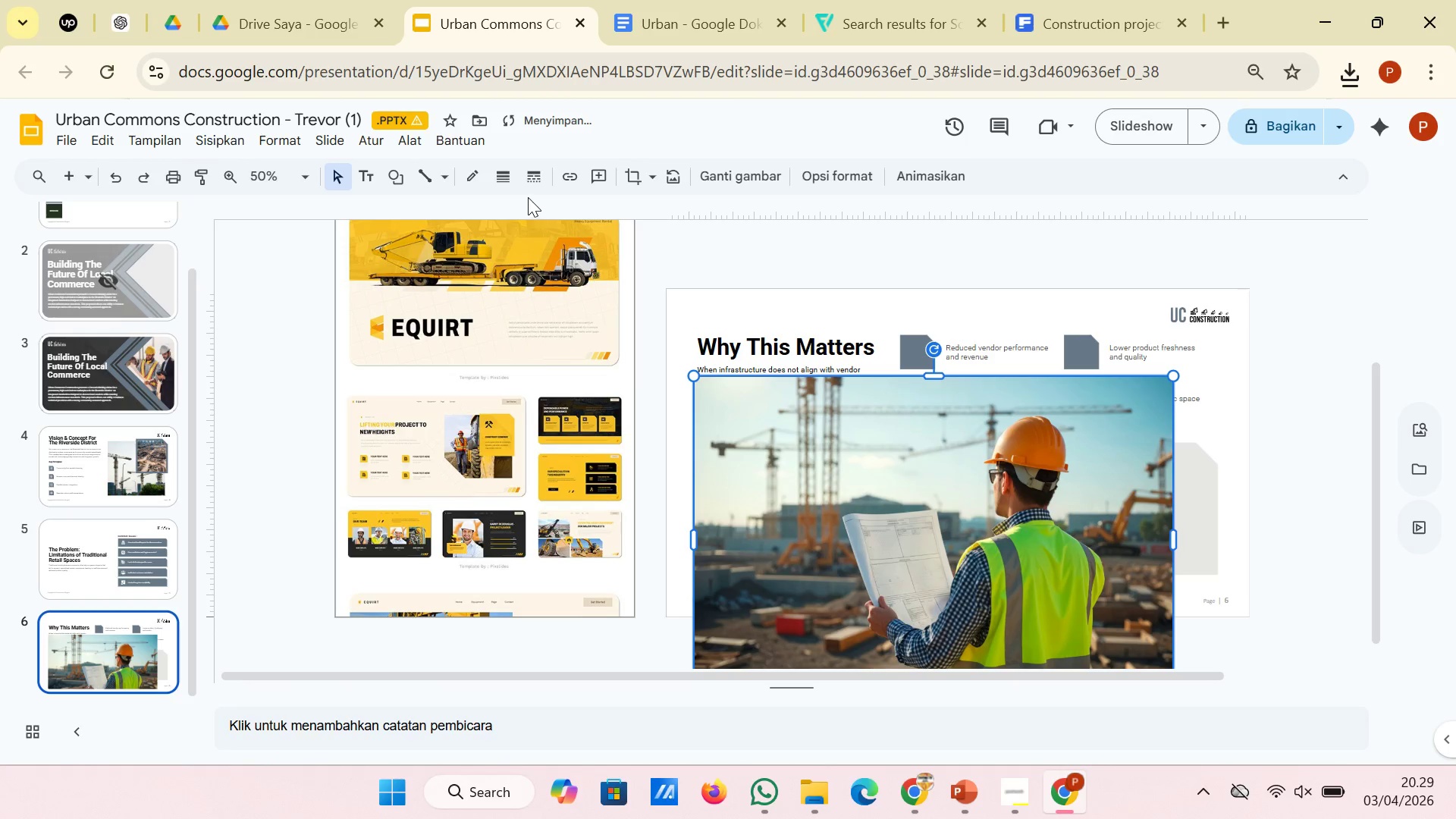 
left_click([652, 183])
 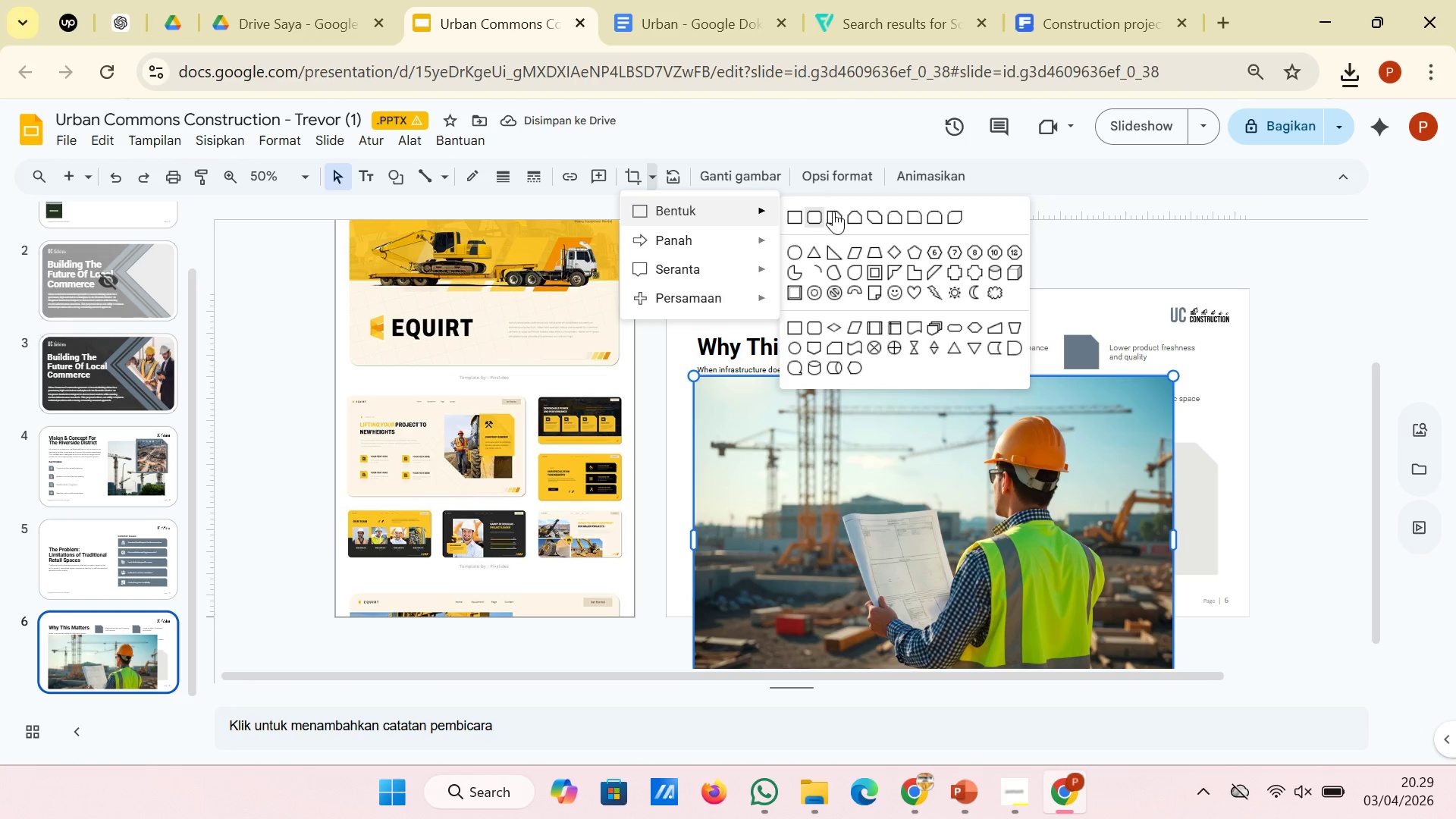 
left_click([838, 213])
 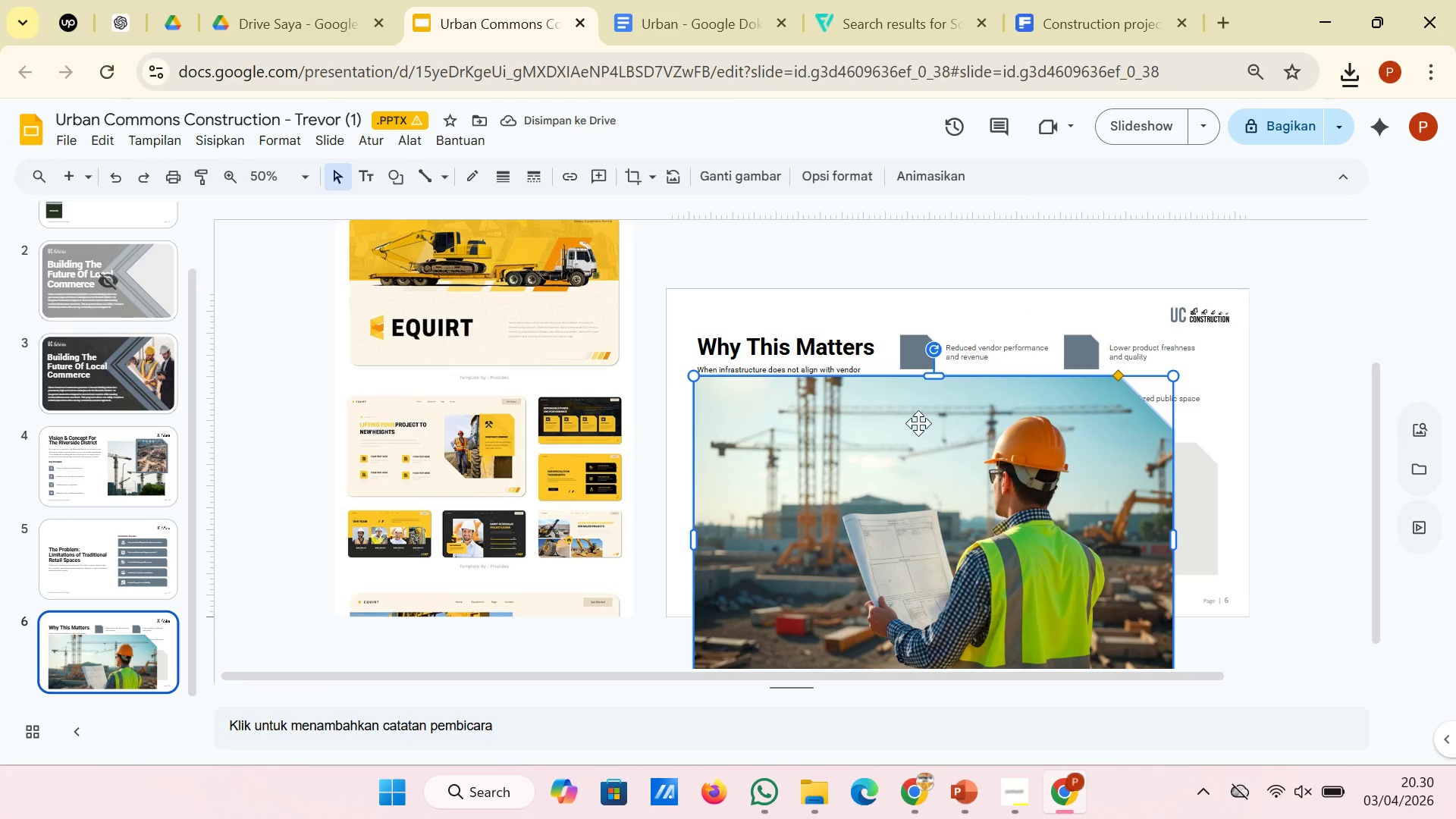 
left_click([639, 183])
 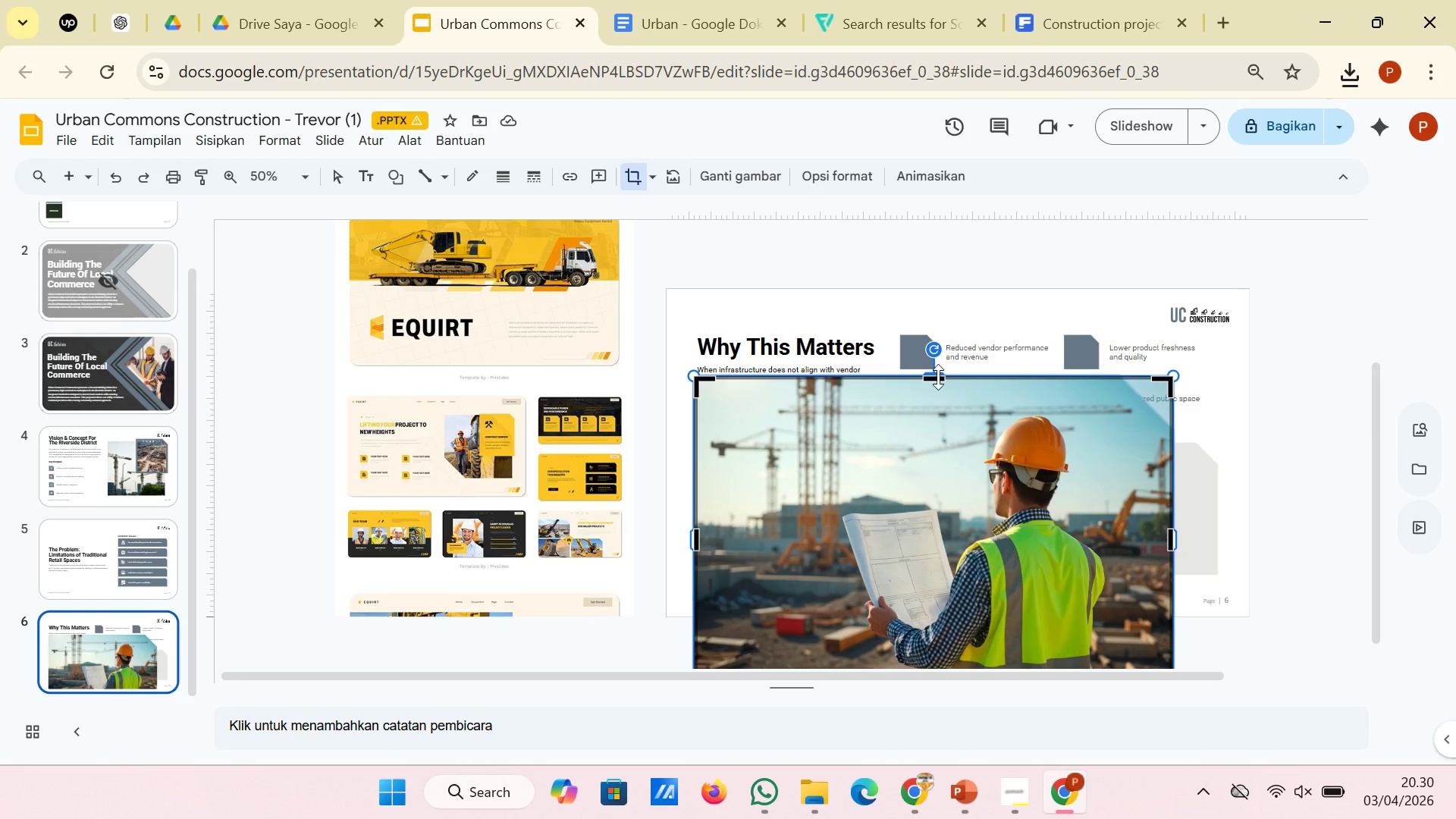 
left_click_drag(start_coordinate=[937, 379], to_coordinate=[939, 443])
 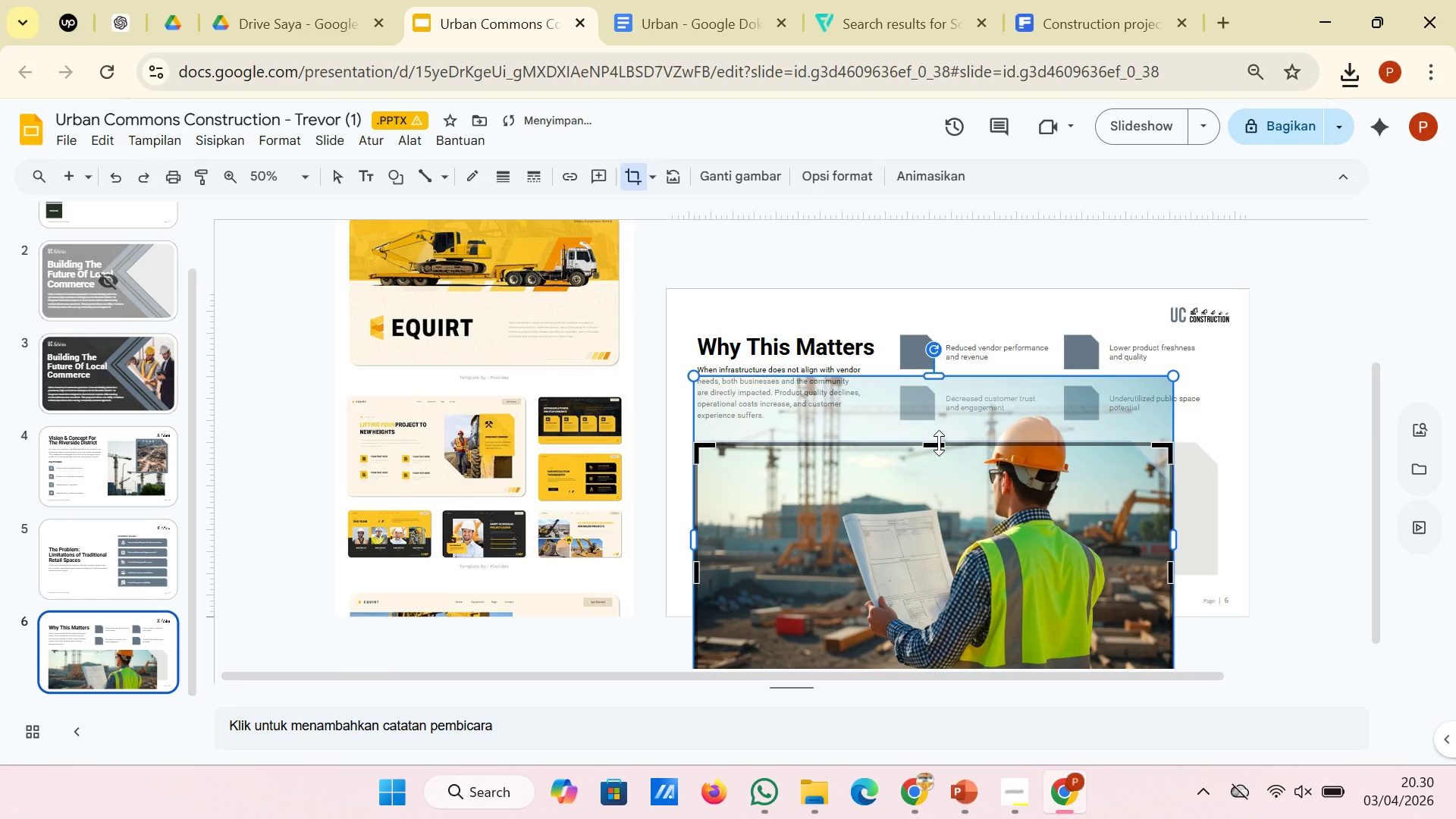 
scroll: coordinate [939, 443], scroll_direction: down, amount: 1.0
 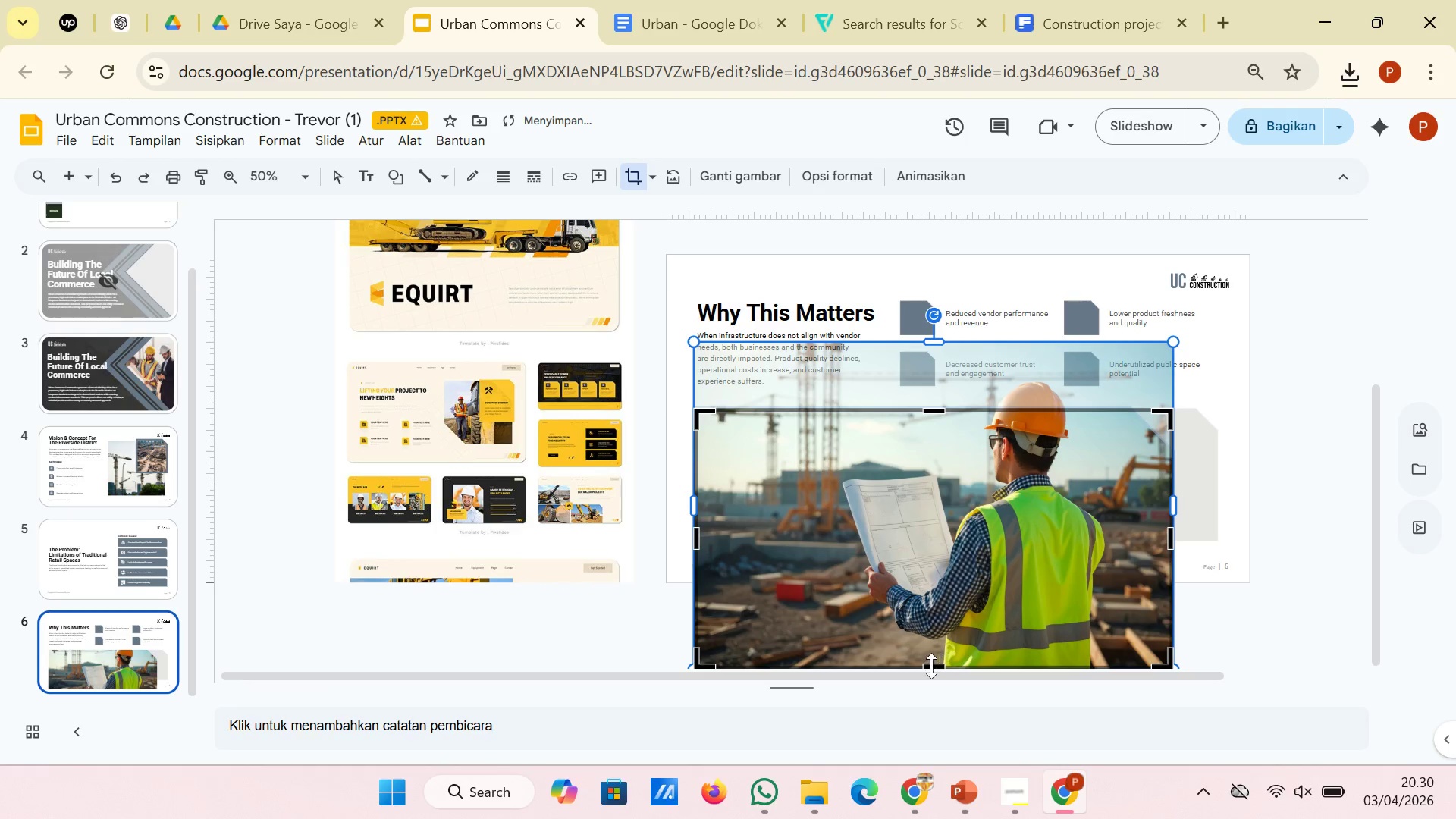 
left_click_drag(start_coordinate=[930, 664], to_coordinate=[929, 540])
 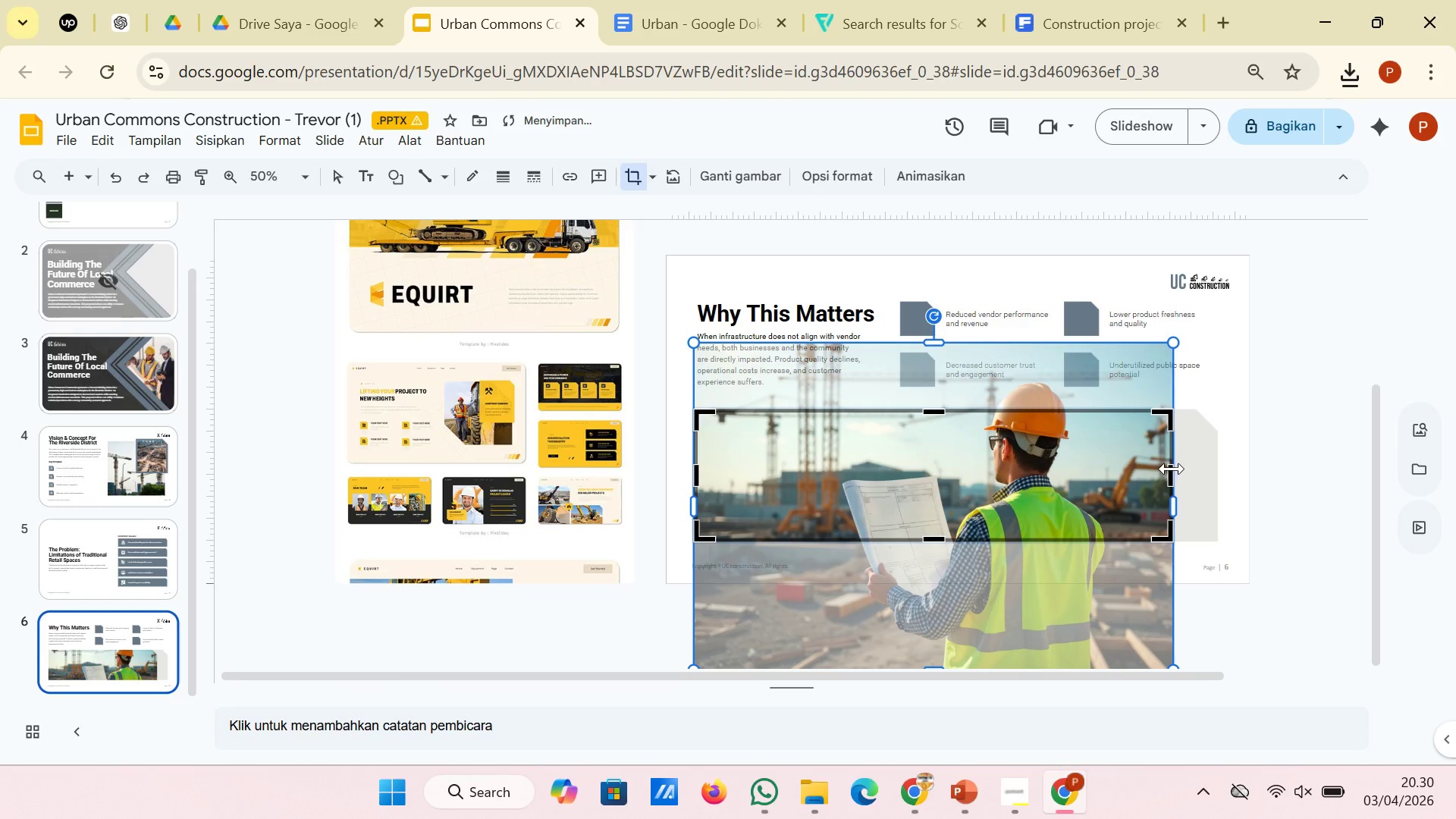 
left_click_drag(start_coordinate=[1172, 469], to_coordinate=[1213, 469])
 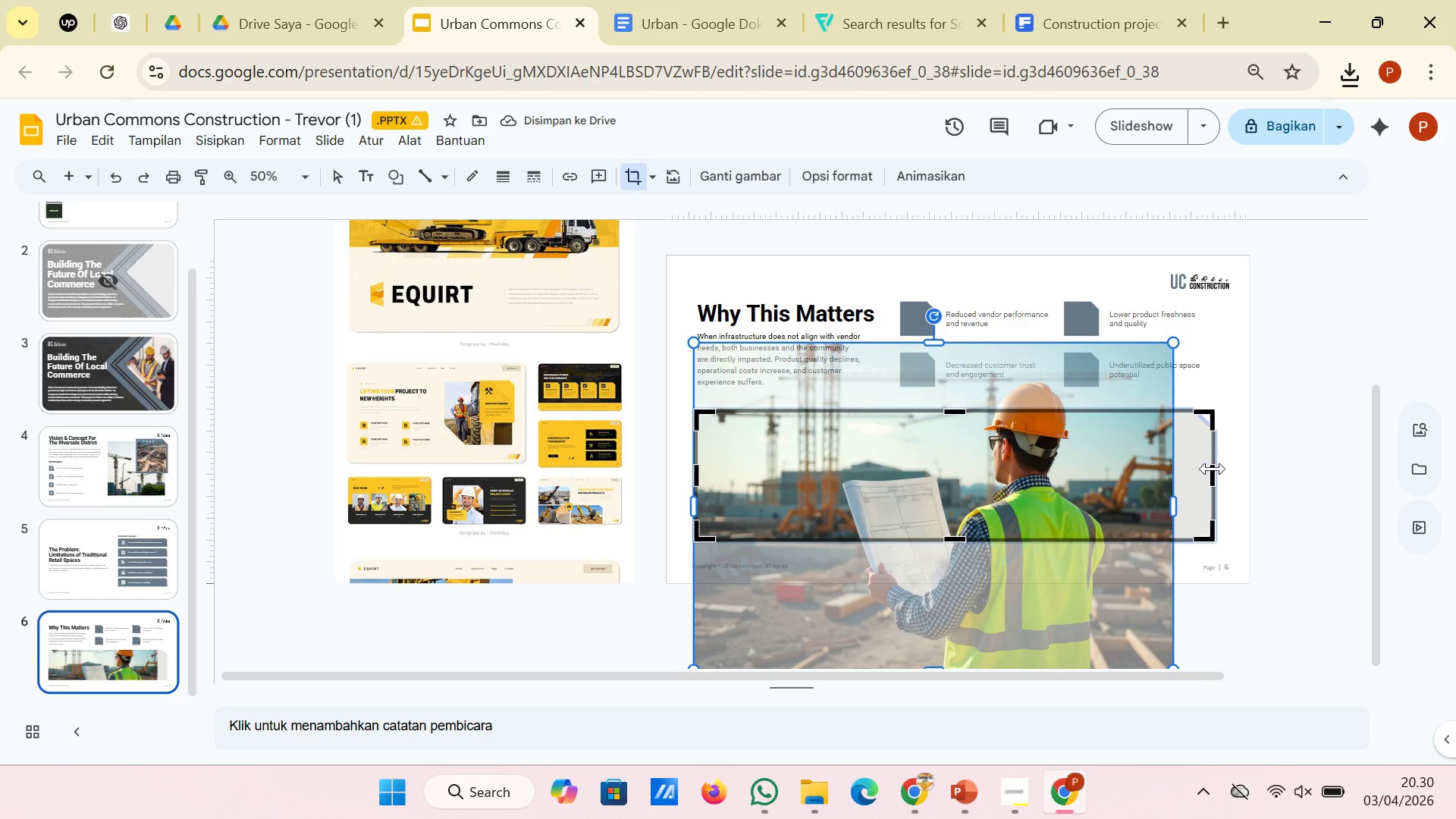 
wait(6.45)
 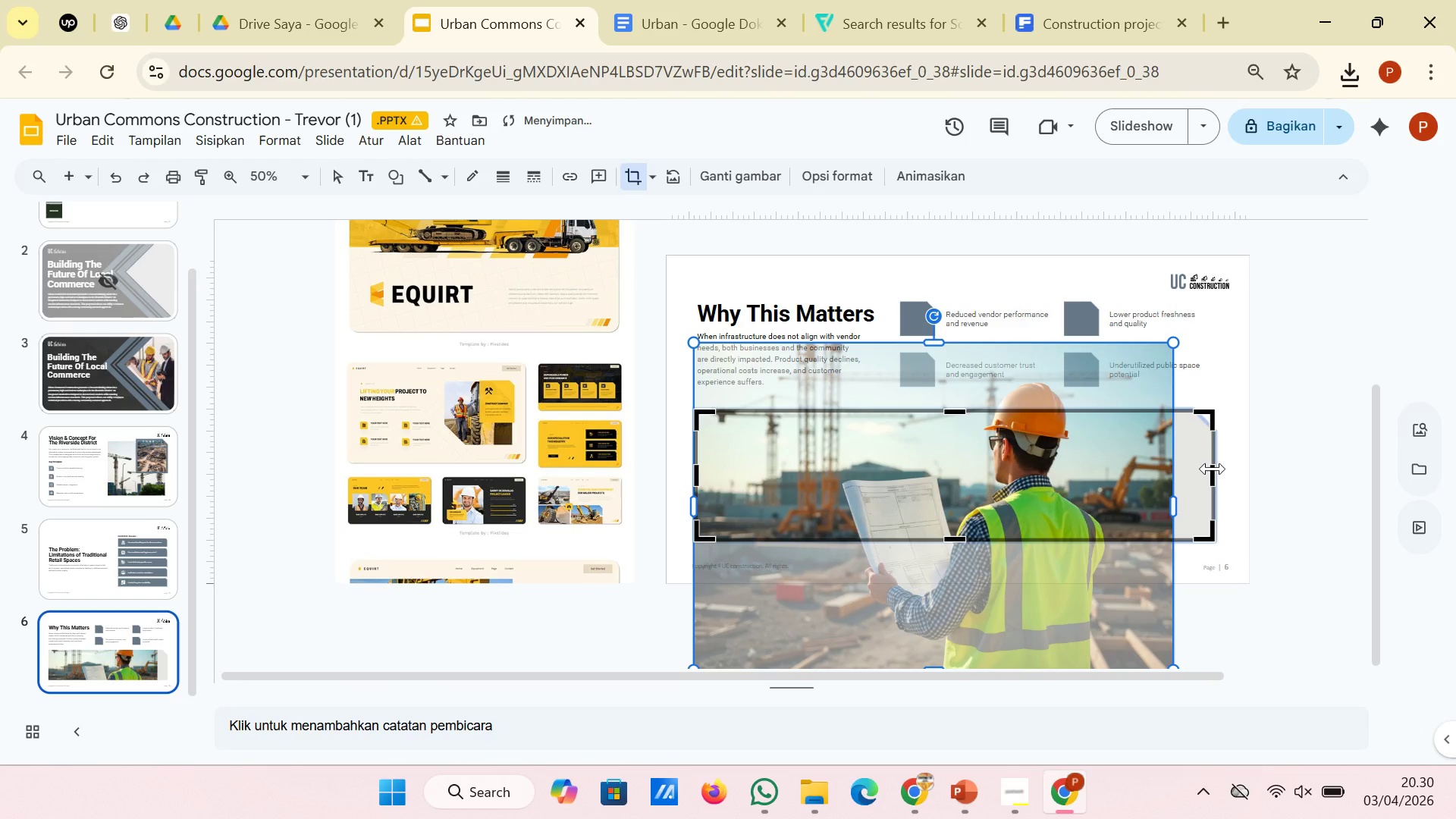 
left_click_drag(start_coordinate=[1175, 340], to_coordinate=[1210, 326])
 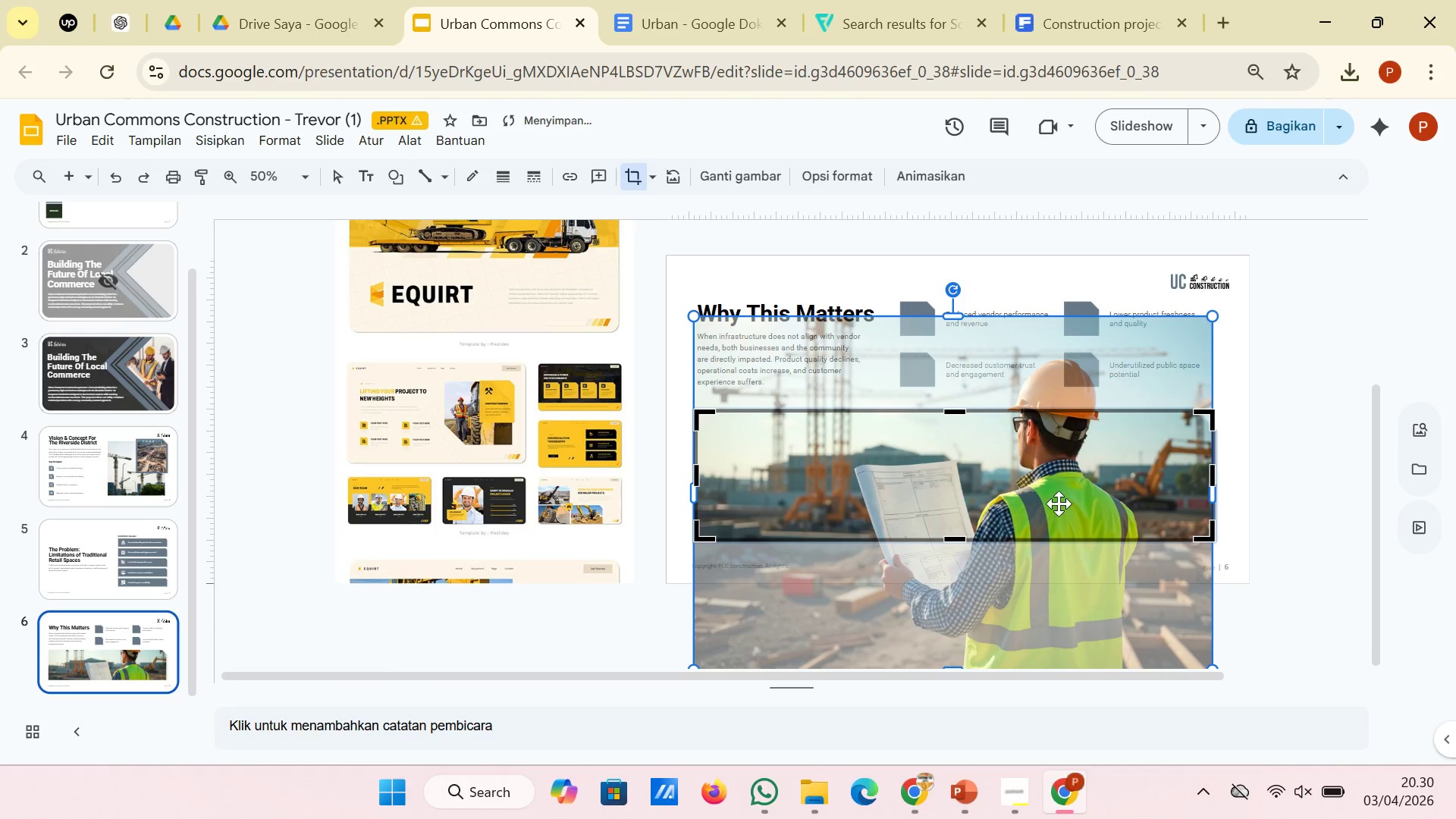 
left_click_drag(start_coordinate=[1056, 504], to_coordinate=[1055, 455])
 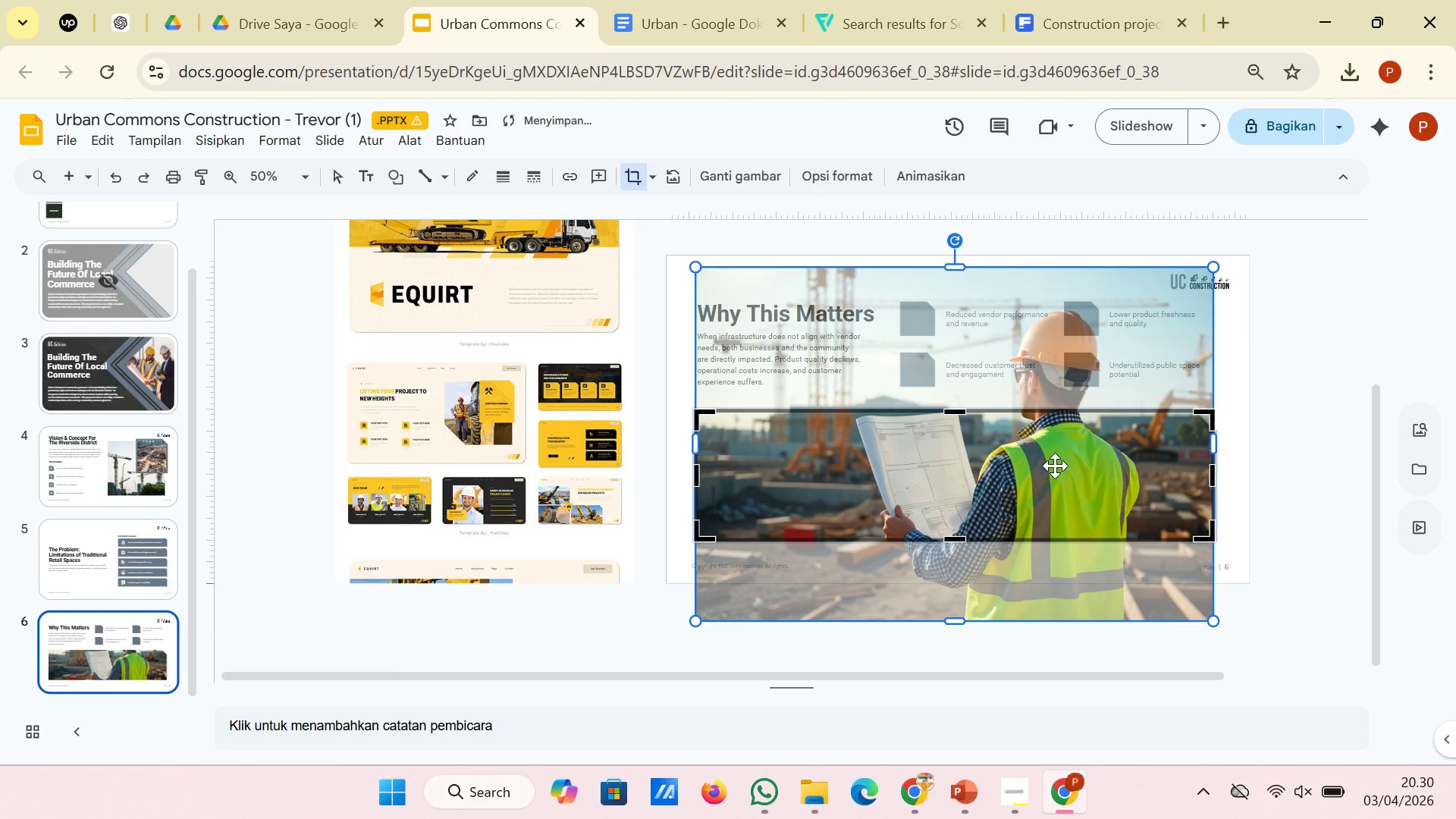 
left_click_drag(start_coordinate=[1055, 466], to_coordinate=[1053, 458])
 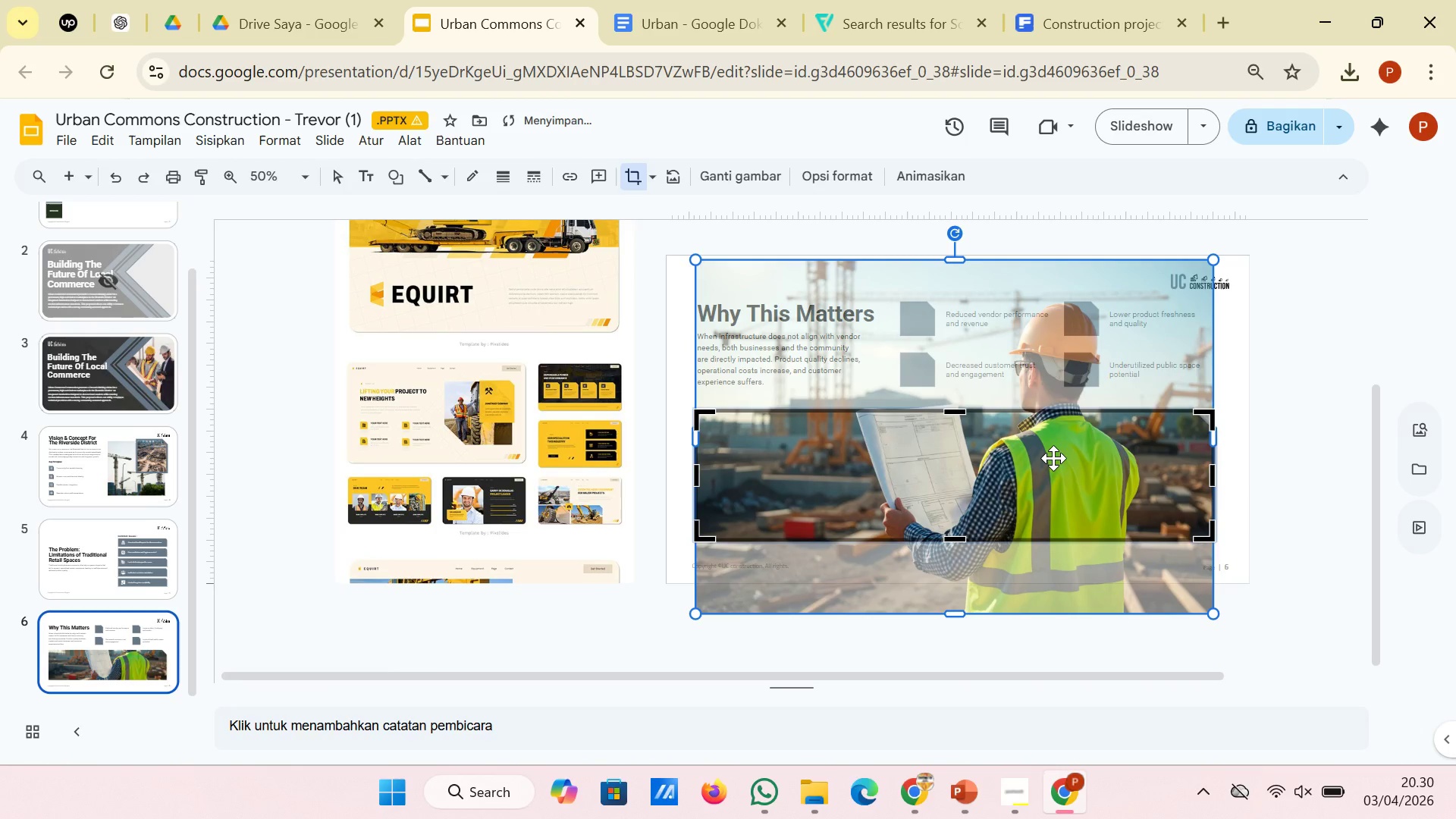 
left_click([1302, 370])
 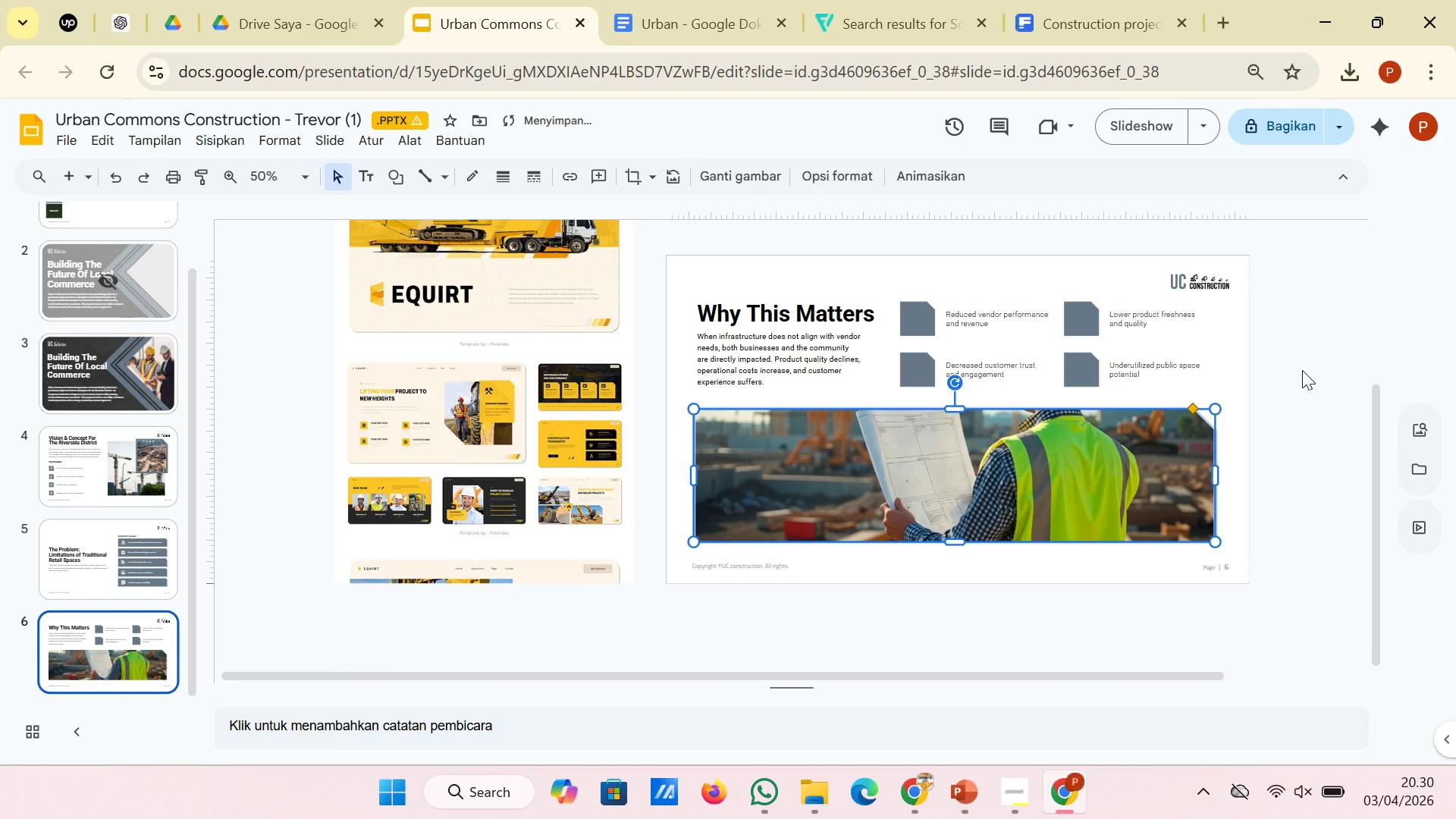 
left_click([1302, 370])
 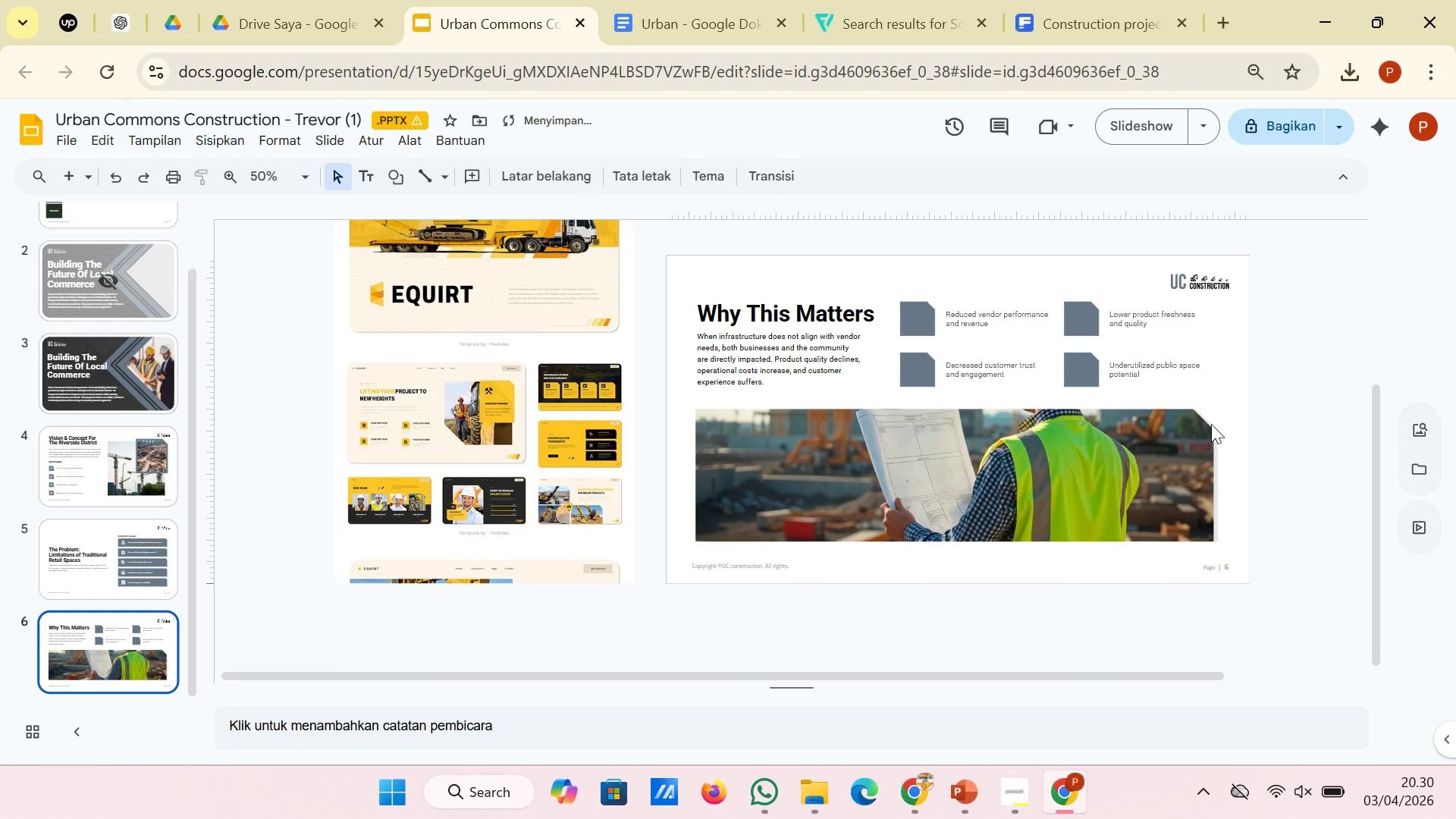 
left_click([1142, 472])
 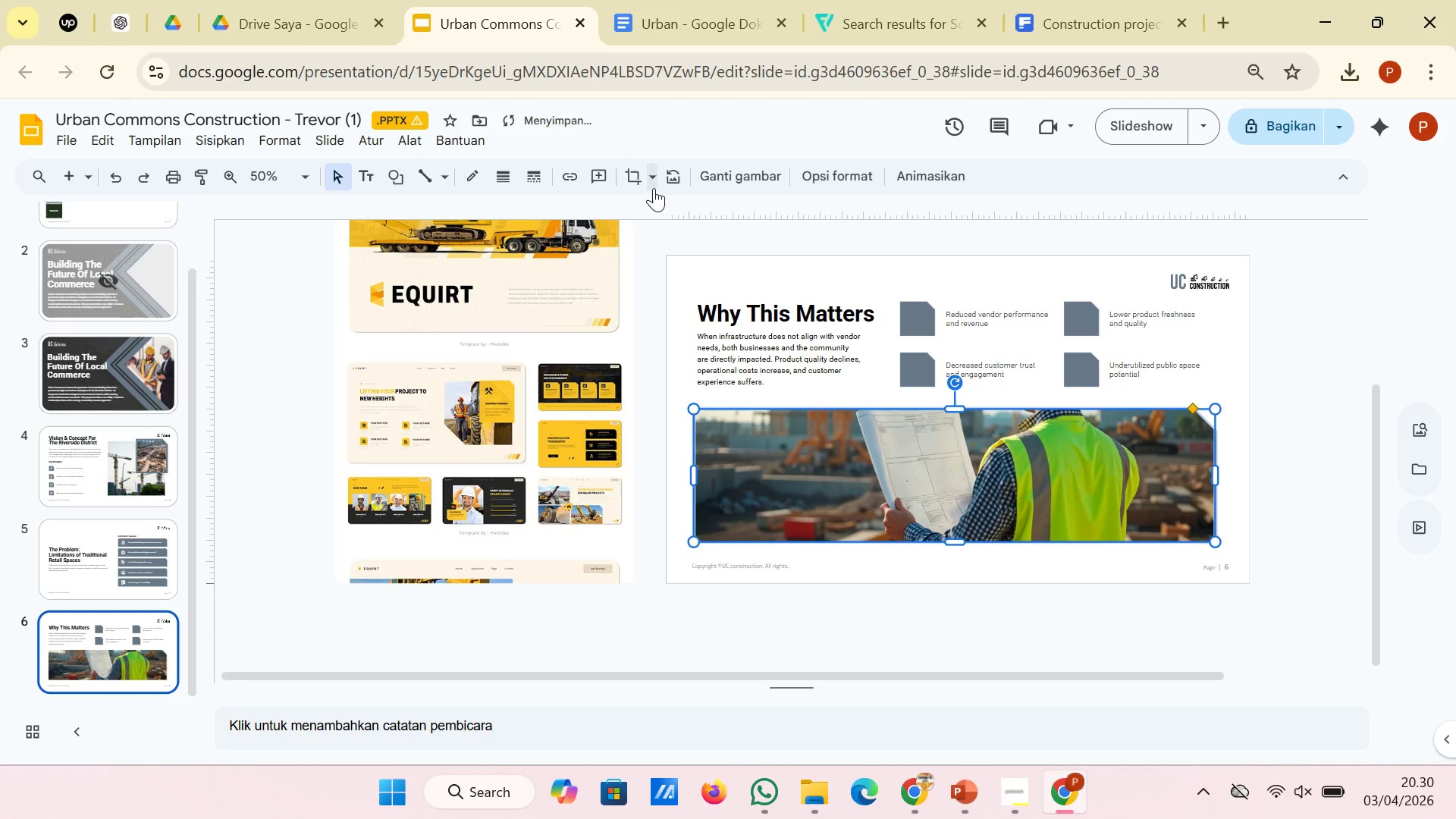 
left_click([634, 177])
 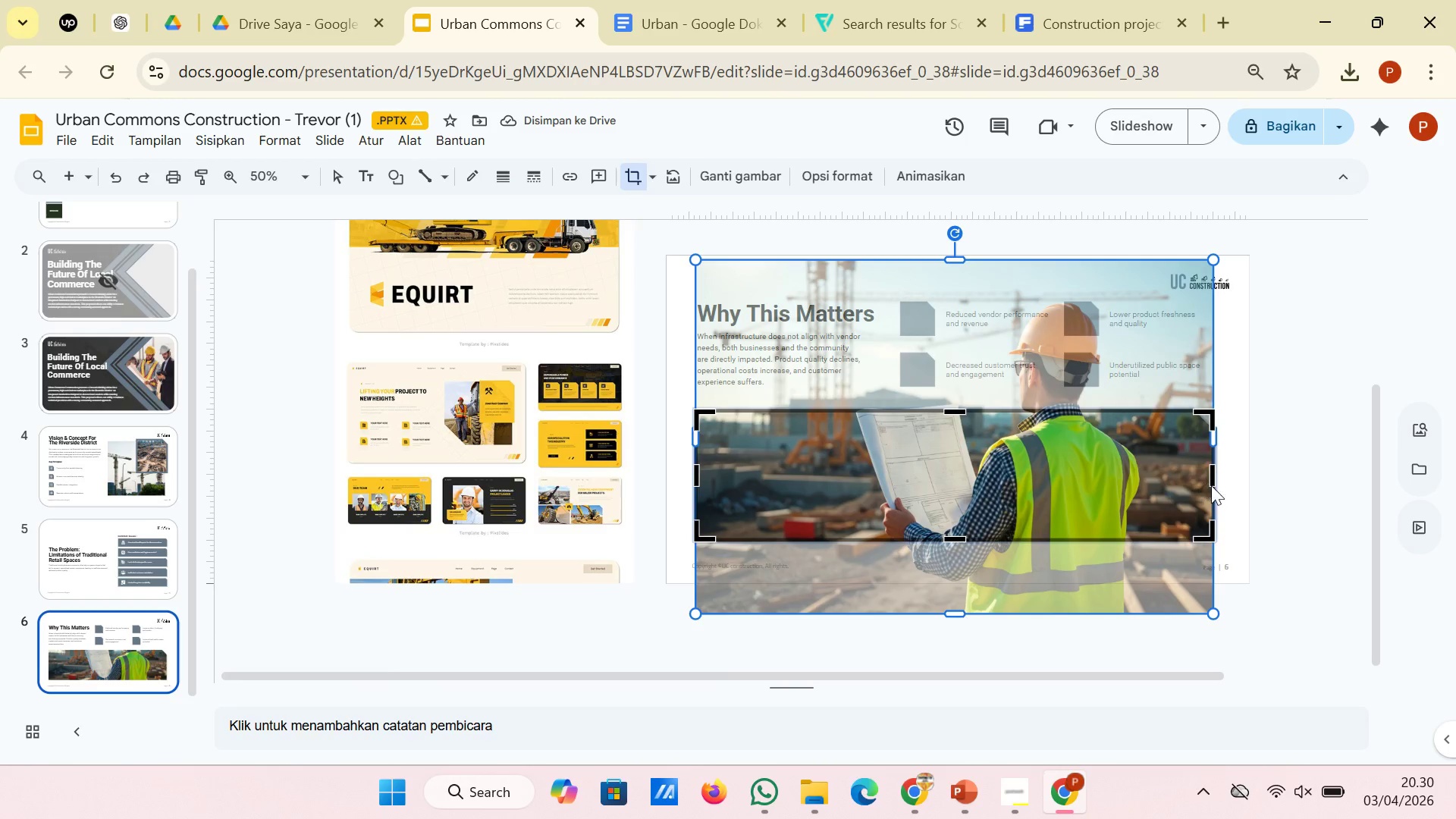 
left_click_drag(start_coordinate=[1211, 479], to_coordinate=[1215, 479])
 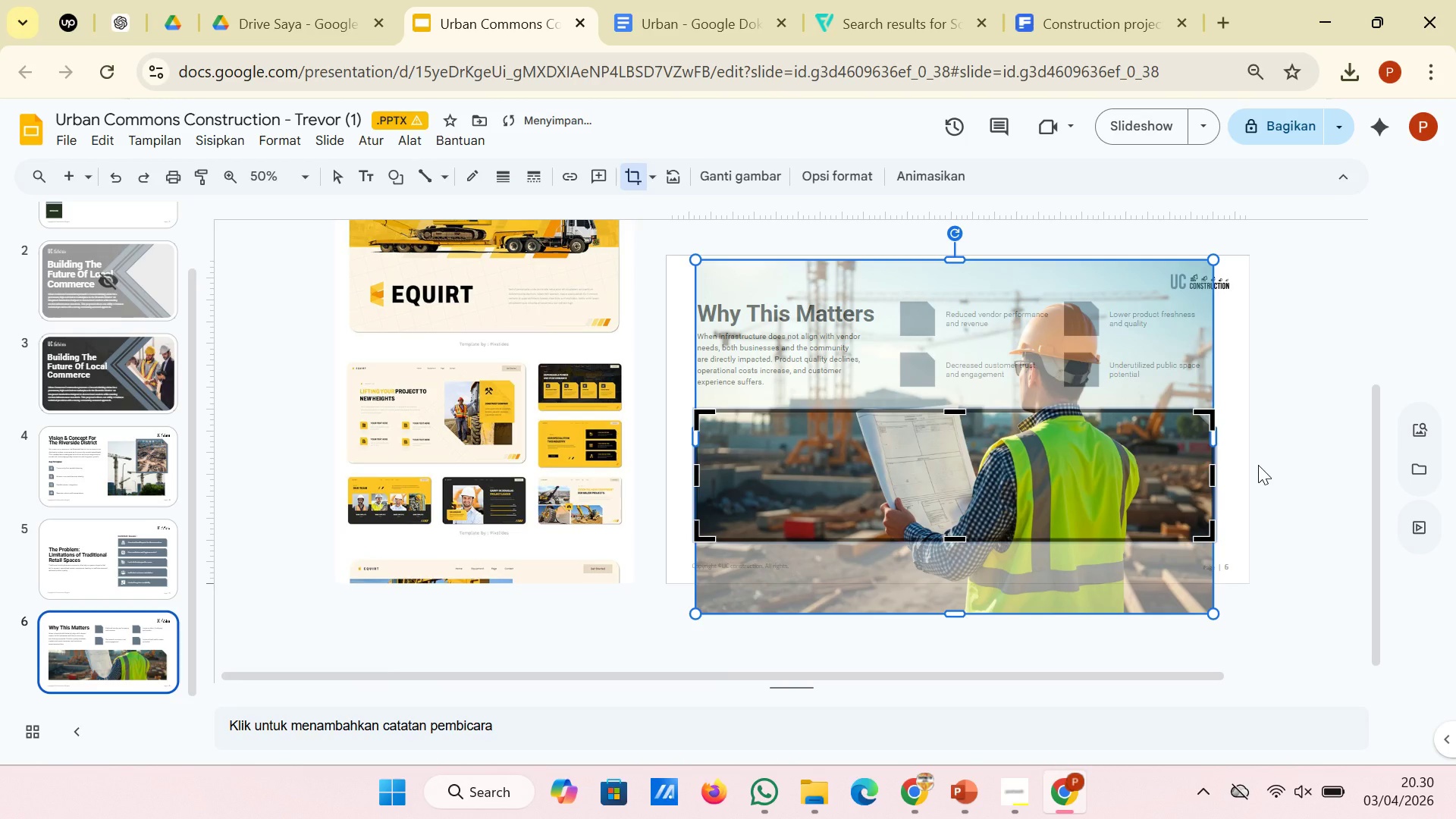 
left_click([1258, 465])
 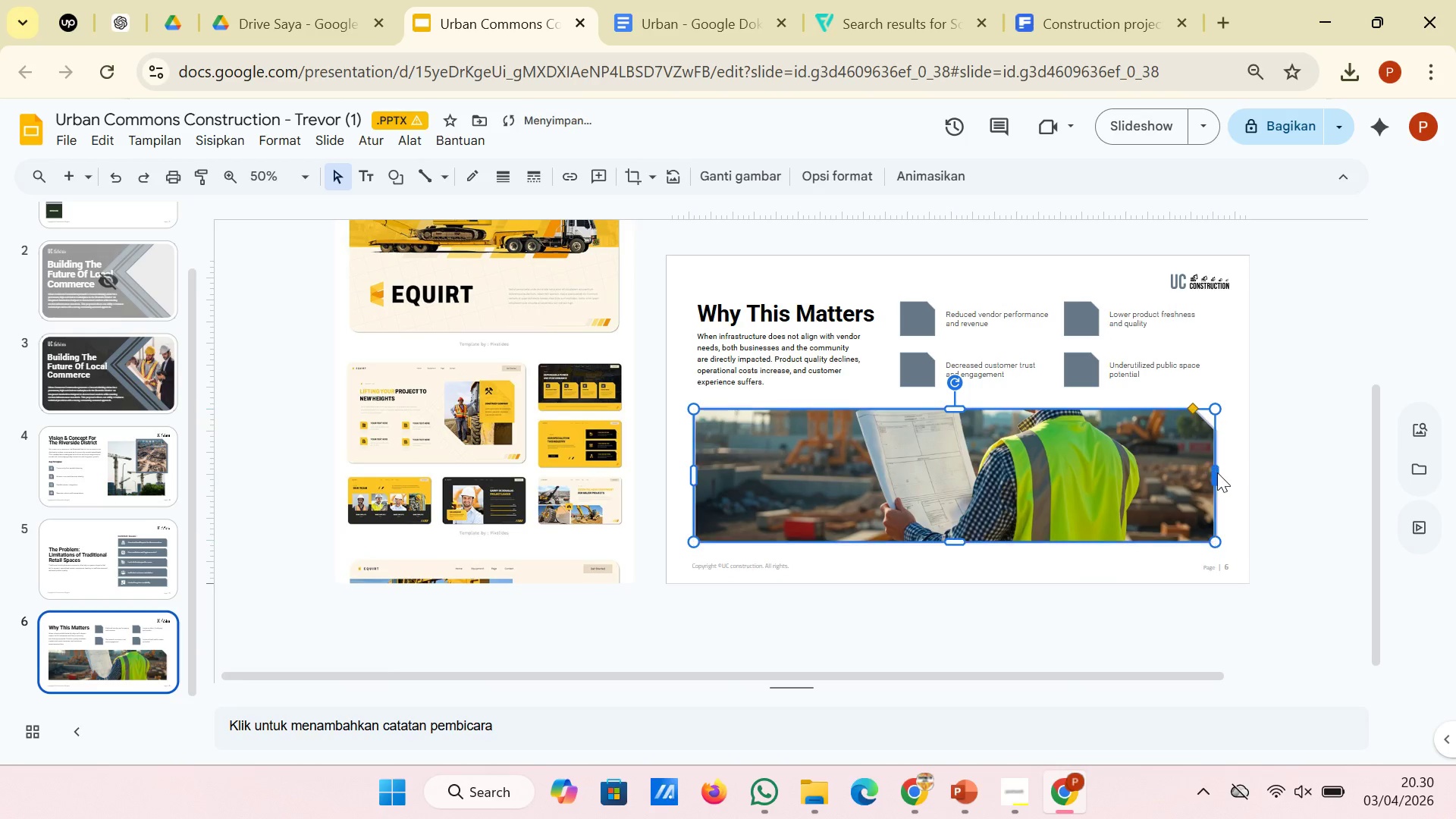 
left_click([1258, 471])
 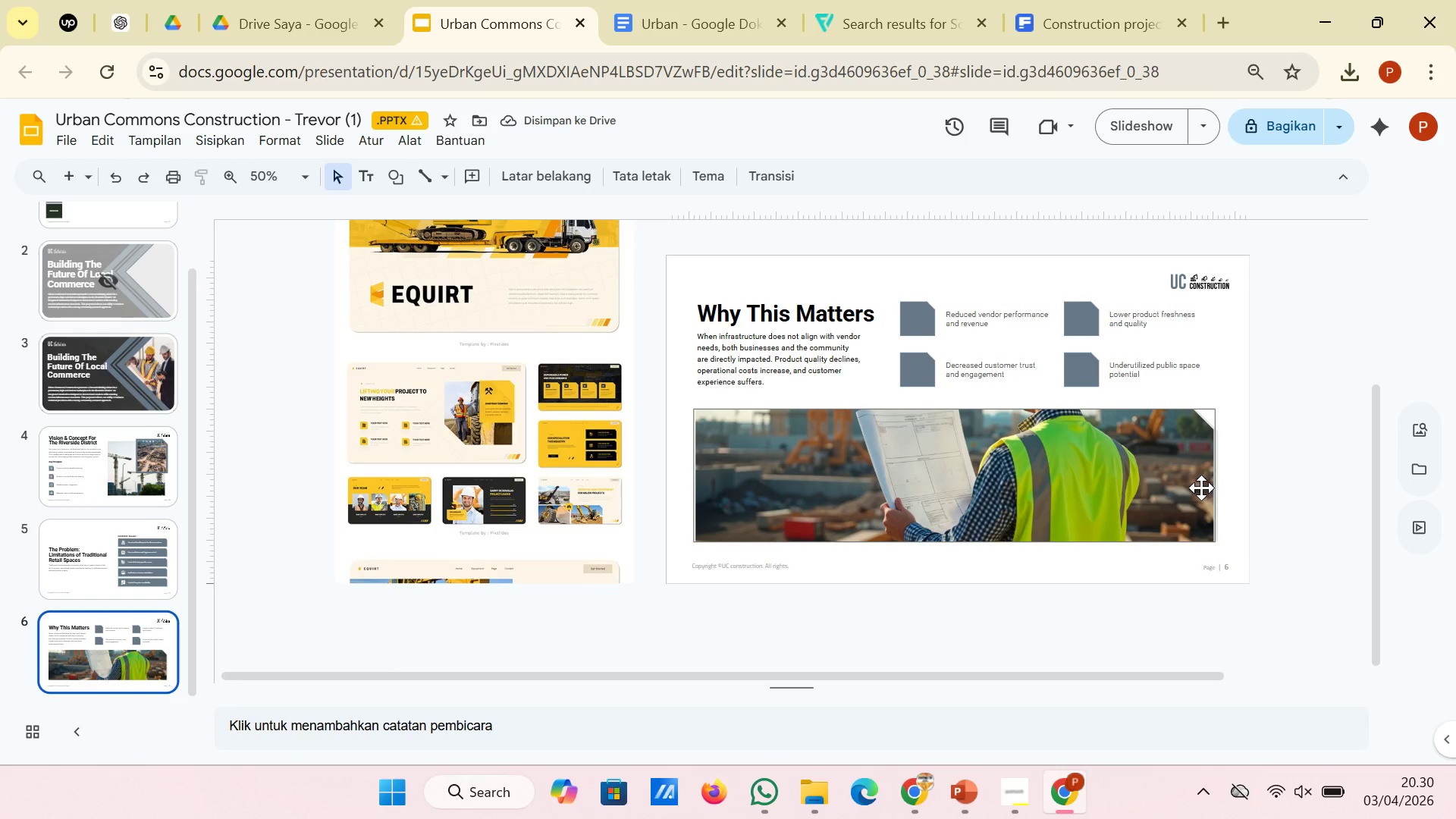 
left_click([1202, 488])
 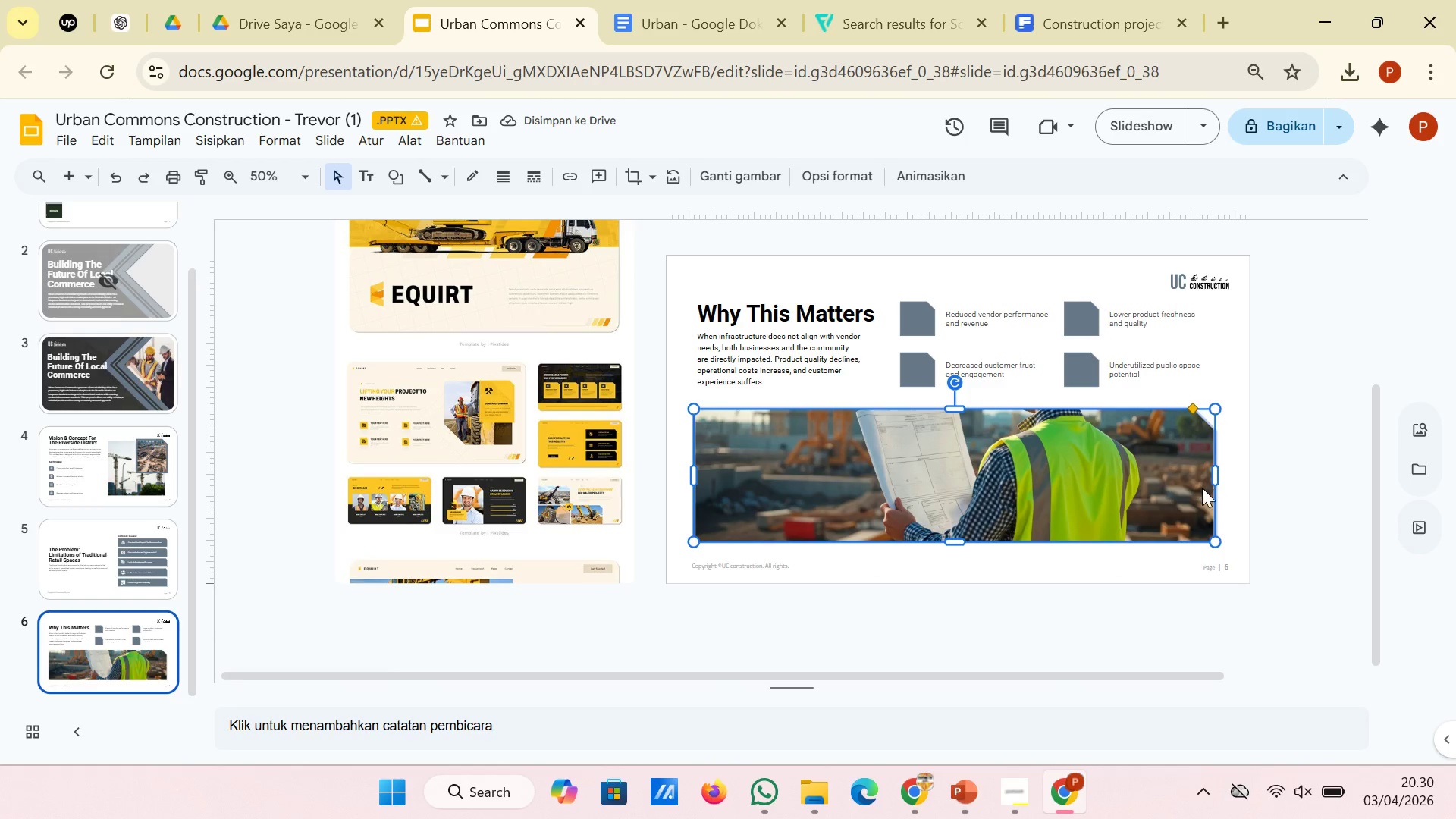 
hold_key(key=ControlLeft, duration=1.45)
scroll: coordinate [1202, 488], scroll_direction: up, amount: 1.0
 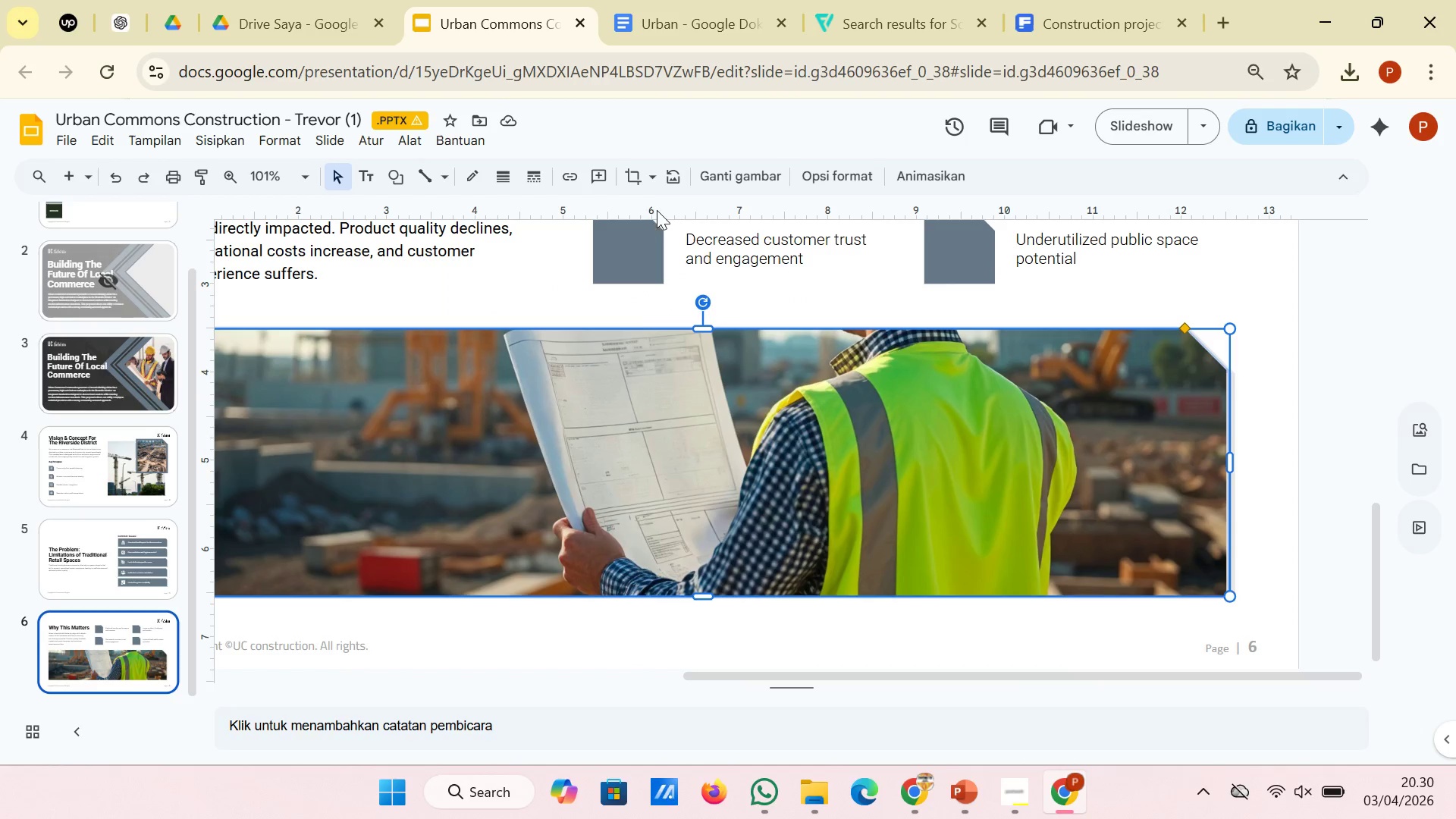 
left_click([635, 184])
 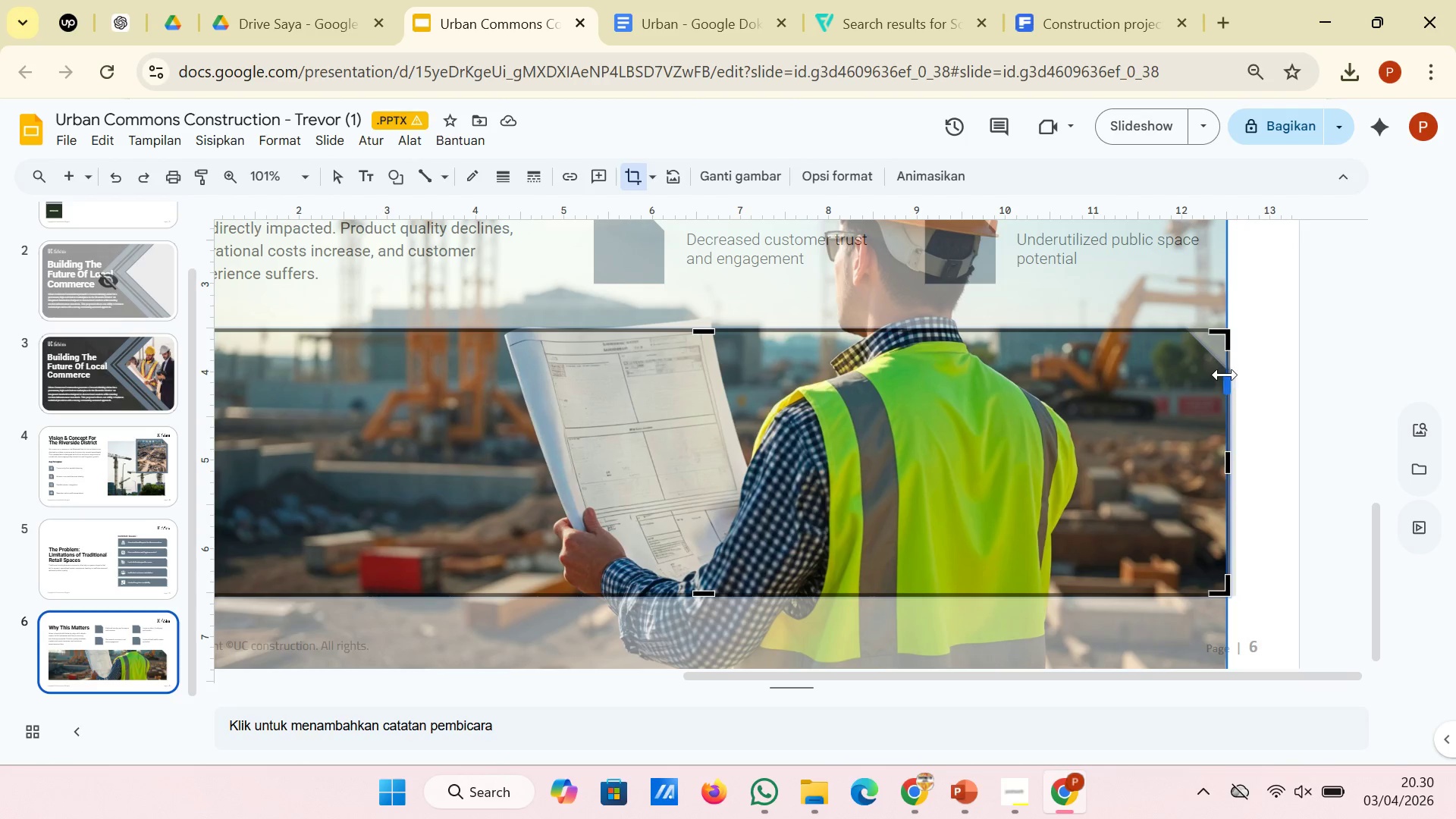 
left_click_drag(start_coordinate=[1225, 375], to_coordinate=[1229, 375])
 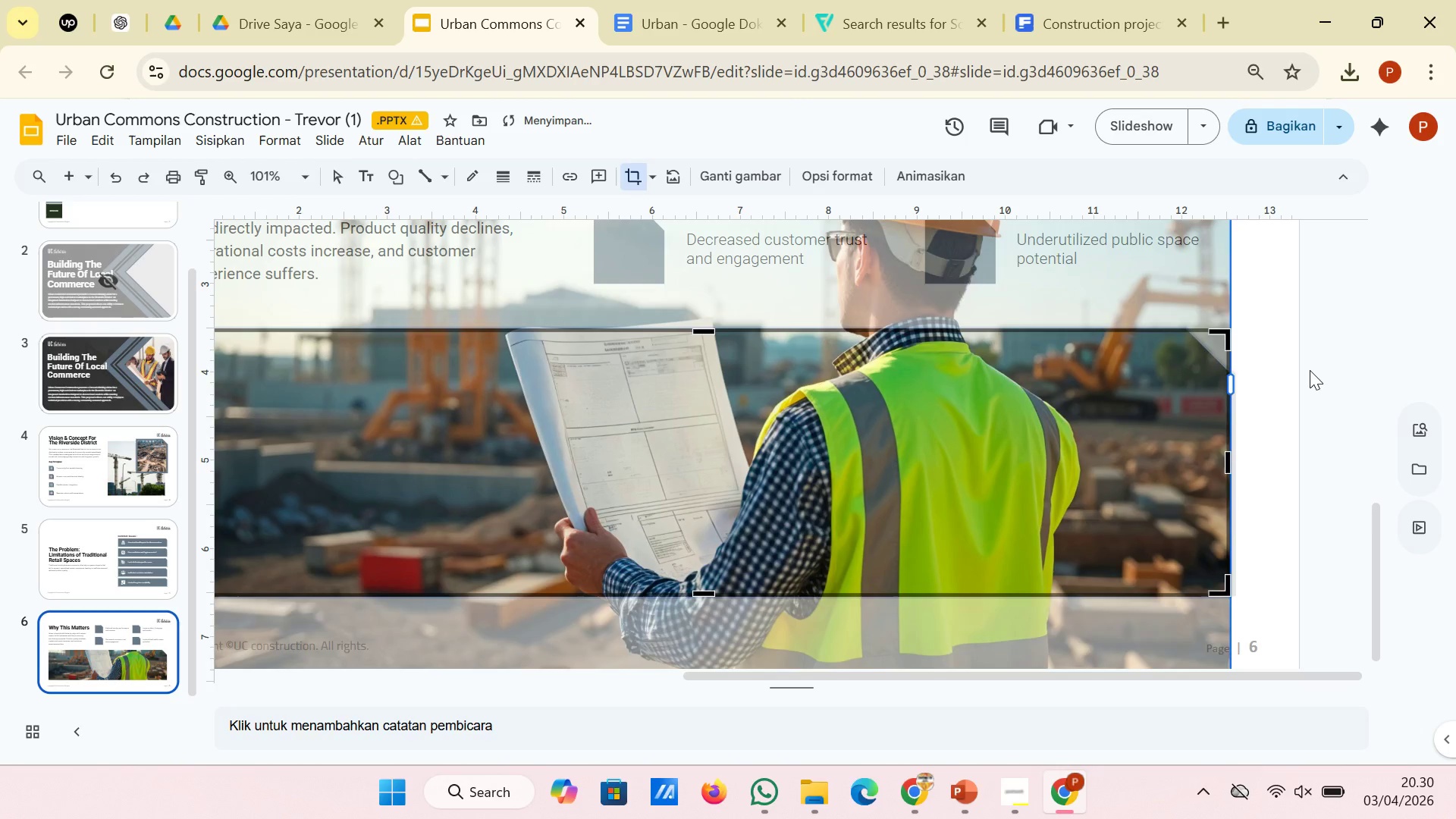 
left_click([1310, 370])
 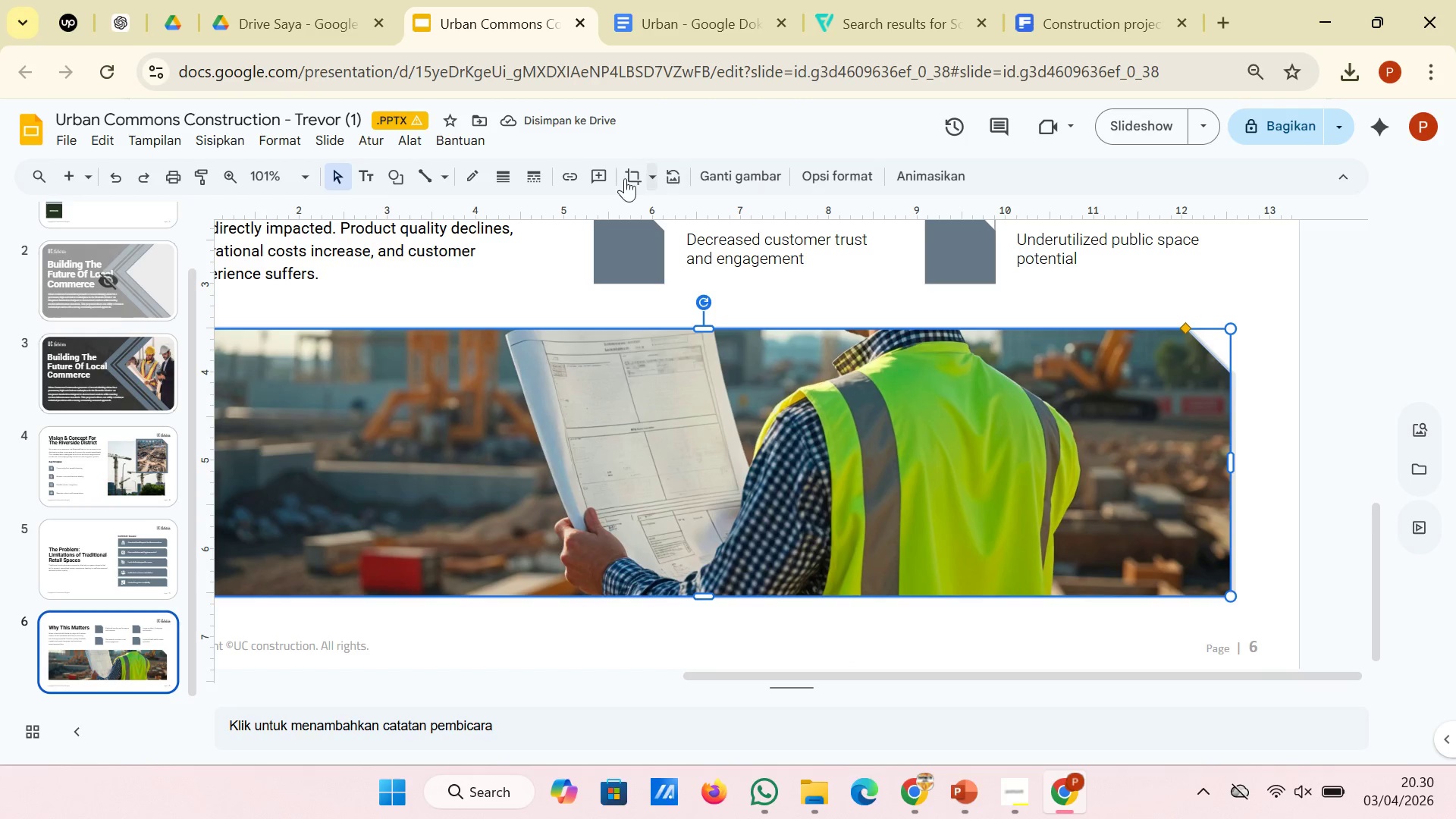 
left_click([627, 178])
 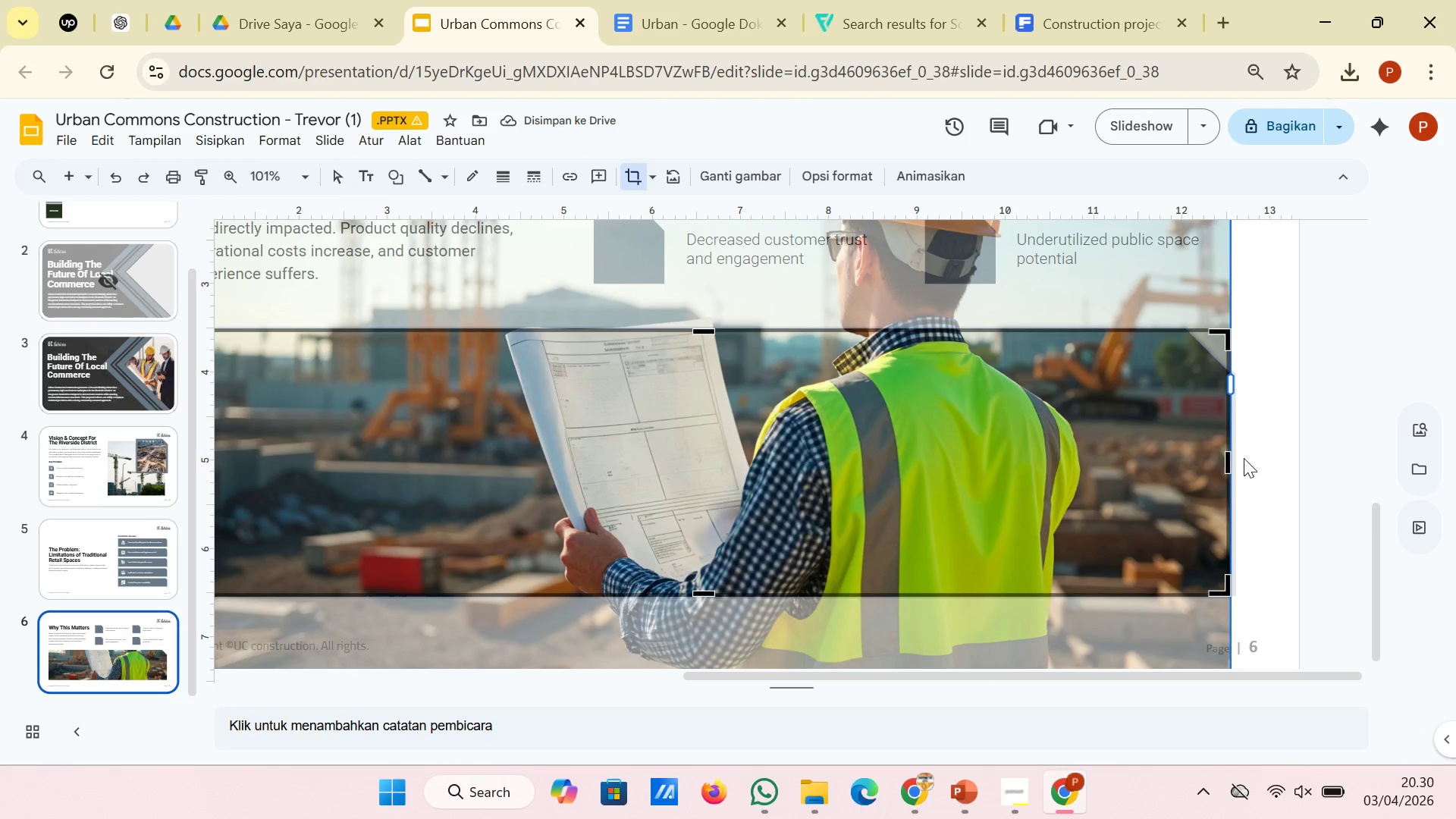 
left_click_drag(start_coordinate=[1227, 457], to_coordinate=[1233, 457])
 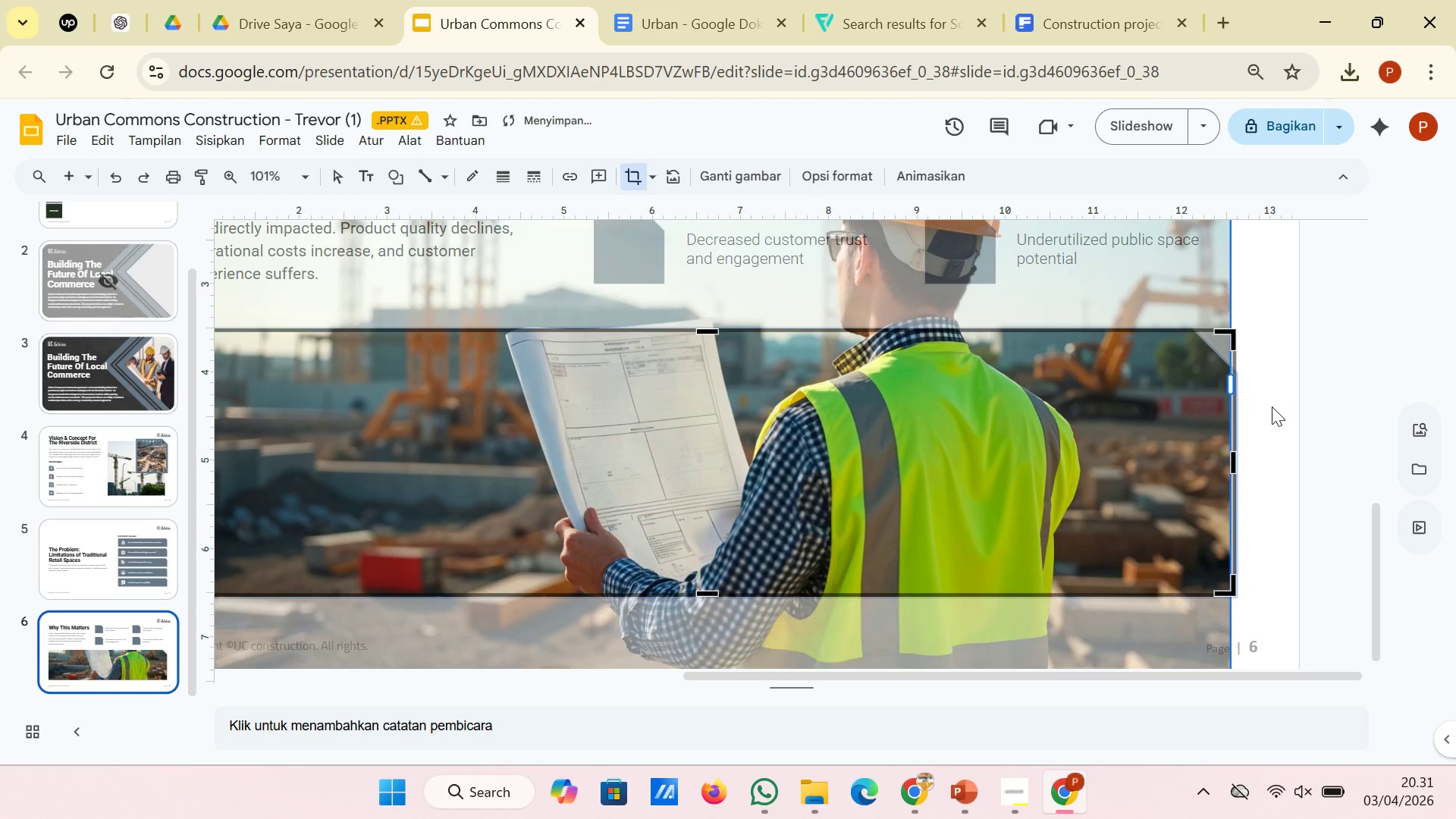 
left_click([1272, 406])
 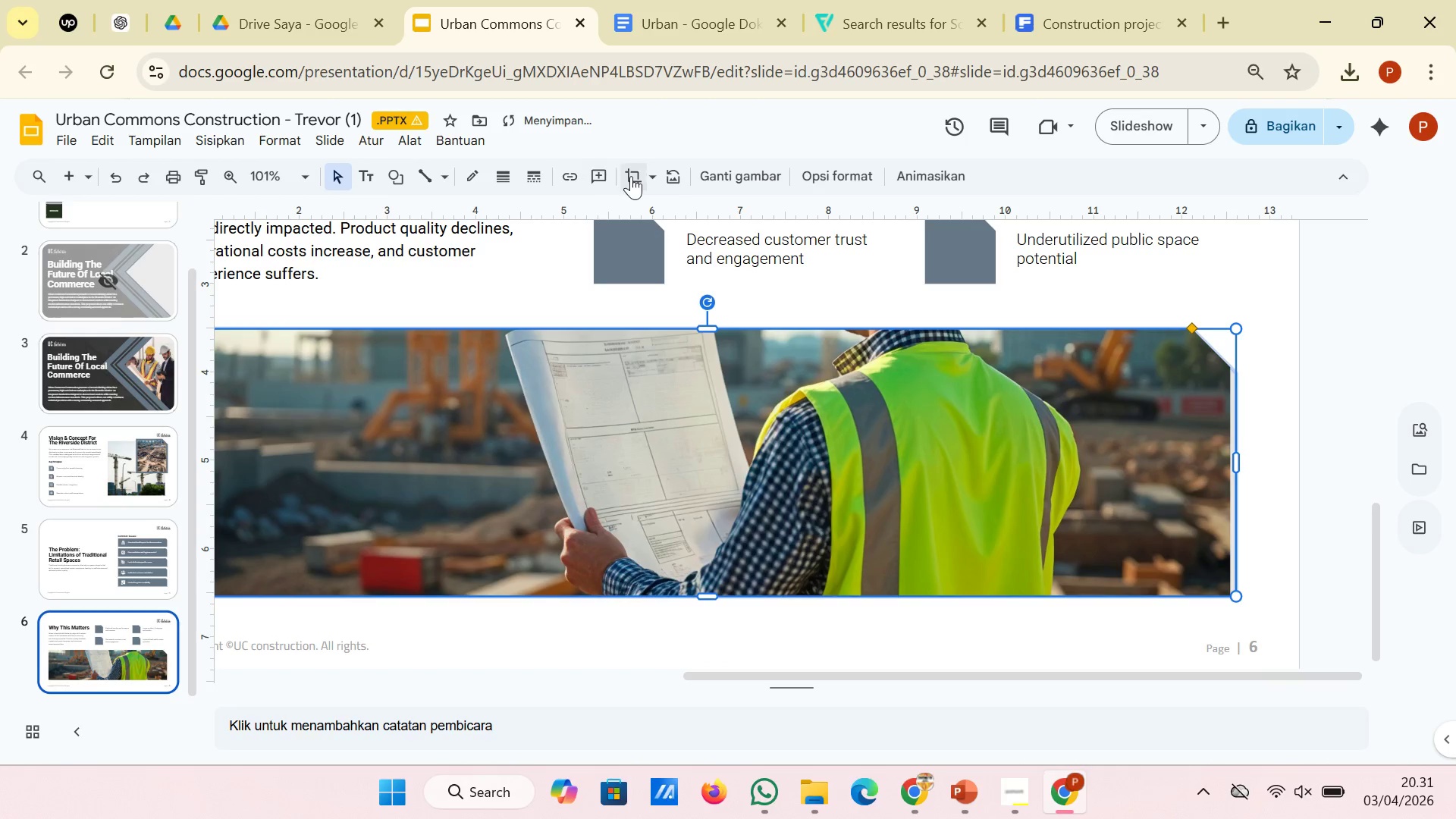 
left_click([632, 176])
 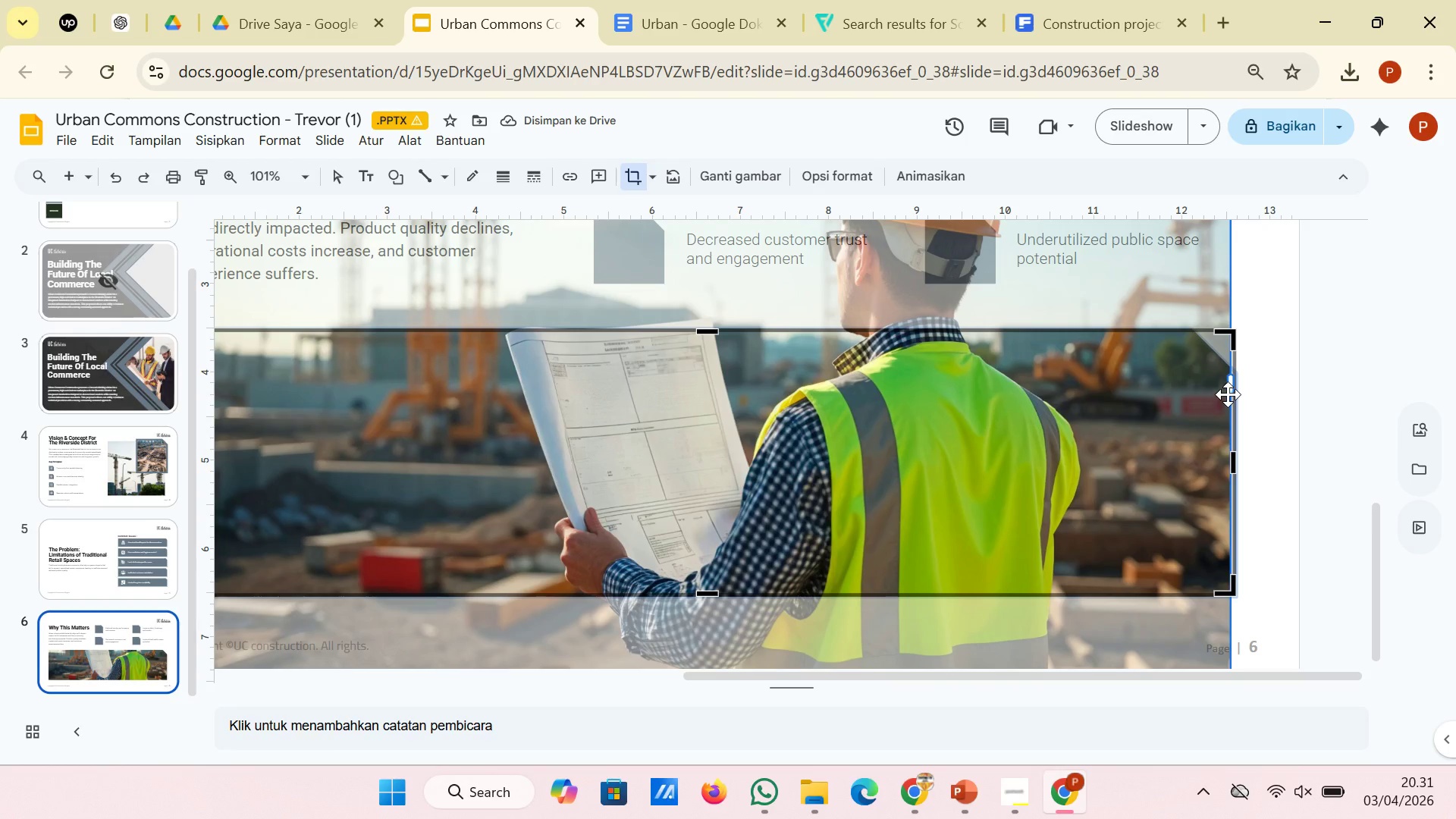 
left_click_drag(start_coordinate=[1231, 388], to_coordinate=[1238, 388])
 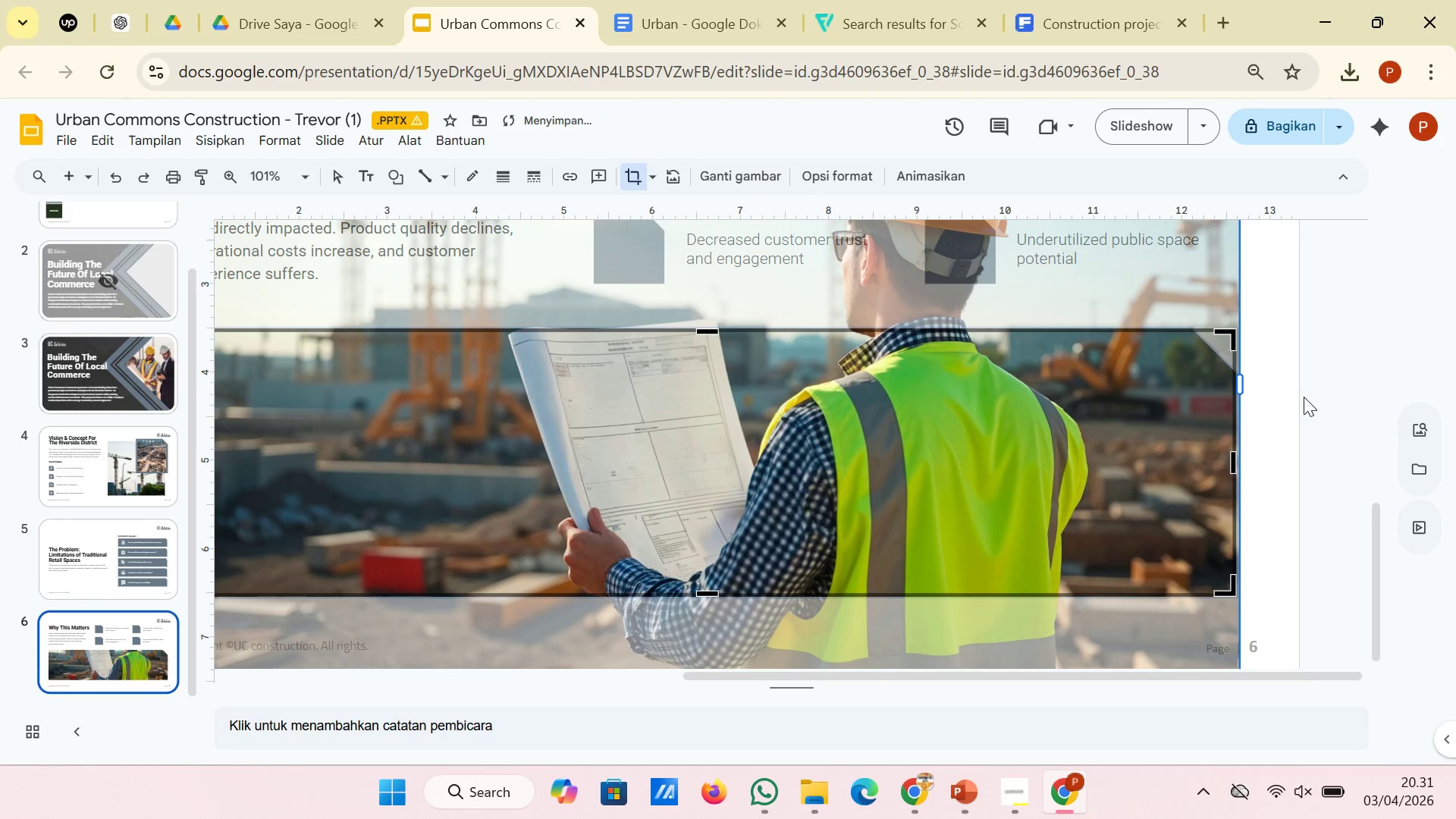 
left_click([1308, 394])
 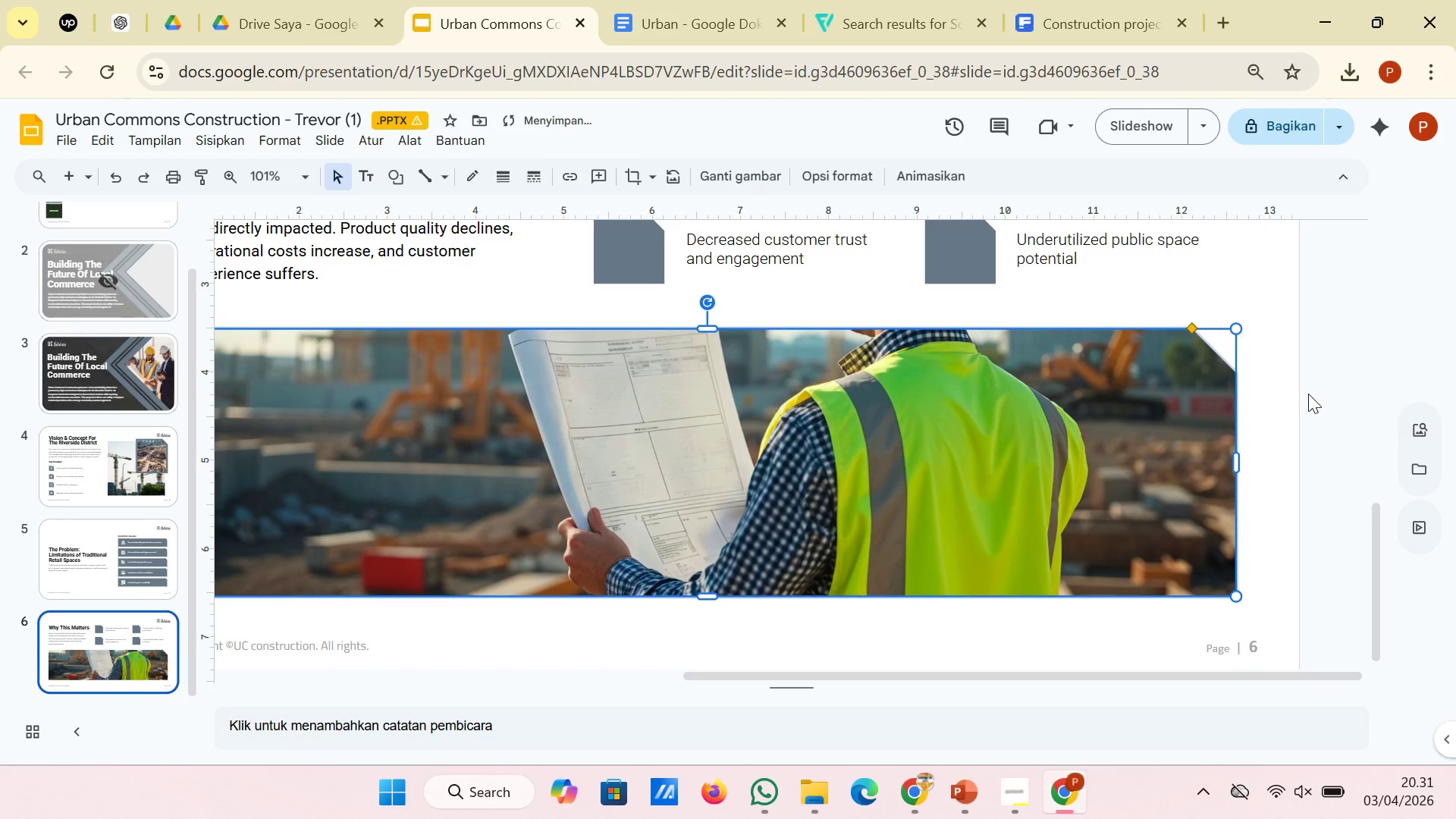 
left_click([1308, 394])
 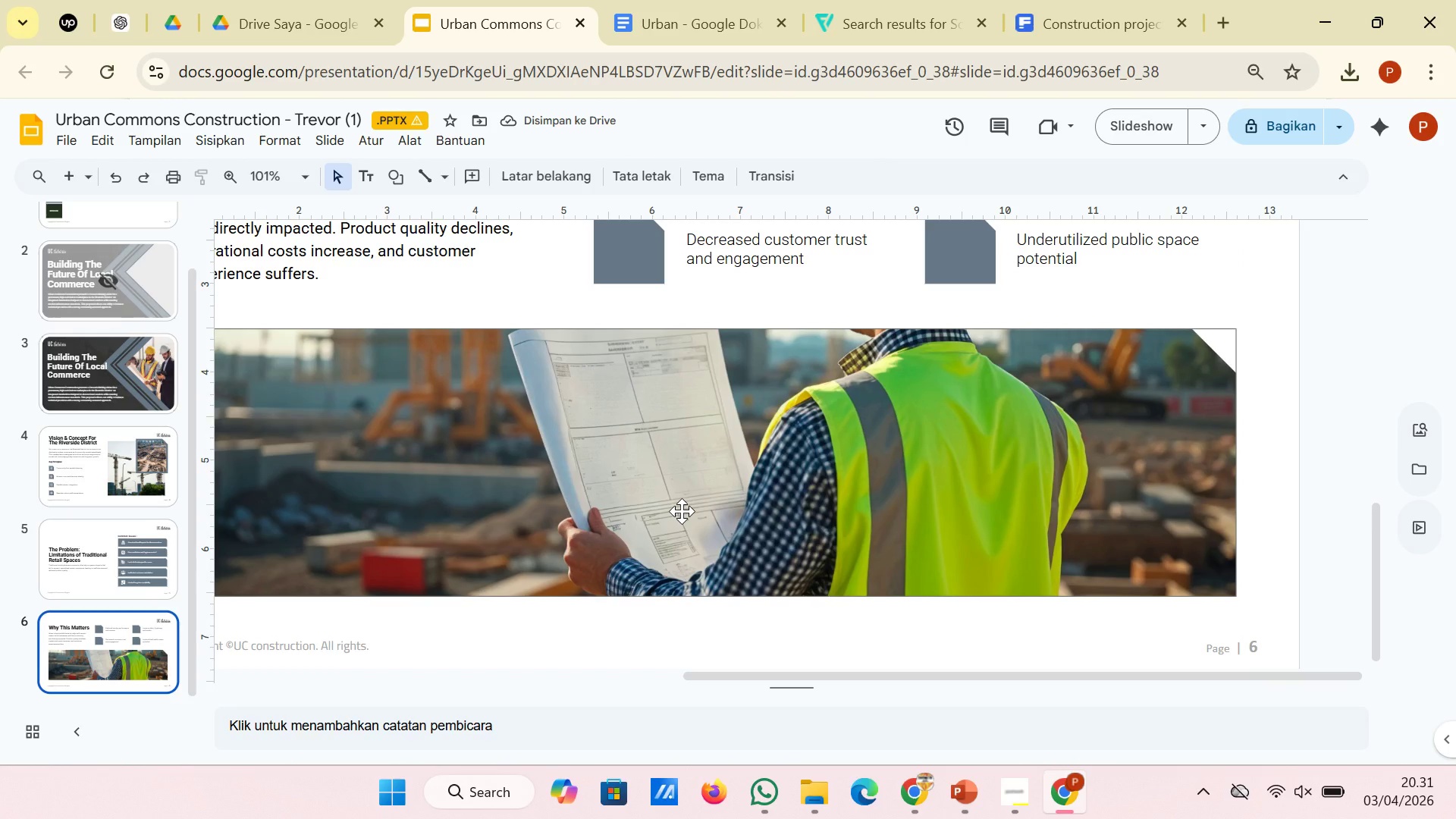 
hold_key(key=ControlLeft, duration=1.66)
scroll: coordinate [682, 511], scroll_direction: down, amount: 1.0
 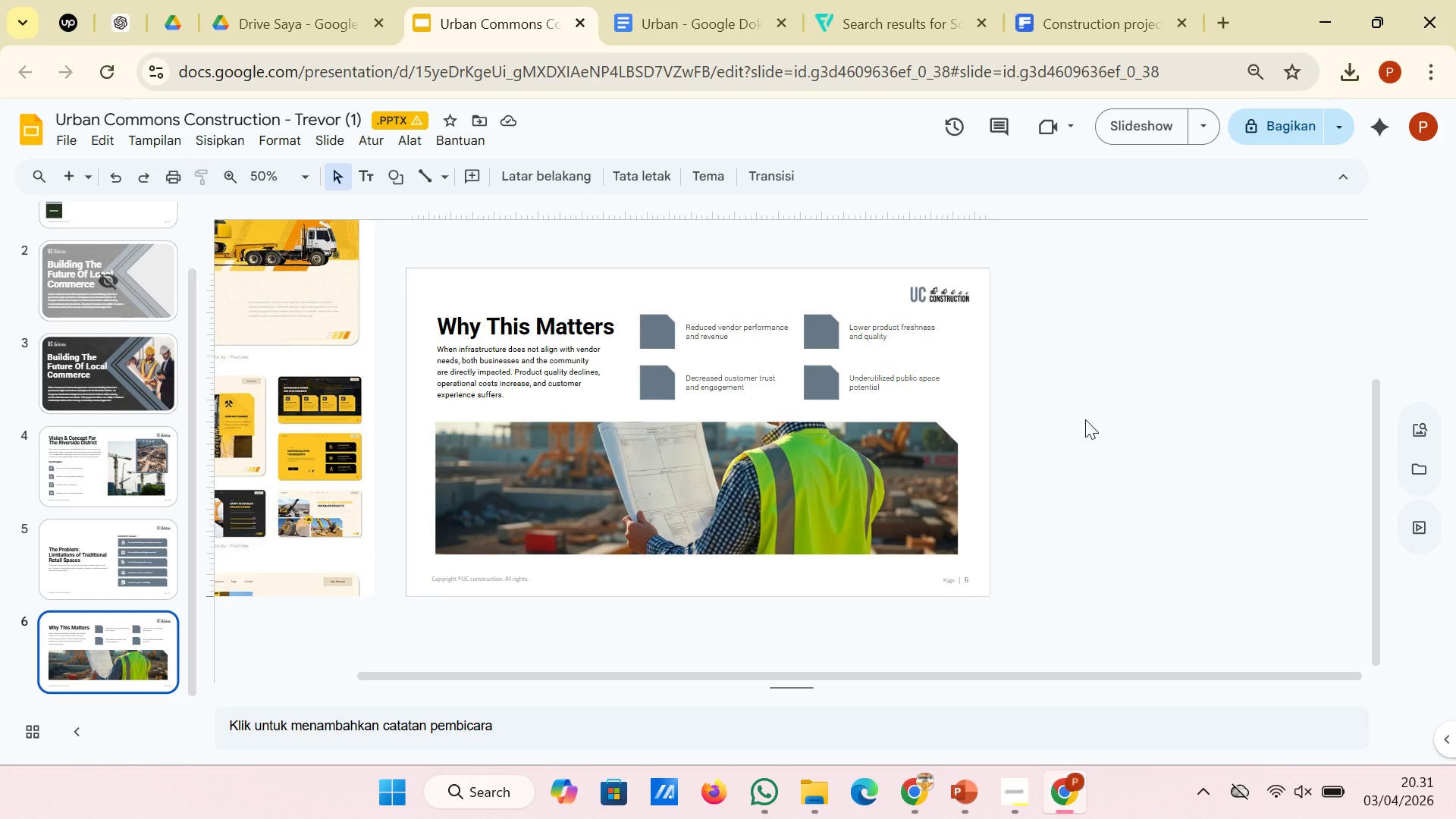 
wait(6.73)
 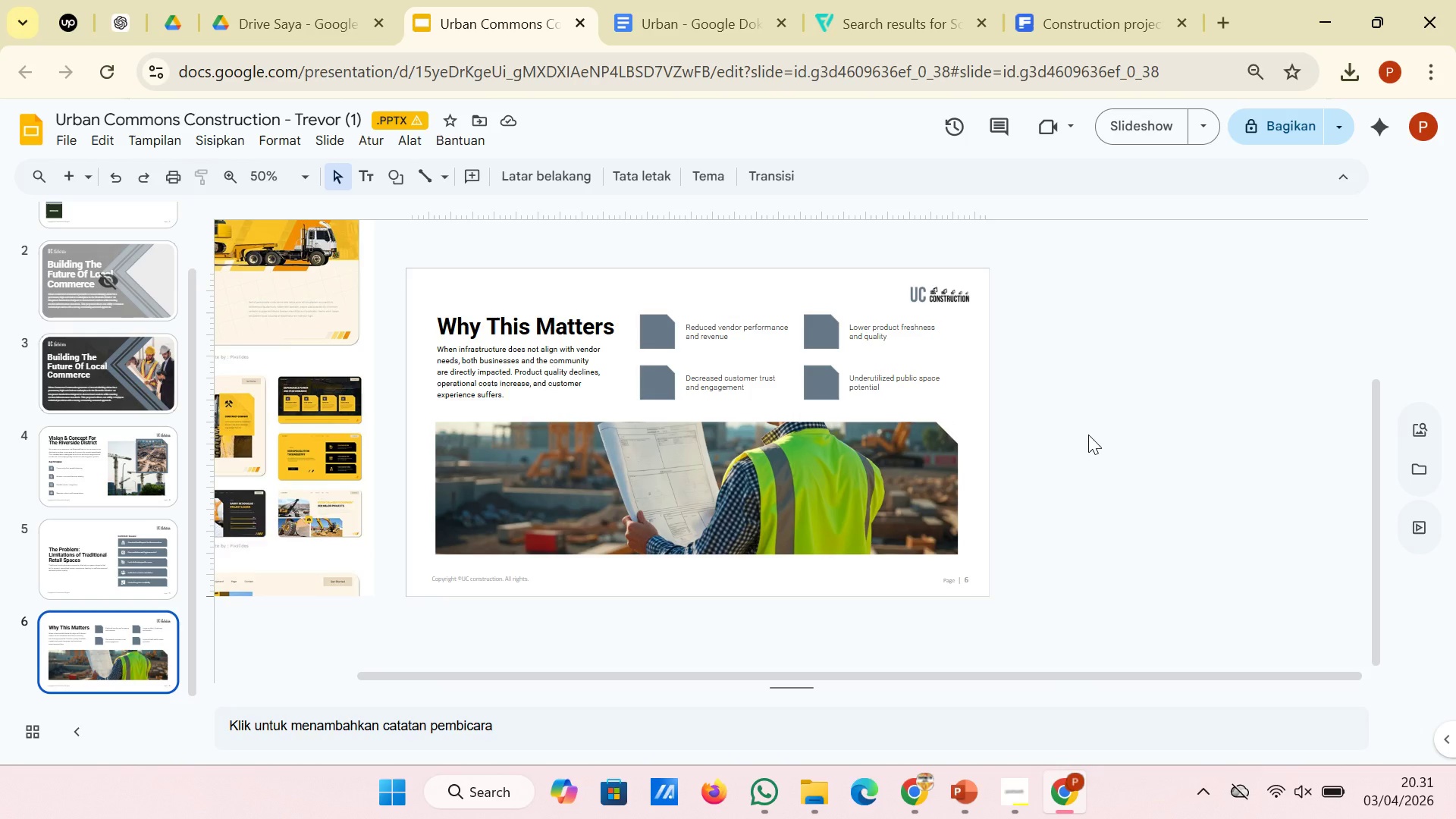 
left_click([603, 431])
 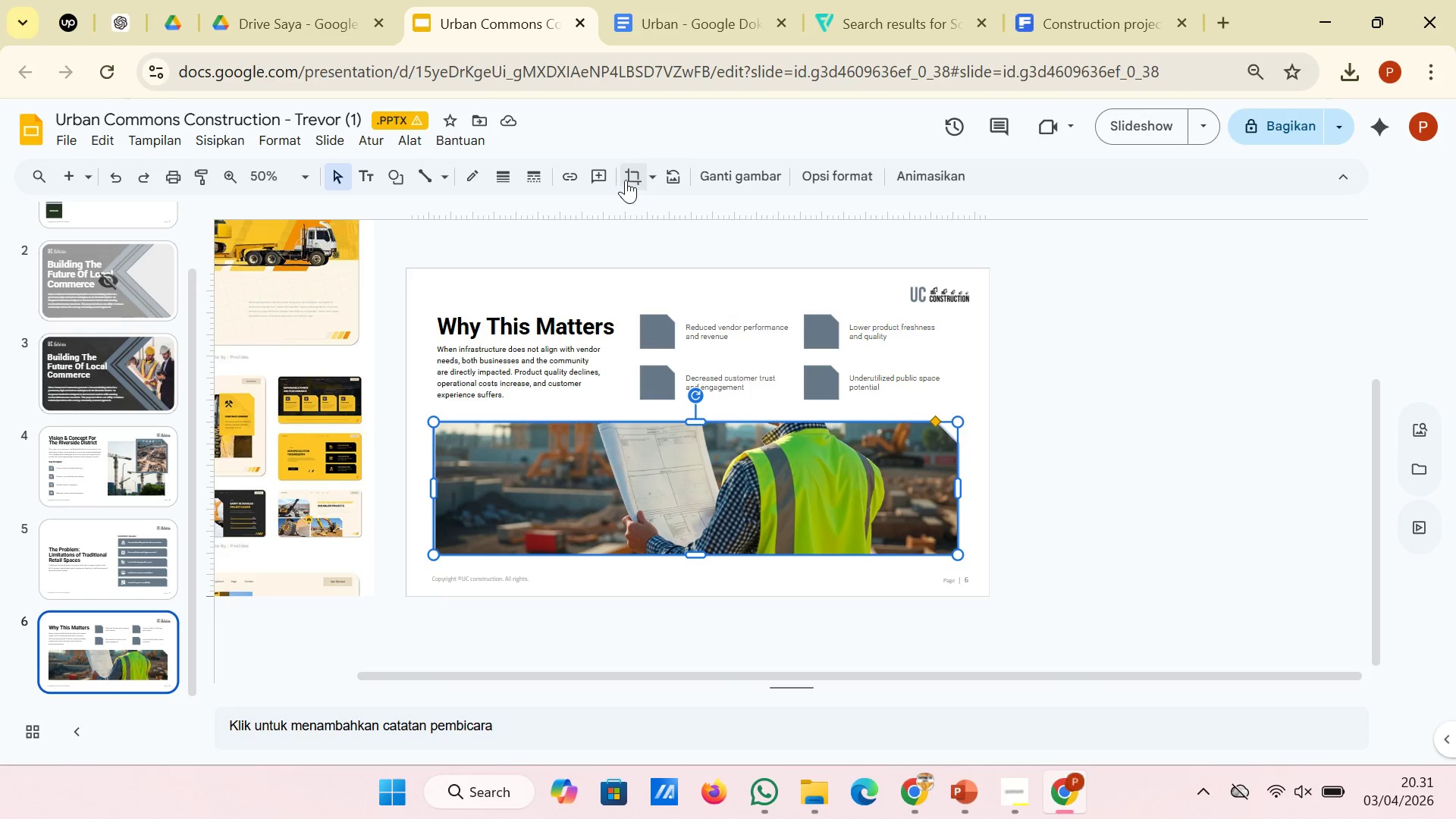 
left_click([634, 177])
 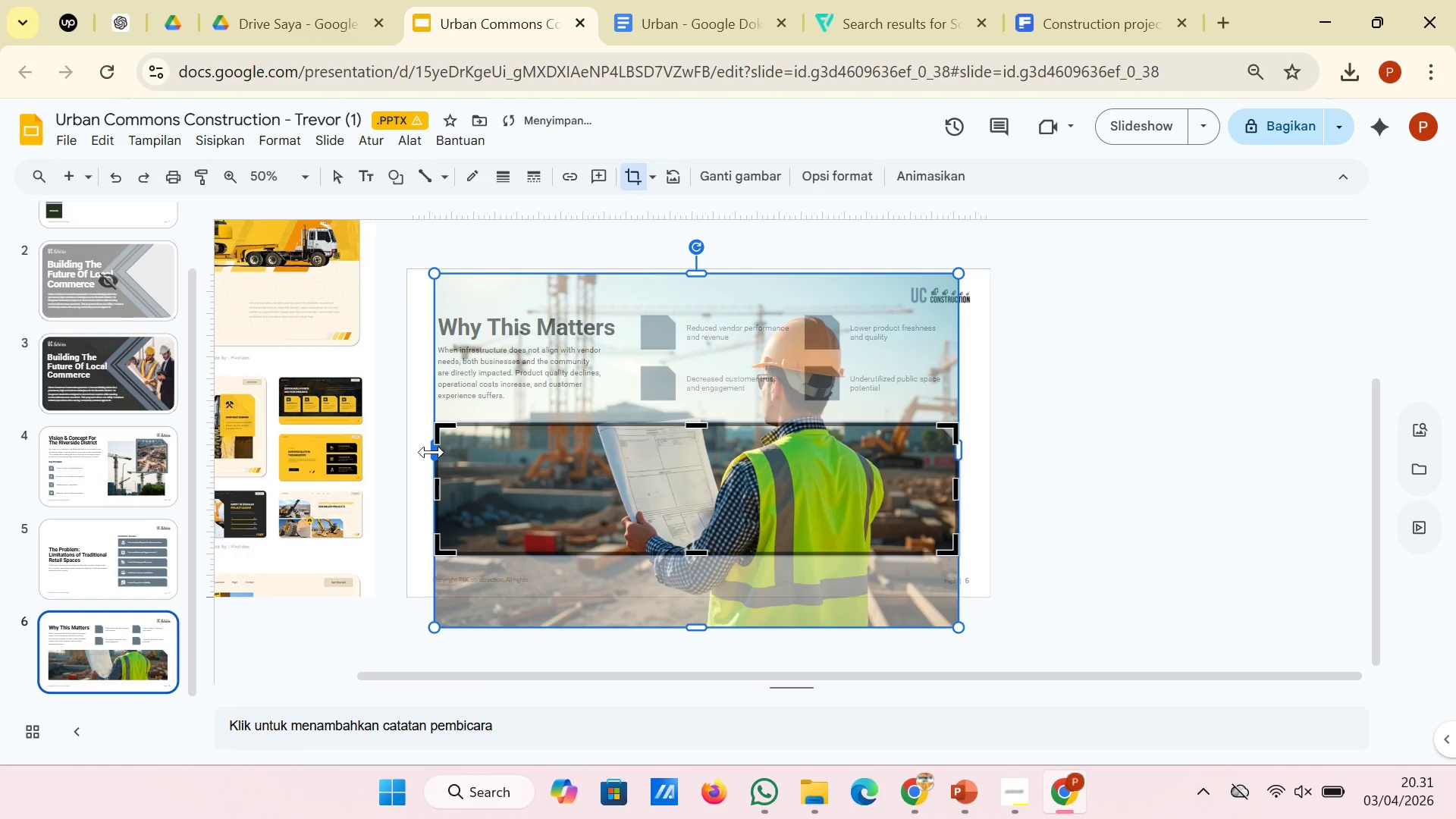 
left_click([1072, 406])
 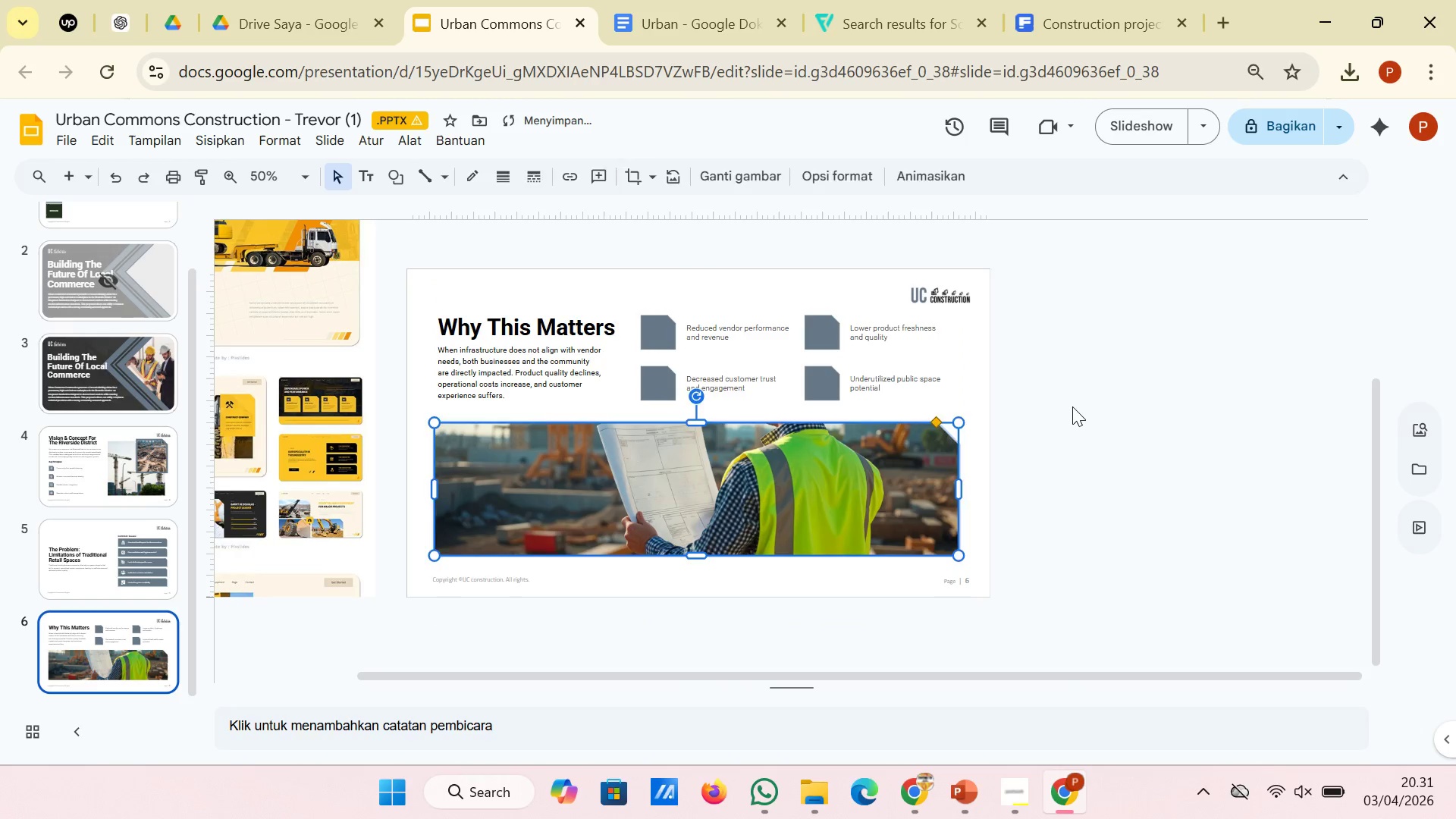 
left_click([1072, 406])
 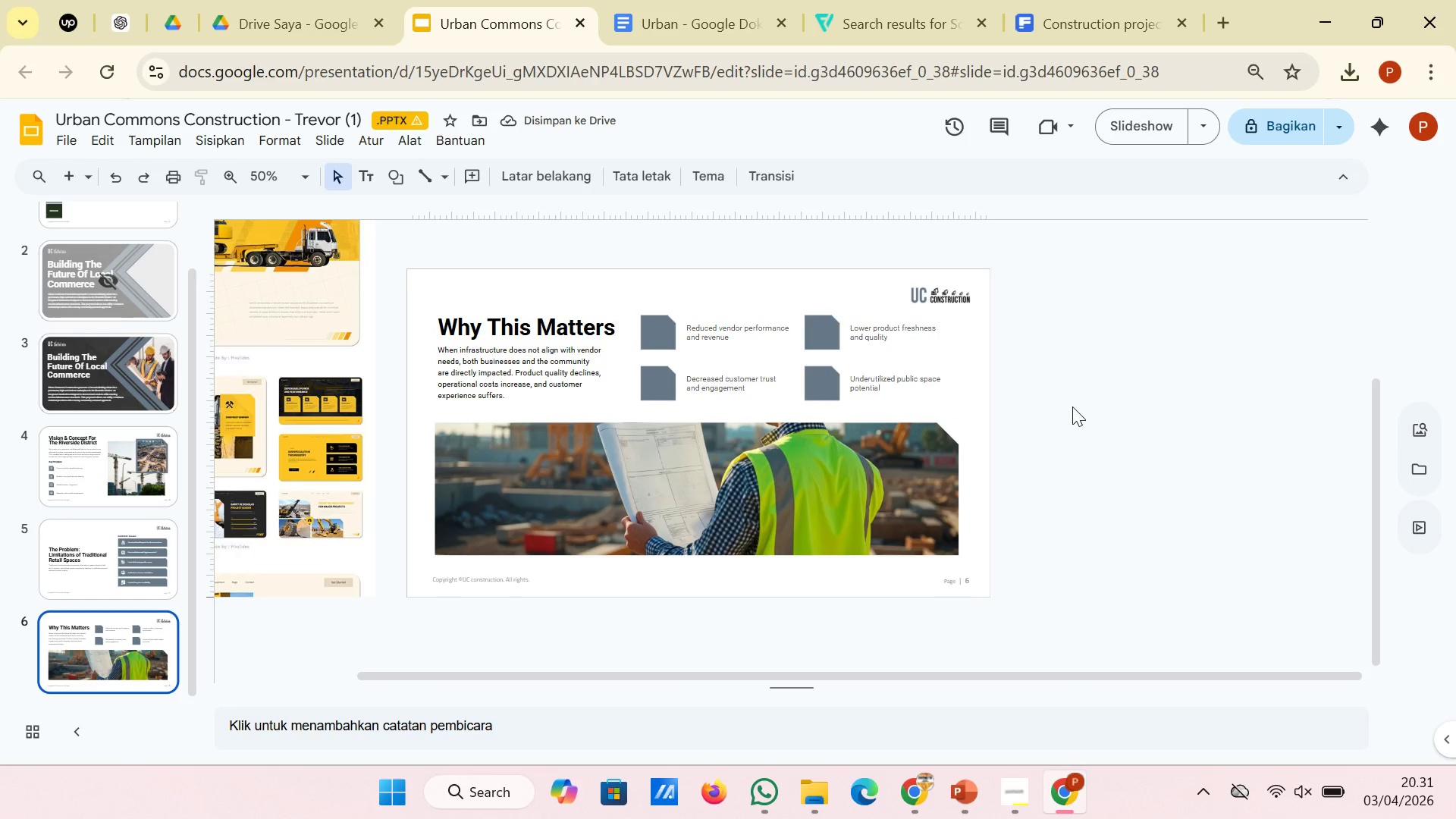 
left_click([775, 515])
 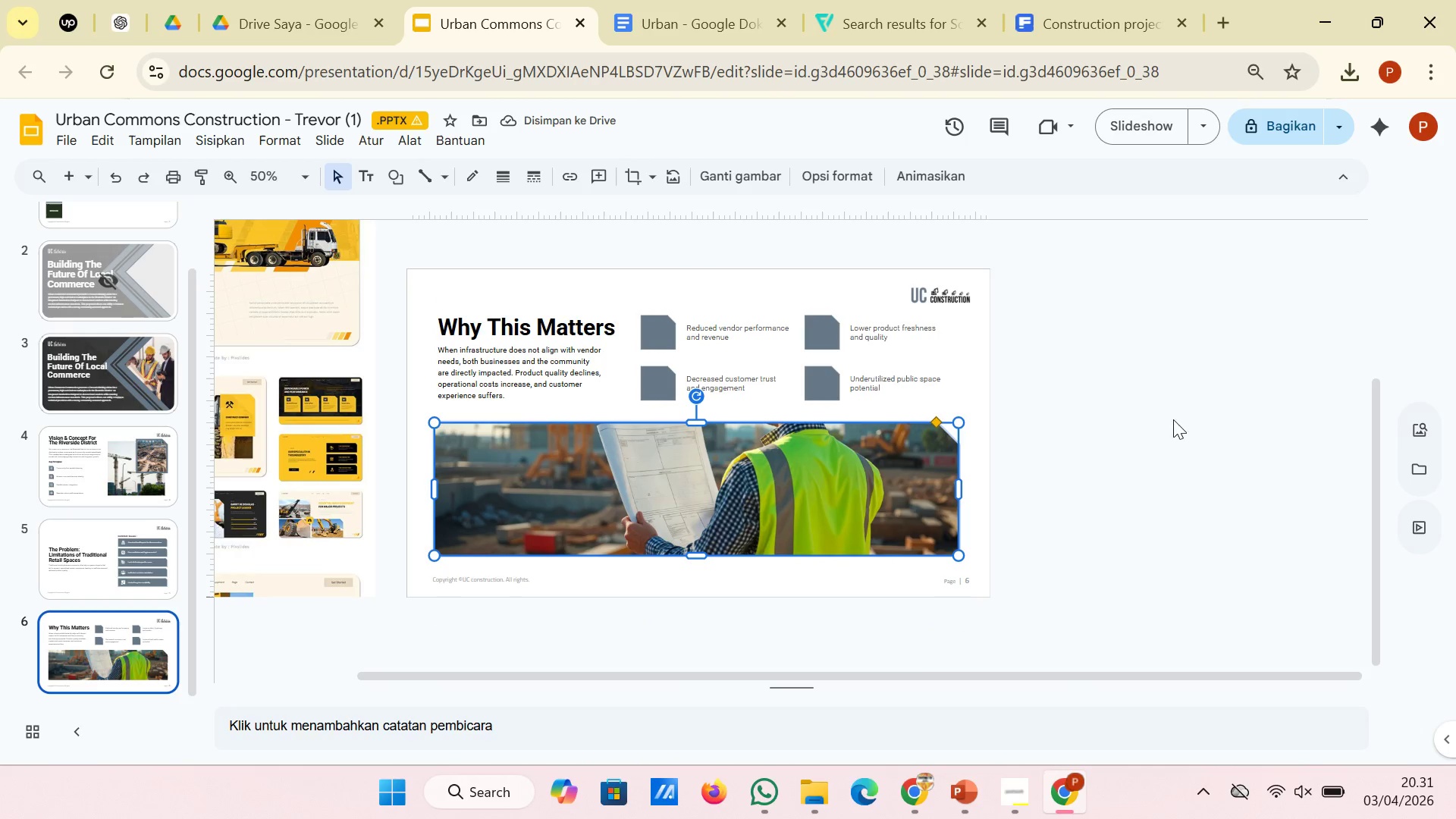 
left_click([1136, 416])
 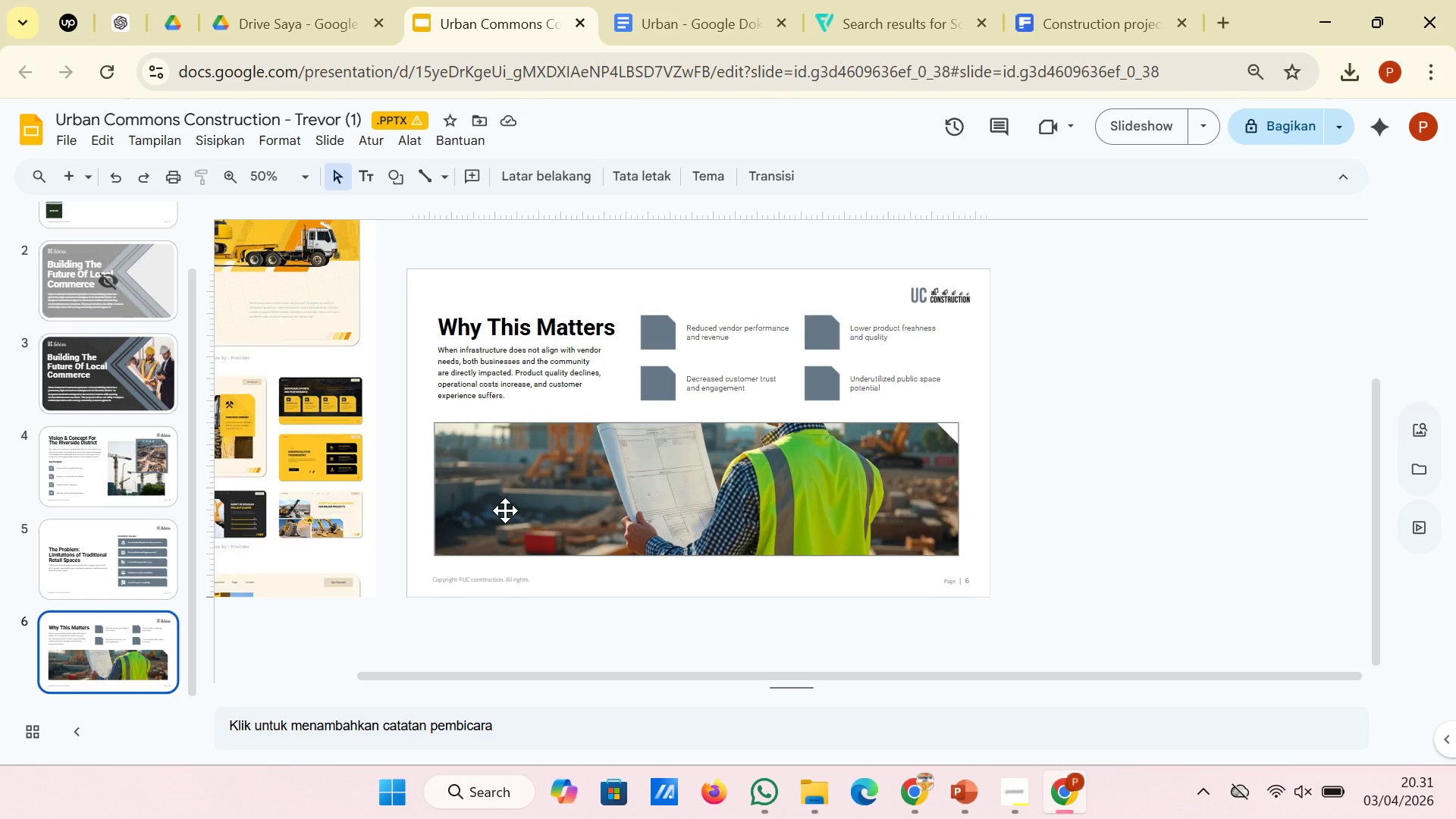 
left_click([504, 510])
 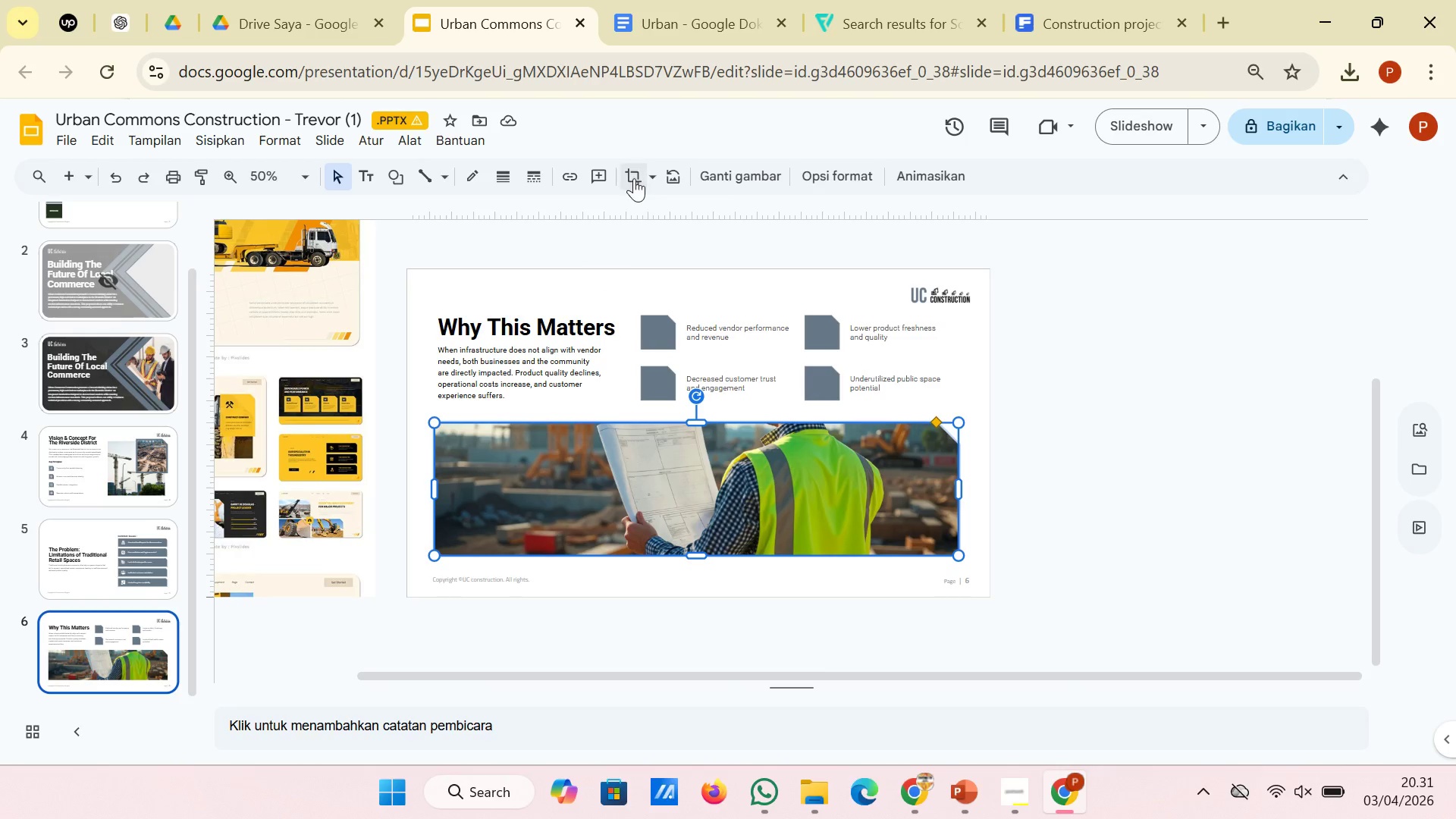 
left_click([634, 178])
 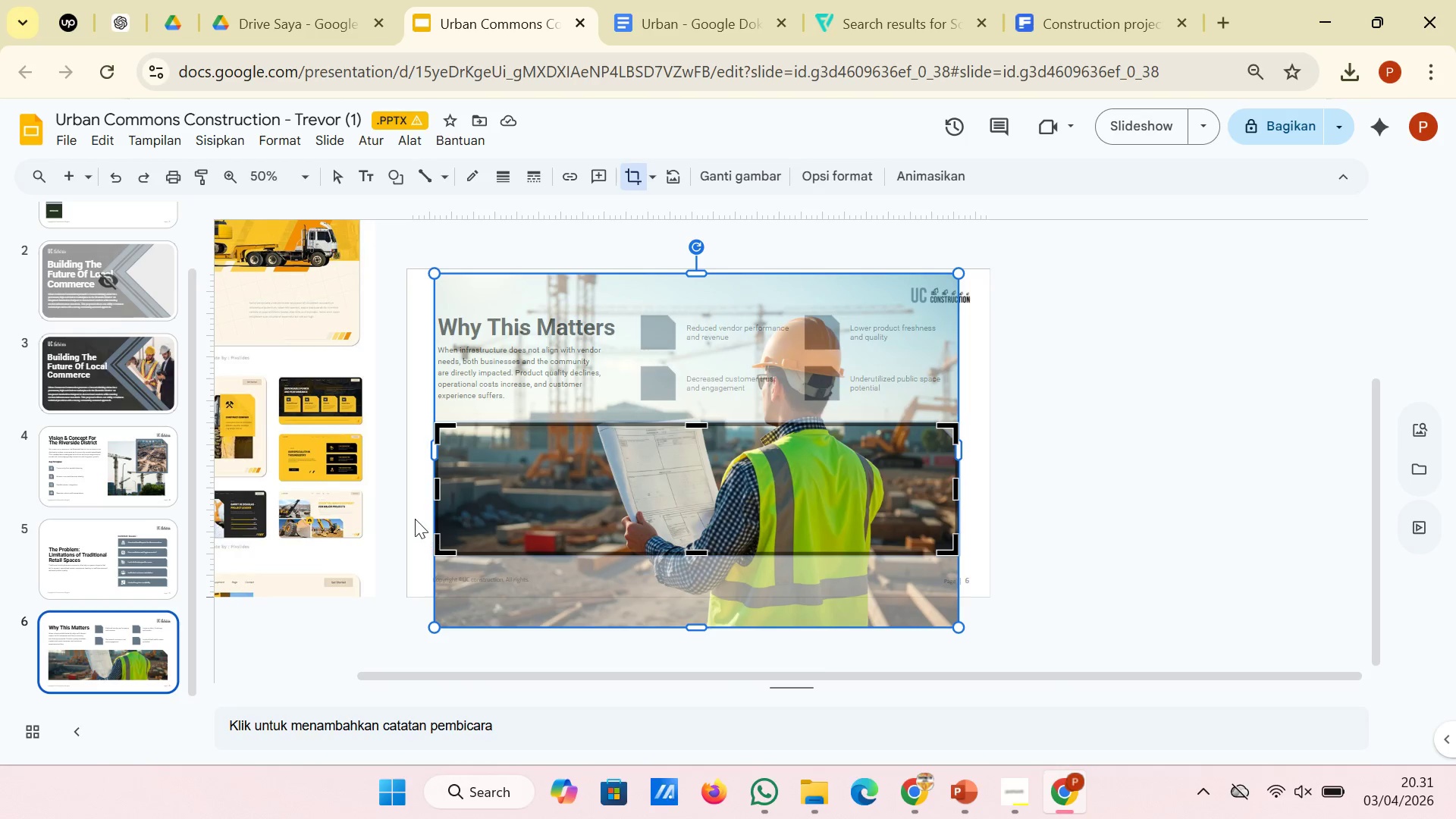 
hold_key(key=ControlLeft, duration=1.26)
scroll: coordinate [413, 507], scroll_direction: up, amount: 1.0
 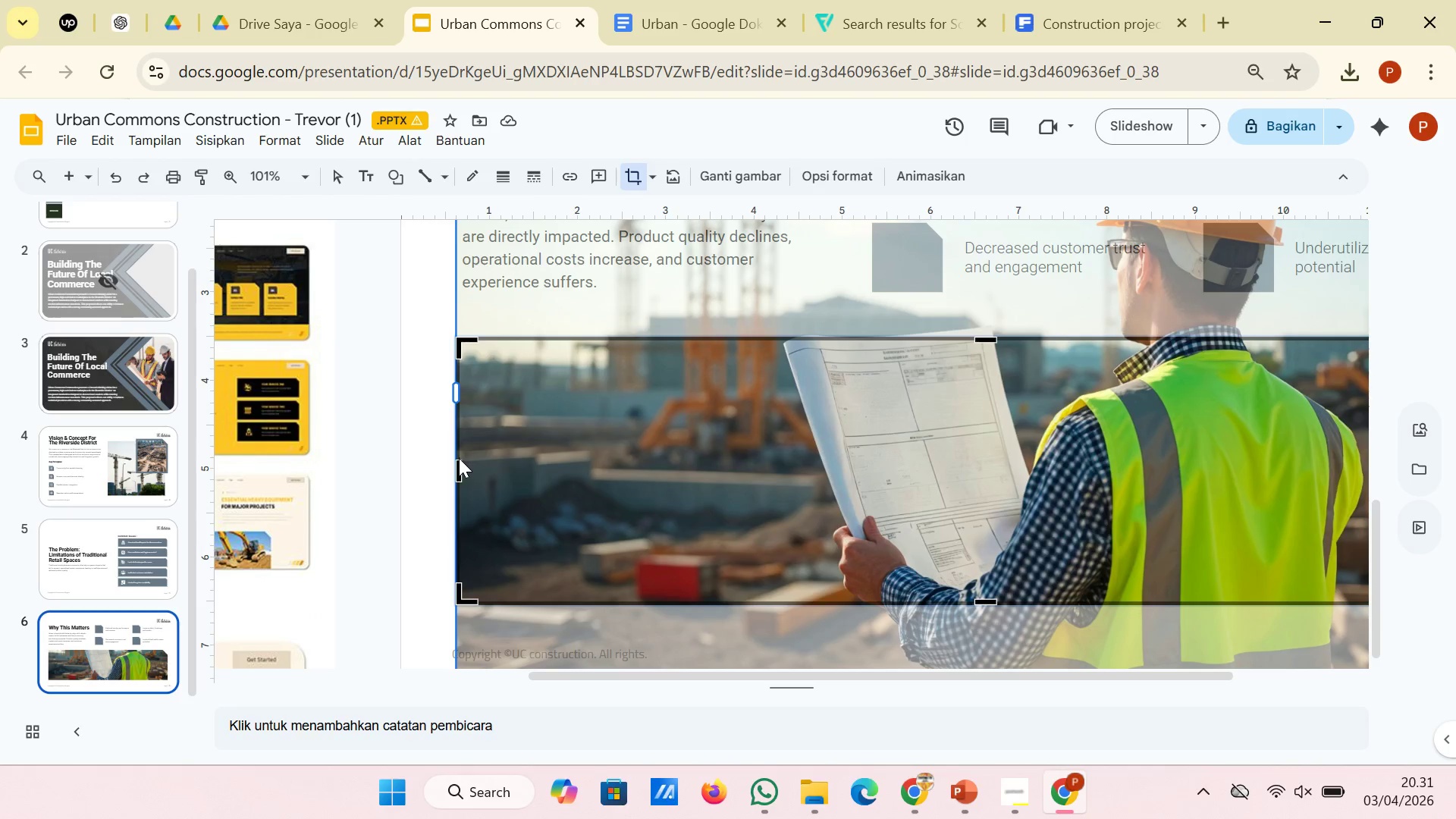 
left_click_drag(start_coordinate=[459, 466], to_coordinate=[450, 466])
 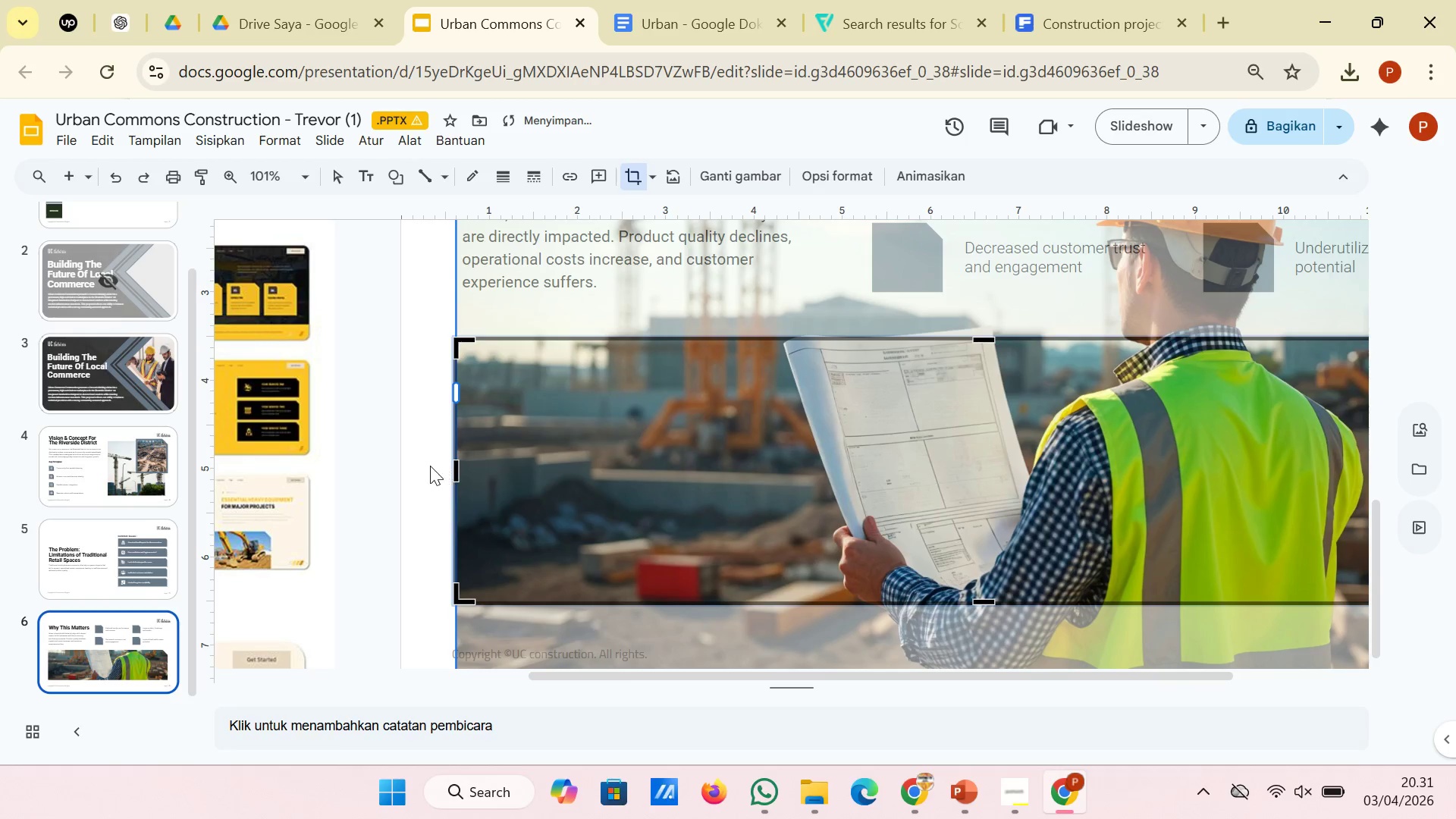 
left_click([429, 466])
 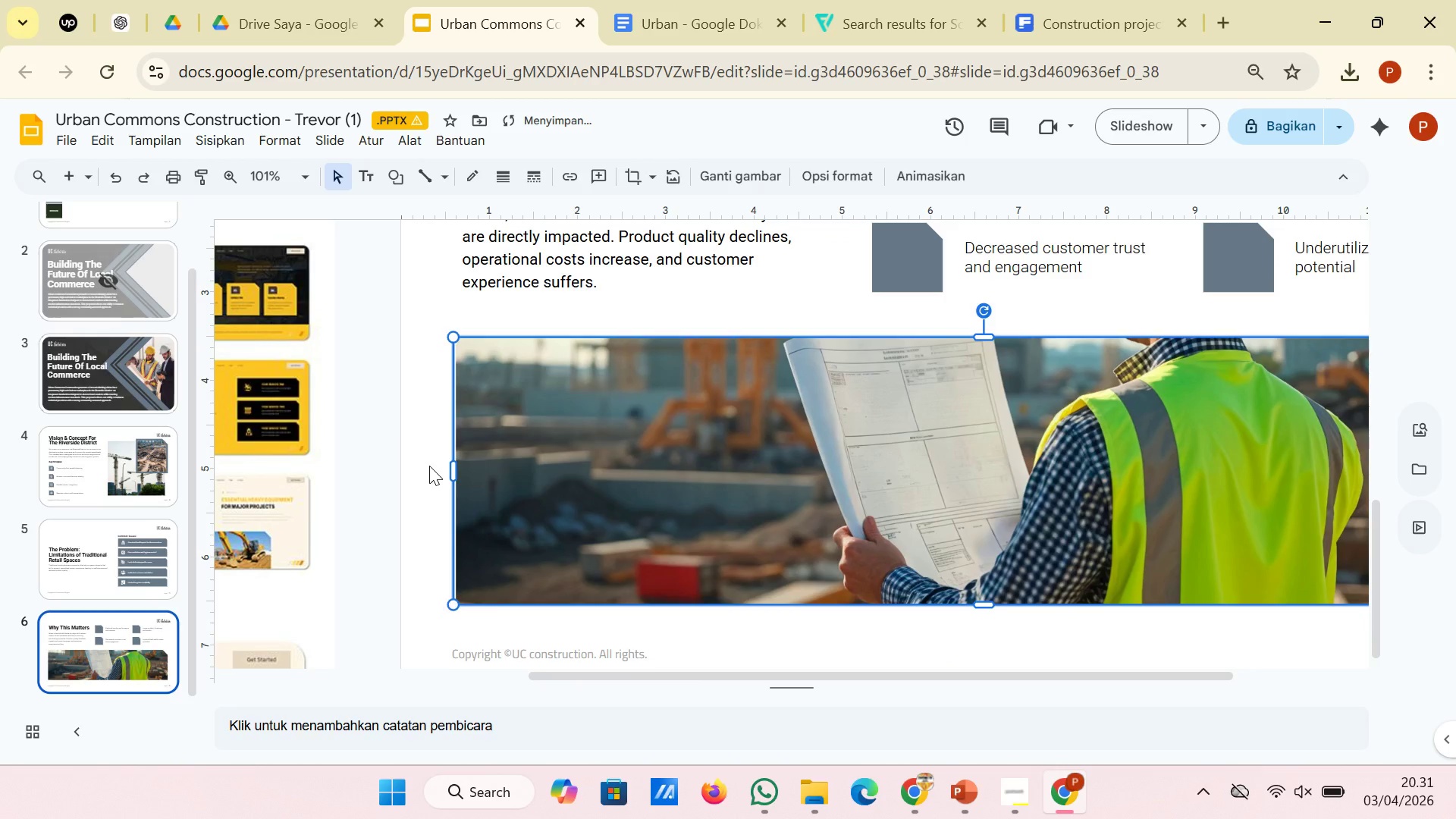 
left_click([429, 466])
 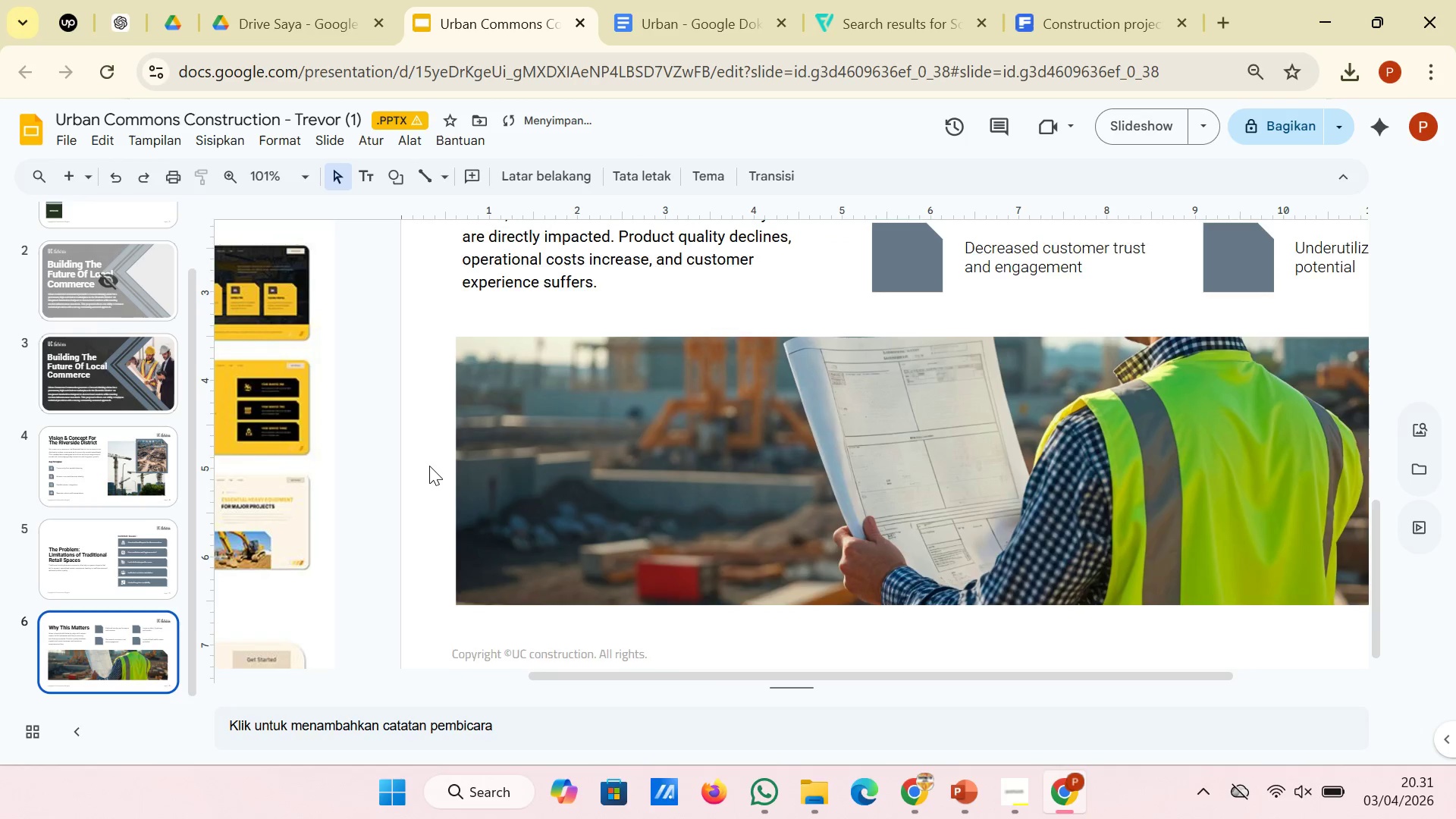 
scroll: coordinate [429, 466], scroll_direction: up, amount: 2.0
 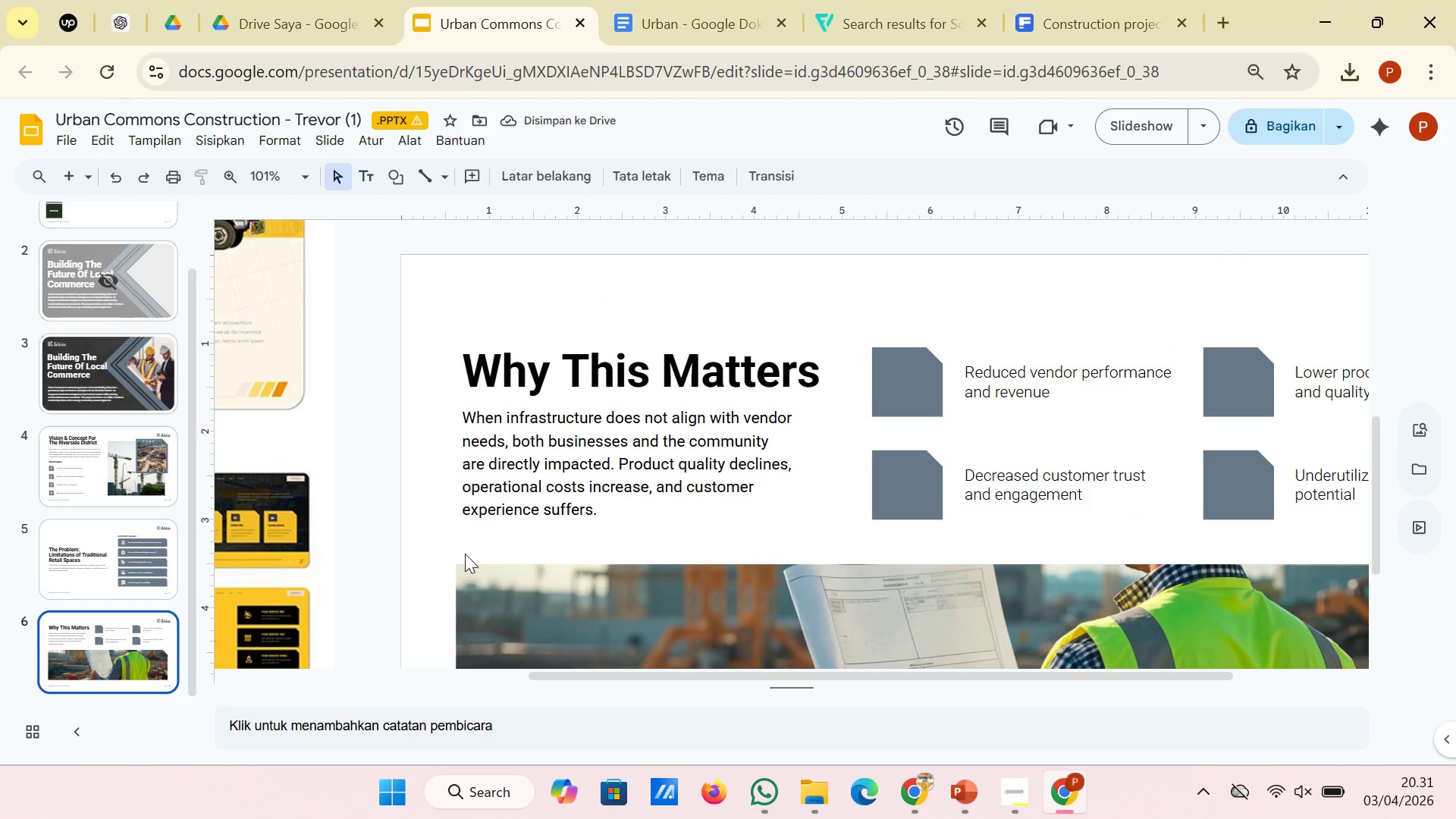 
left_click([472, 578])
 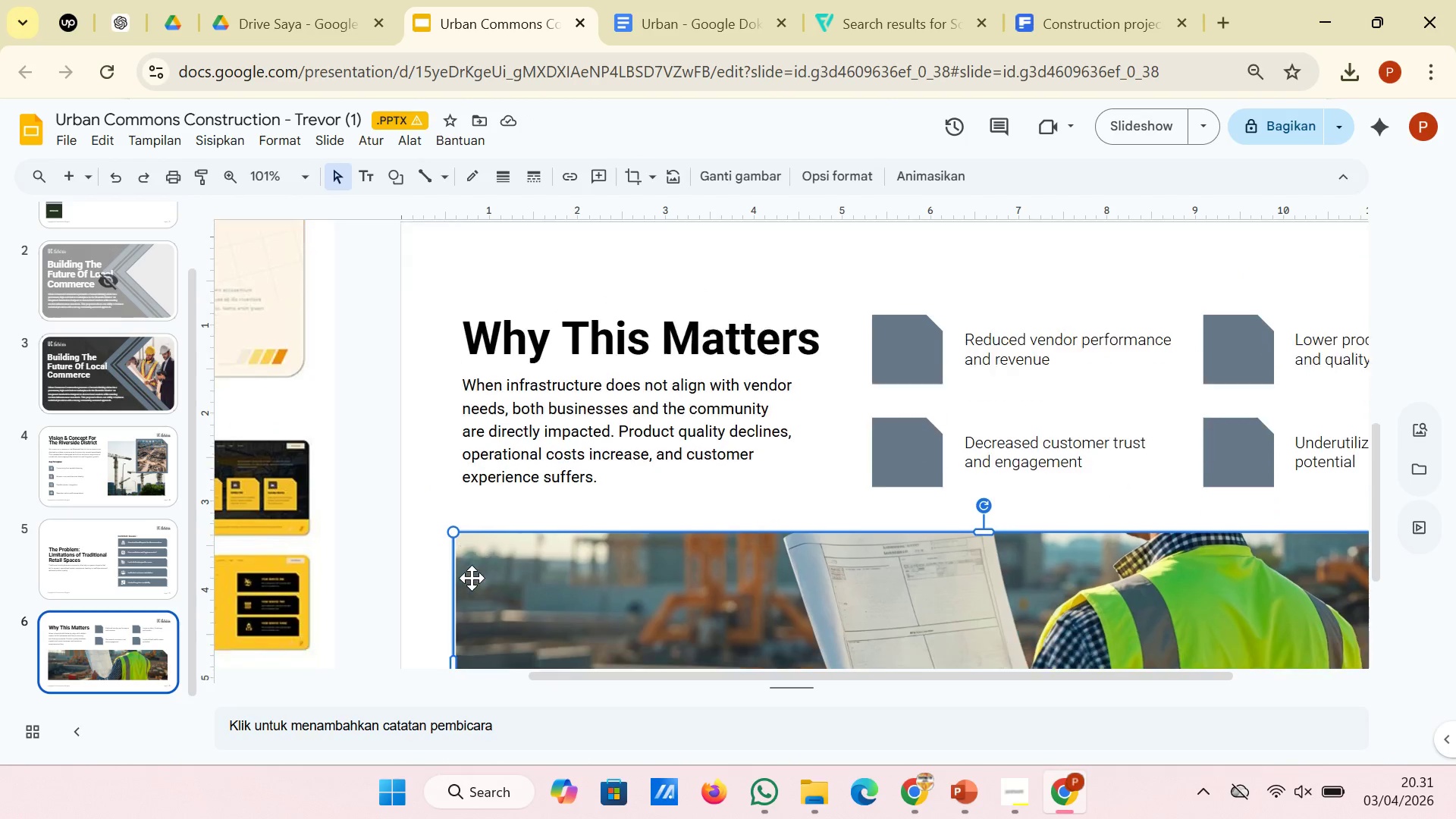 
scroll: coordinate [472, 578], scroll_direction: down, amount: 2.0
 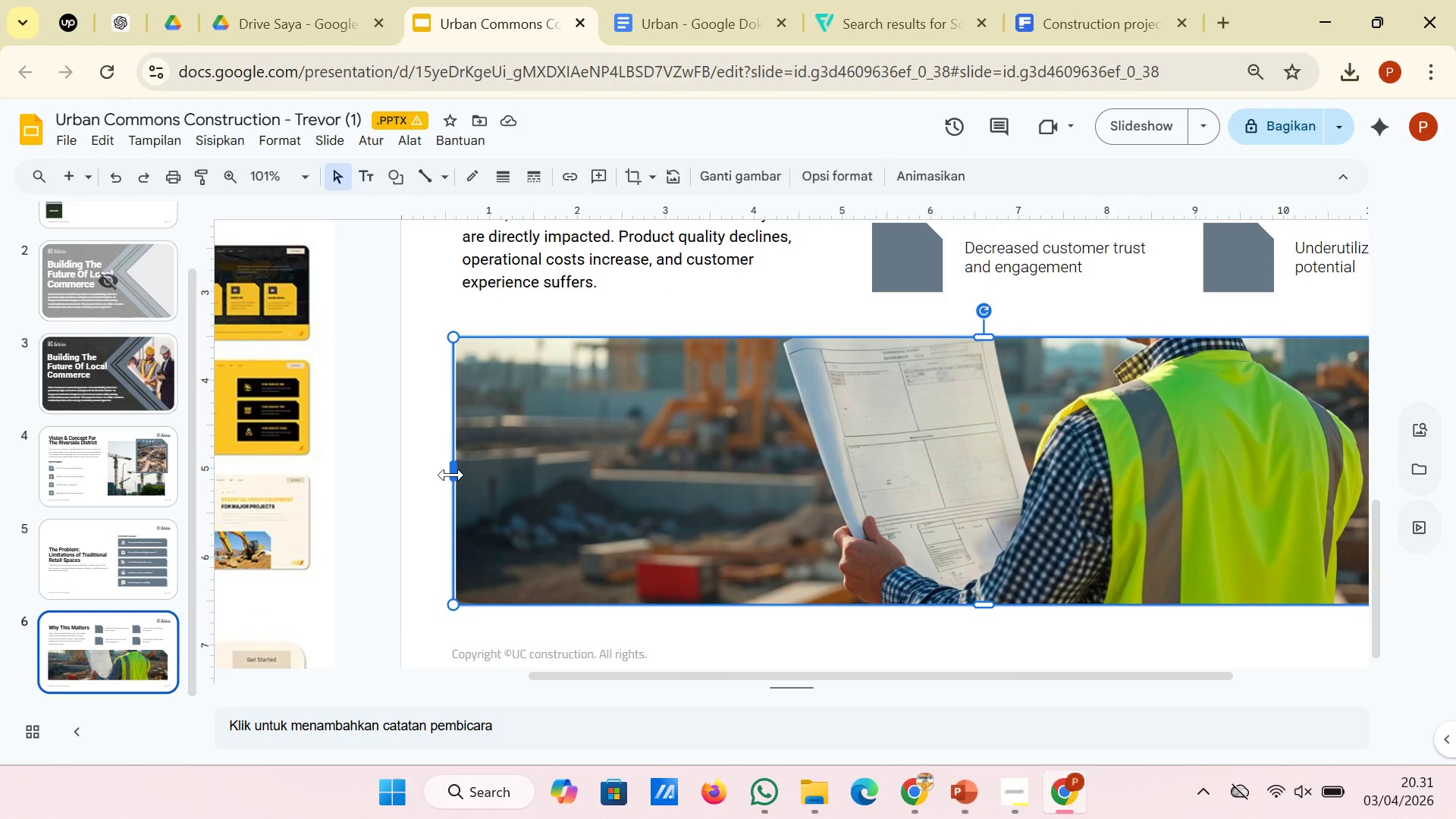 
left_click_drag(start_coordinate=[451, 475], to_coordinate=[455, 475])
 